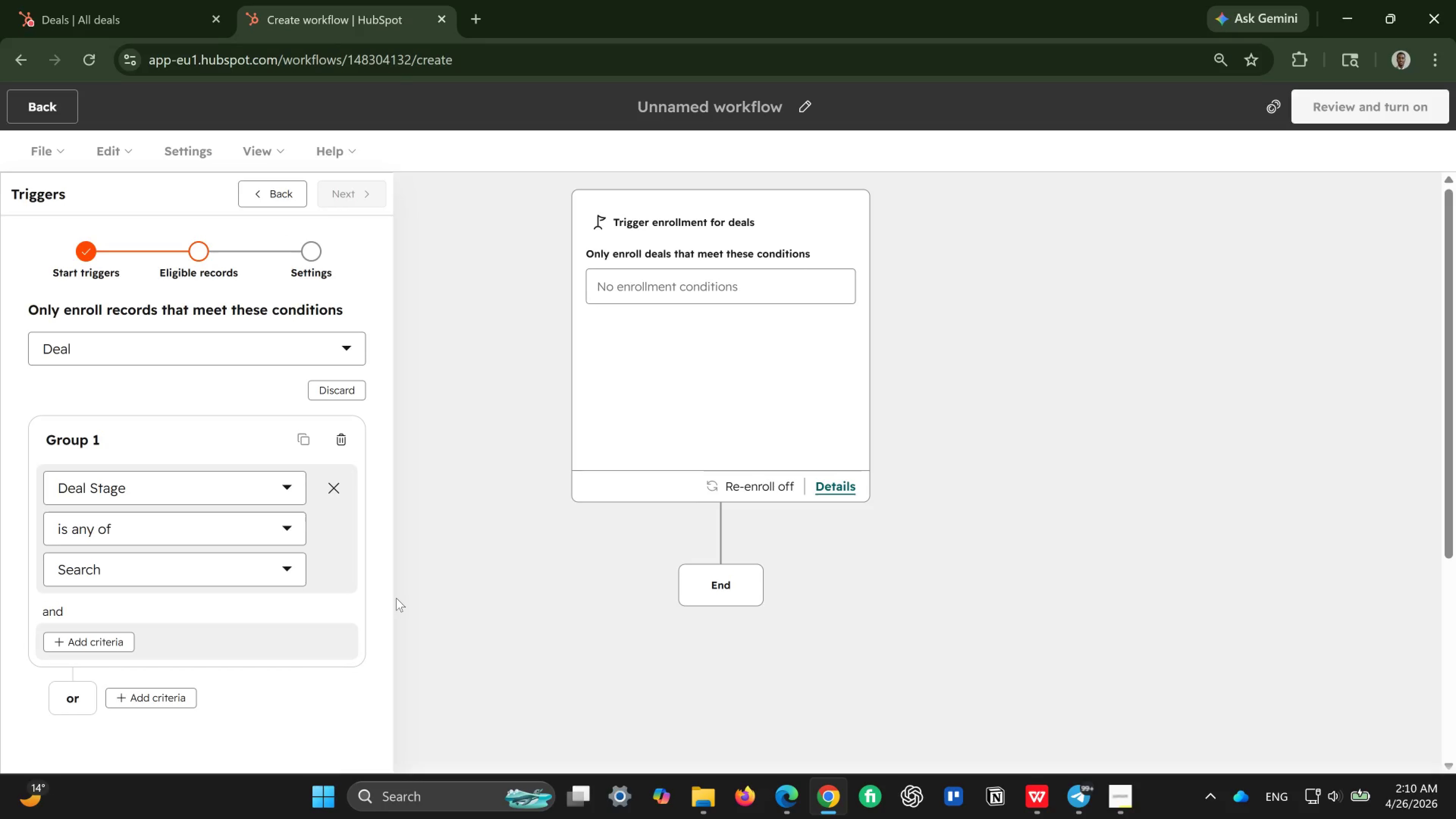 
left_click([272, 523])
 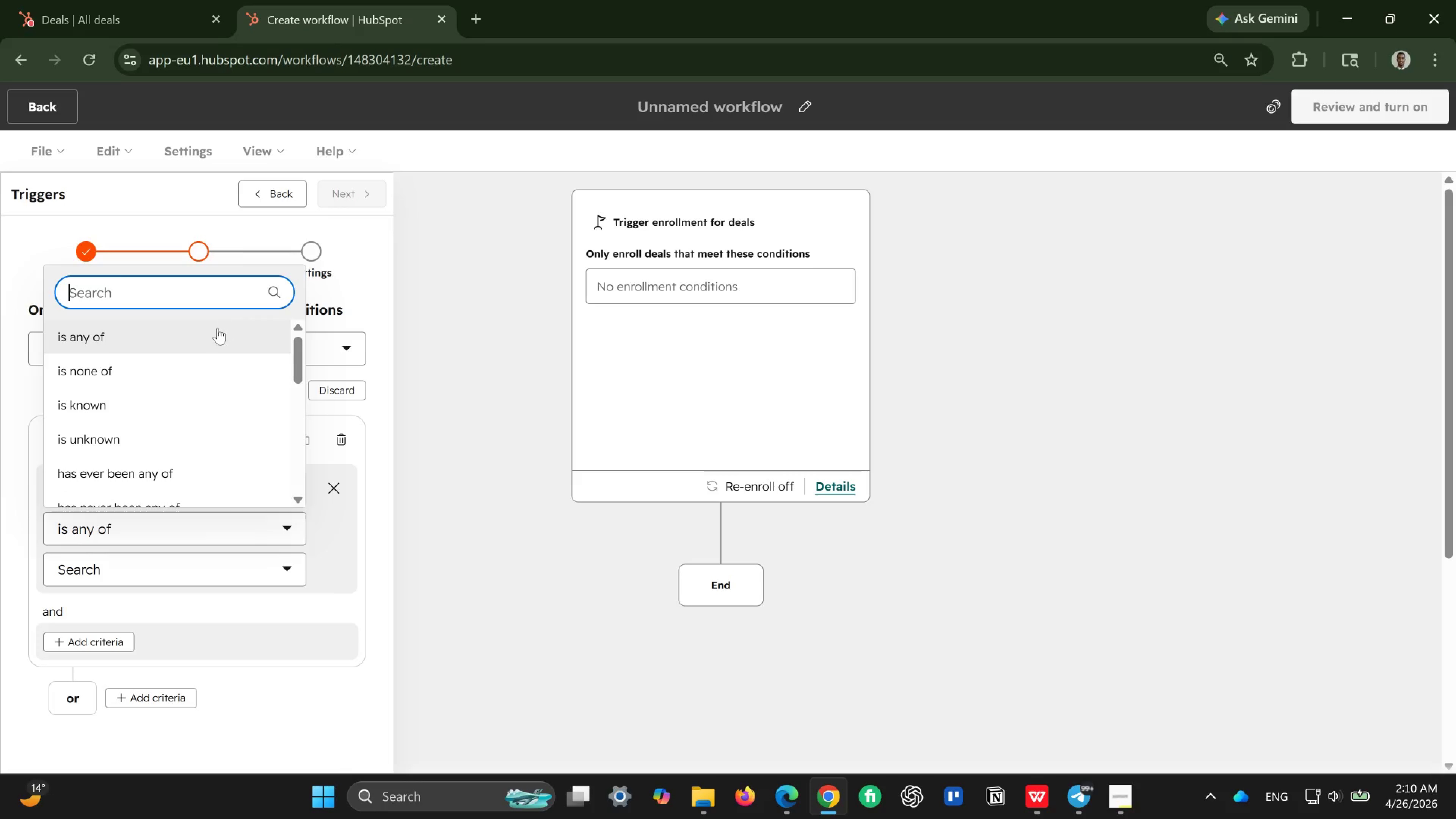 
left_click([210, 333])
 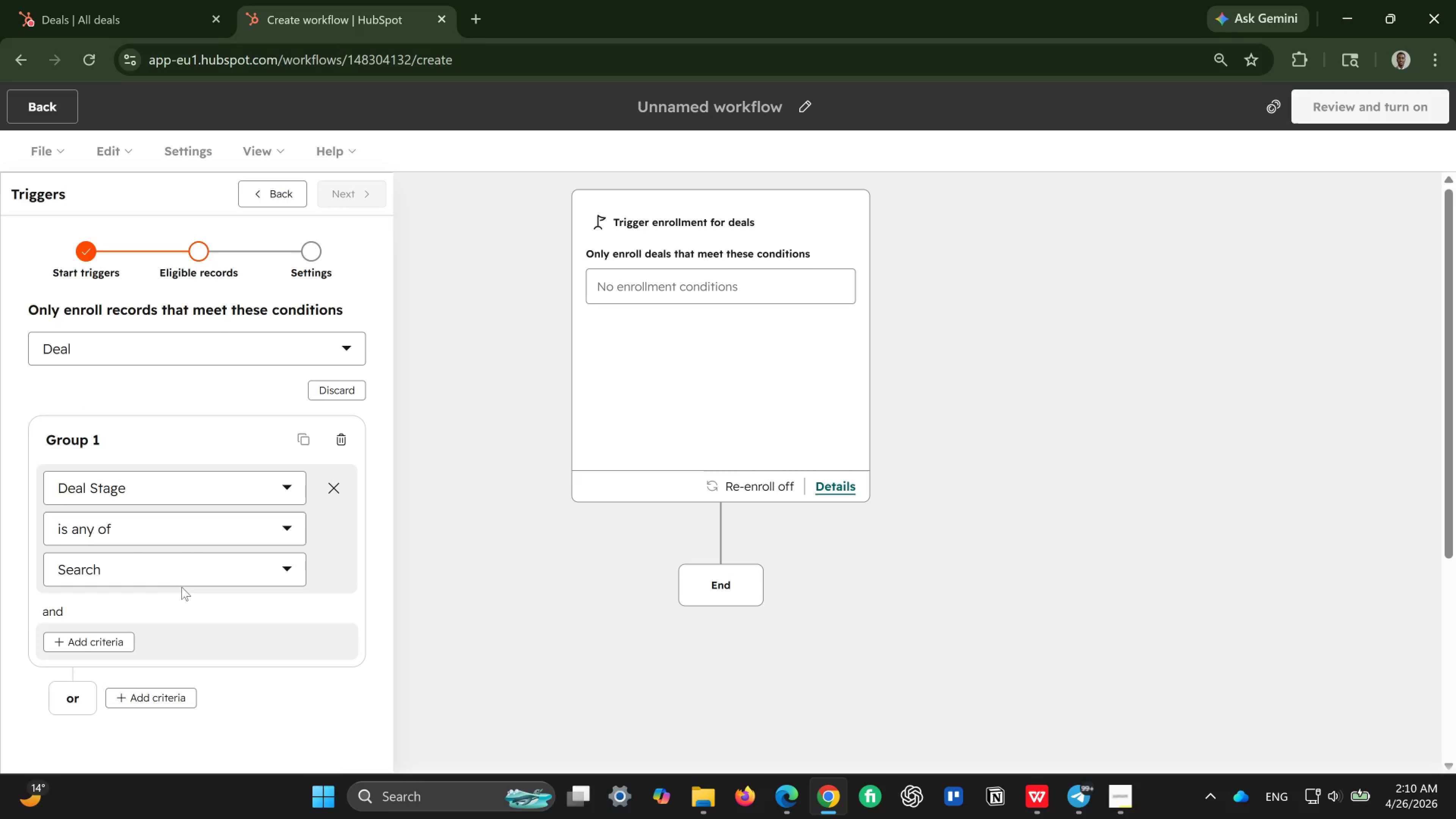 
left_click([165, 565])
 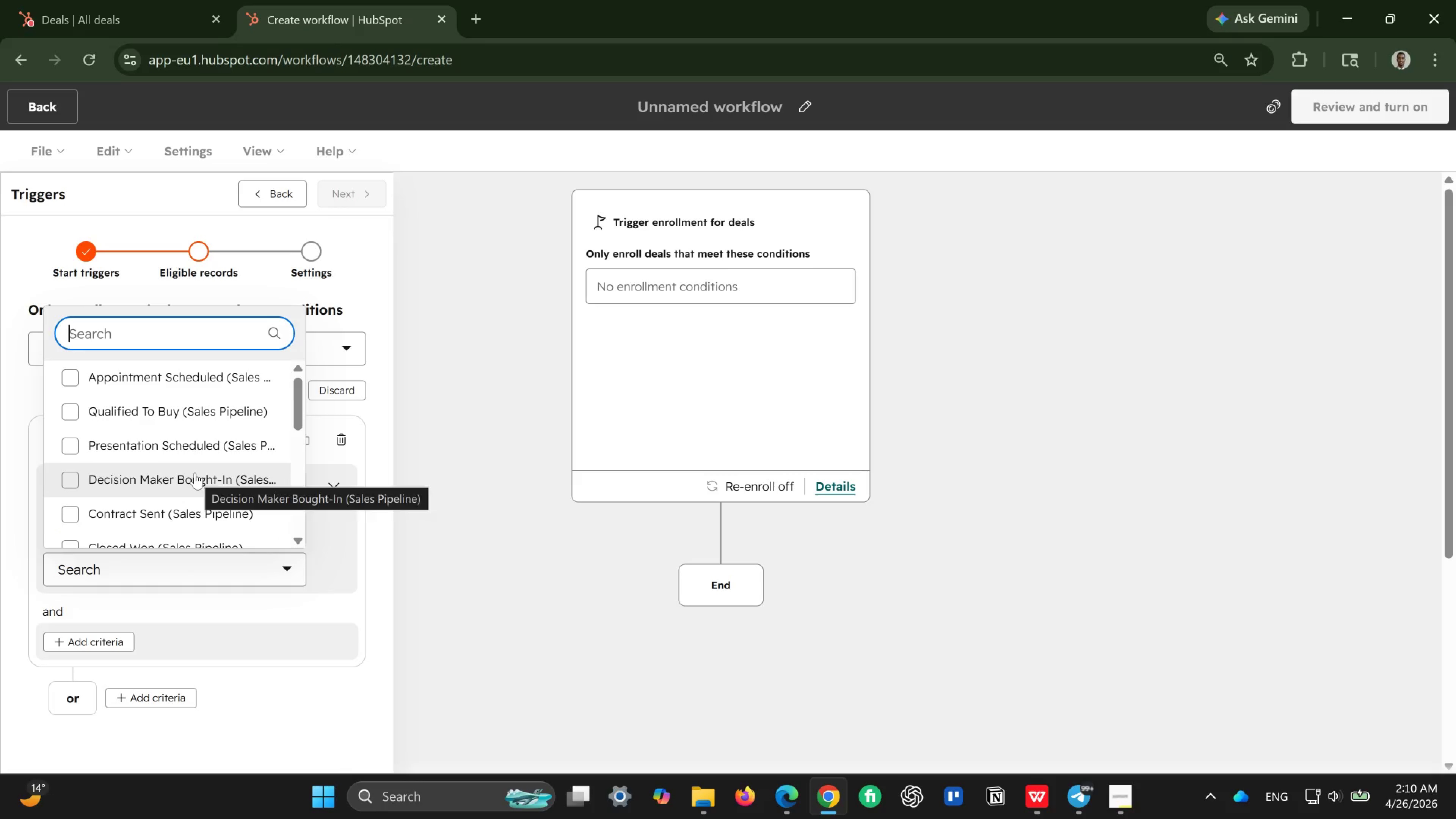 
scroll: coordinate [195, 473], scroll_direction: down, amount: 4.0
 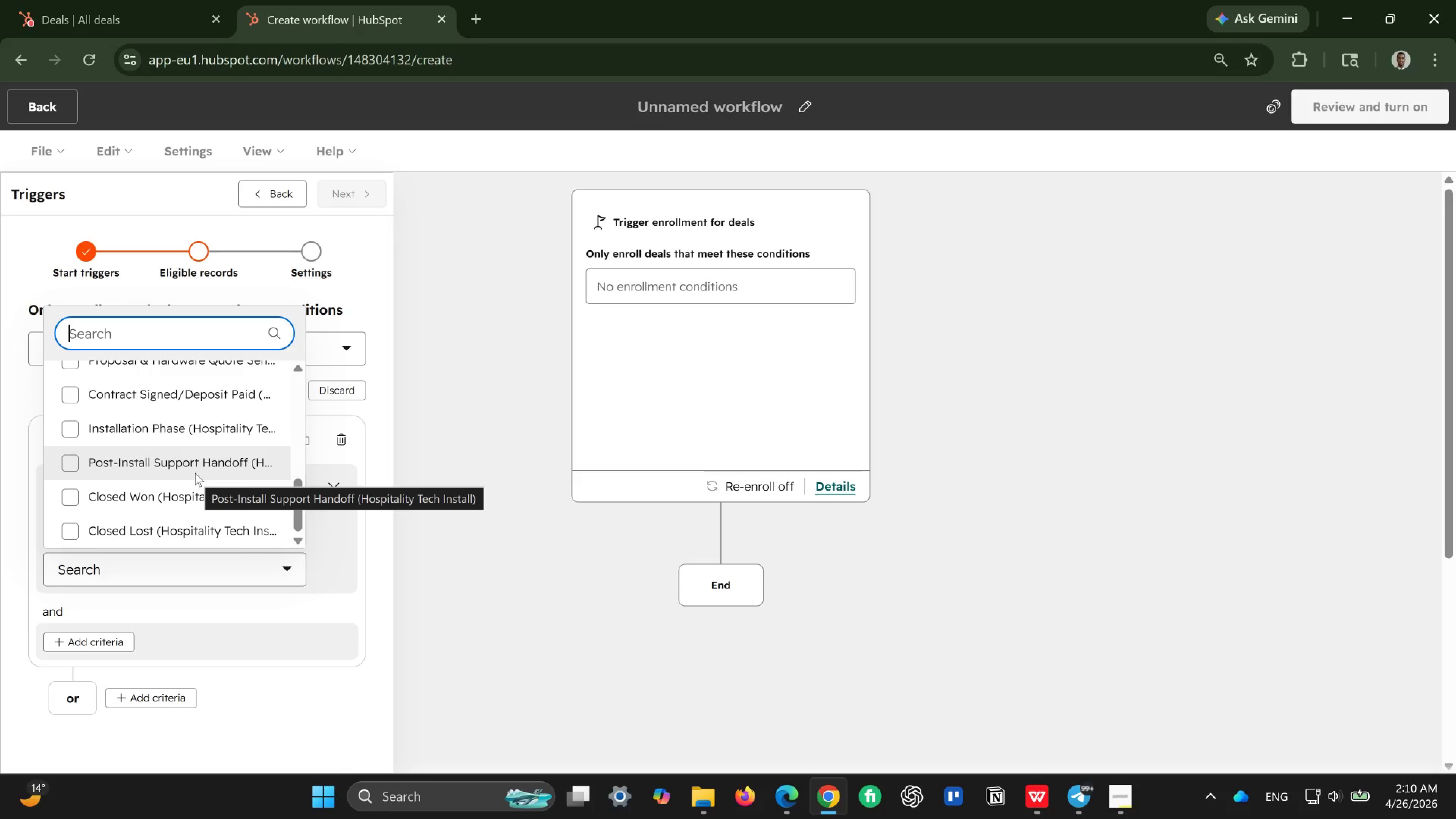 
scroll: coordinate [195, 473], scroll_direction: up, amount: 1.0
 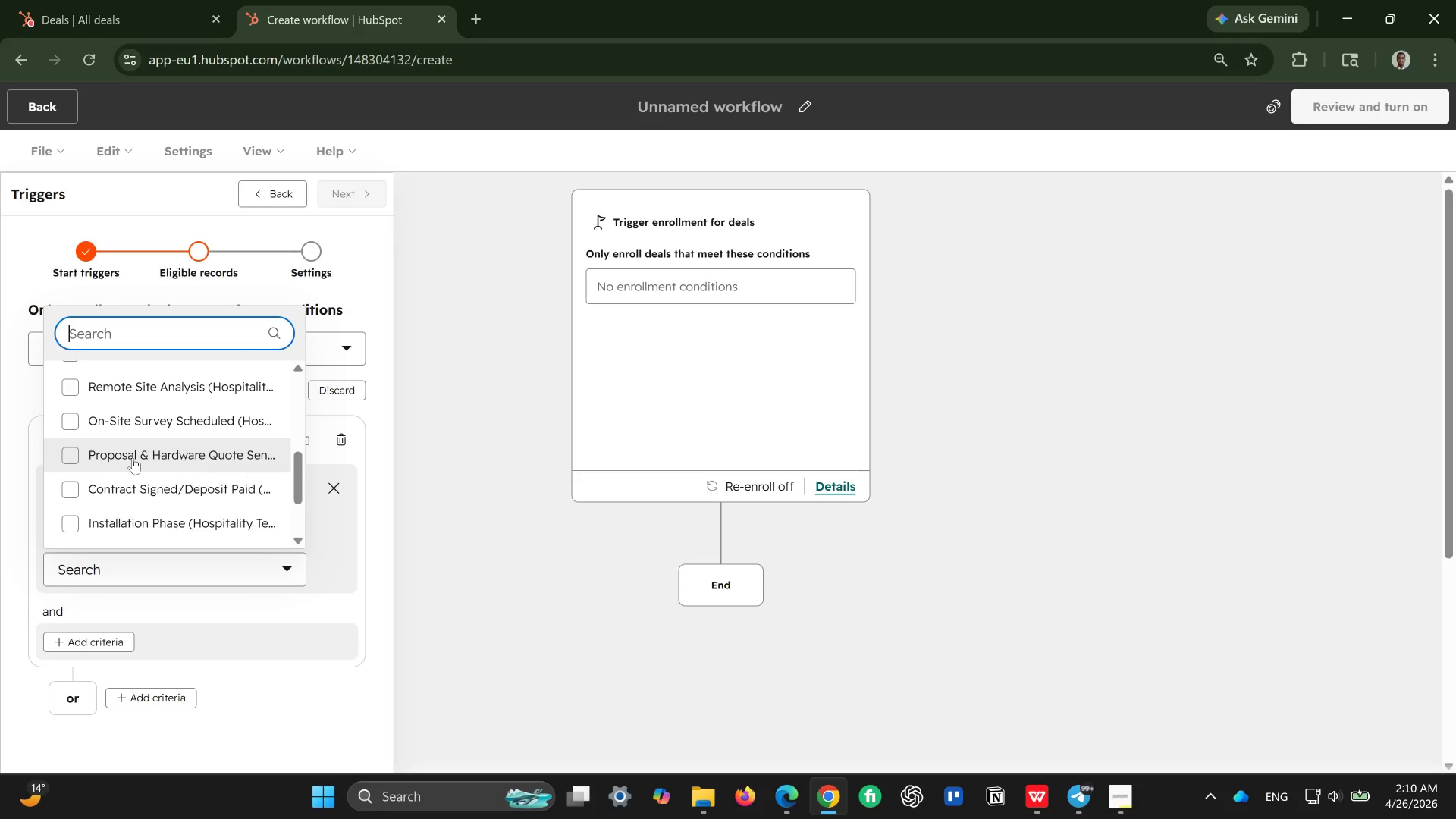 
left_click([130, 458])
 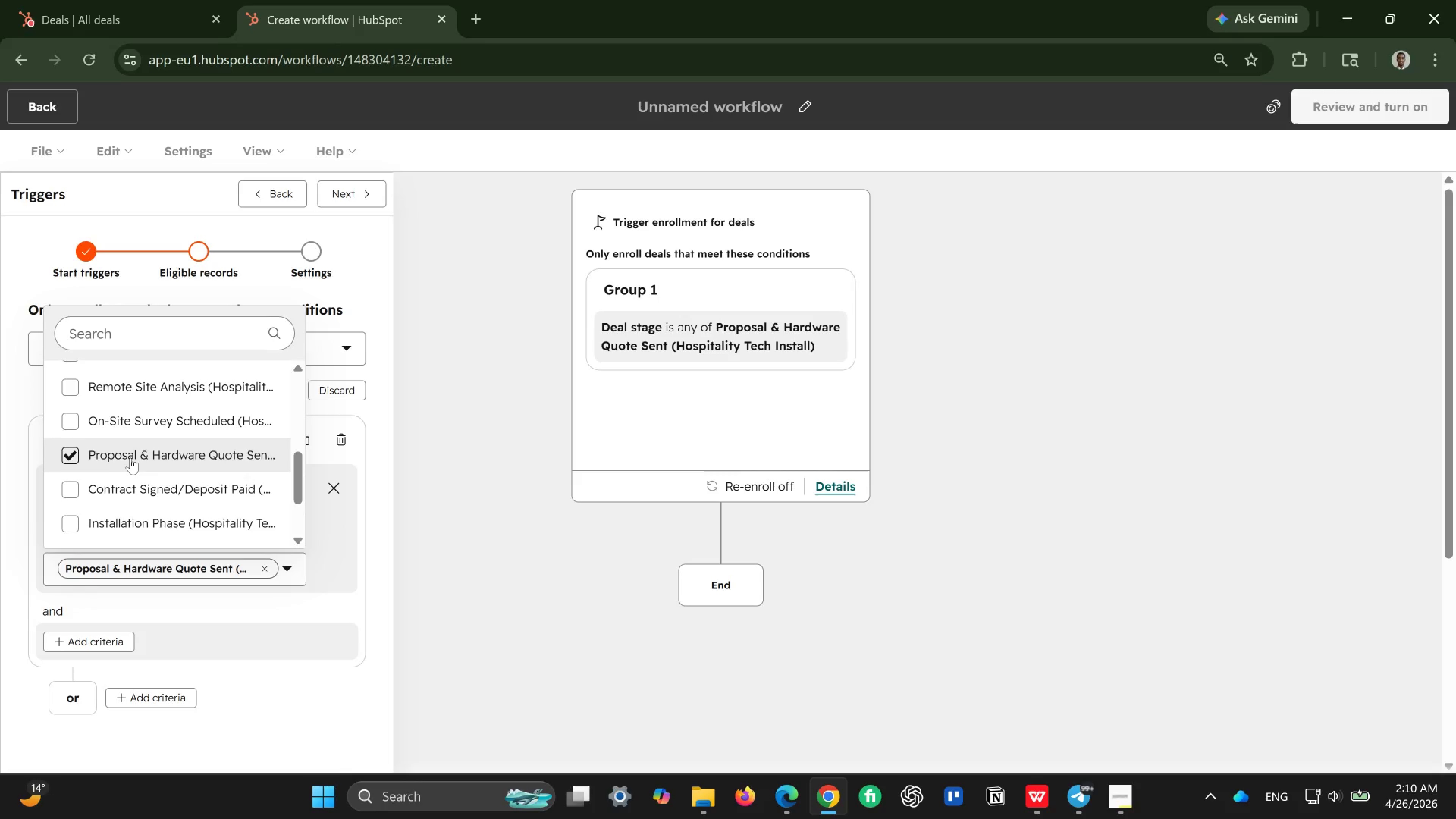 
wait(9.67)
 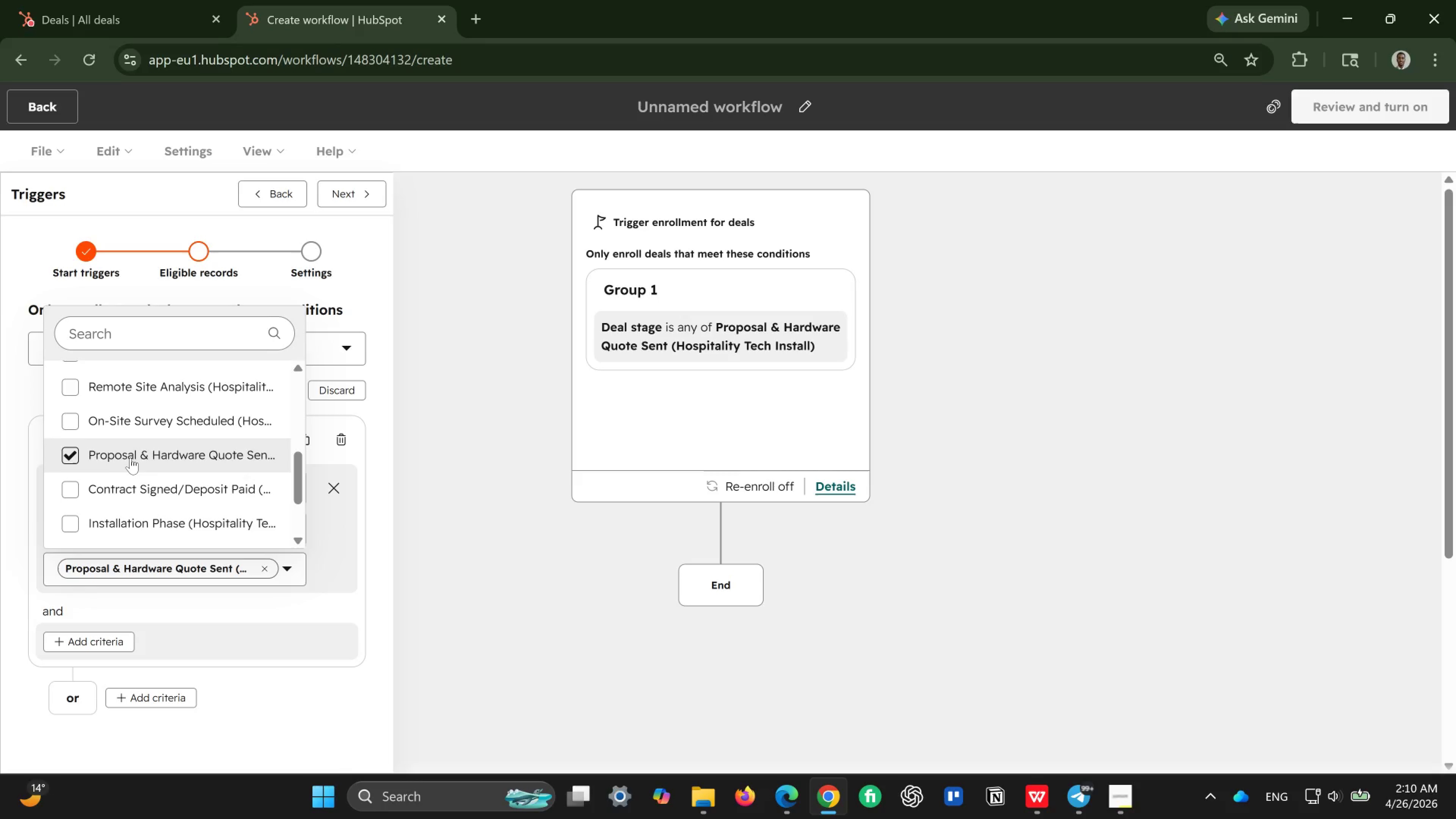 
left_click([369, 279])
 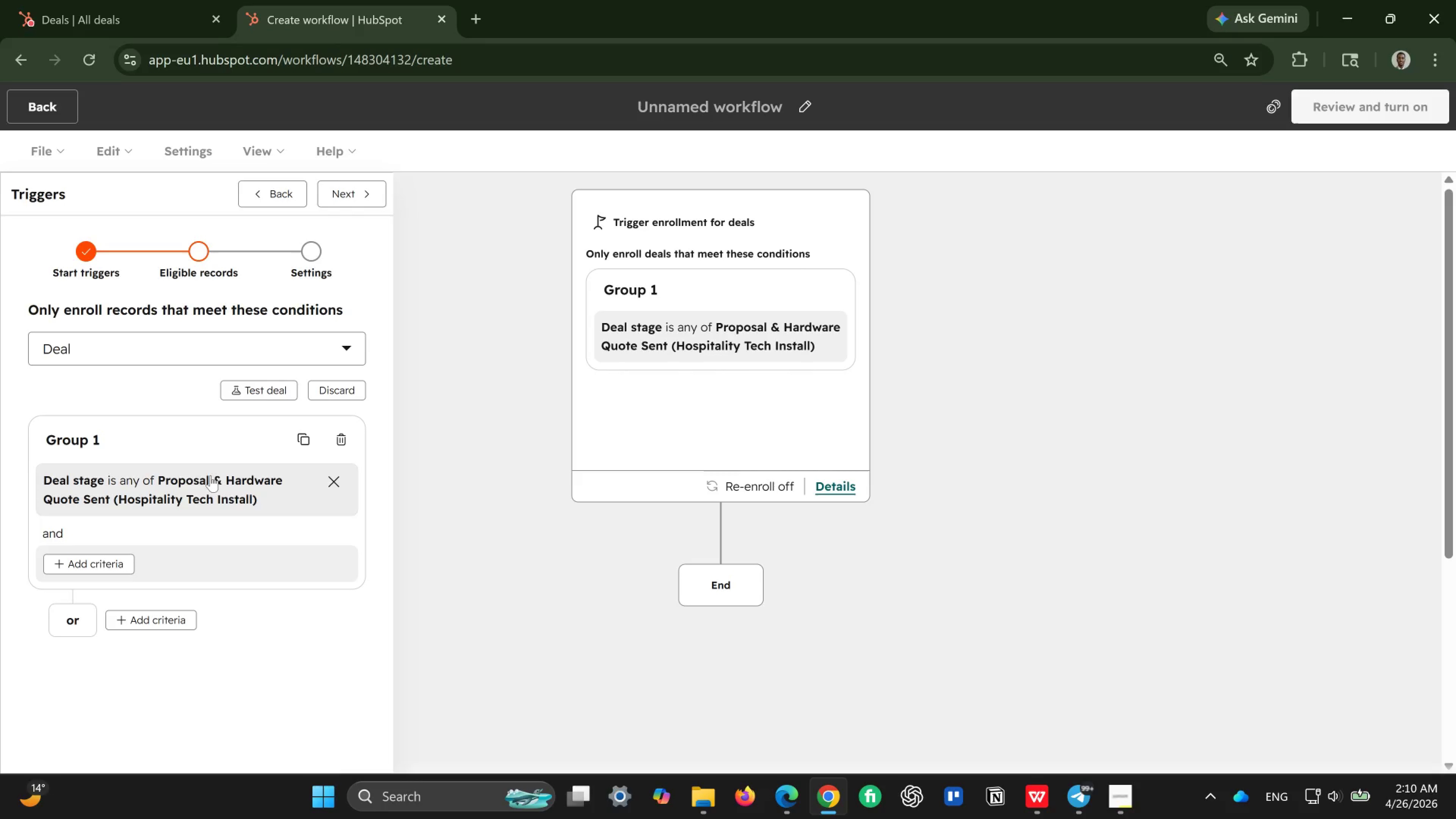 
wait(6.94)
 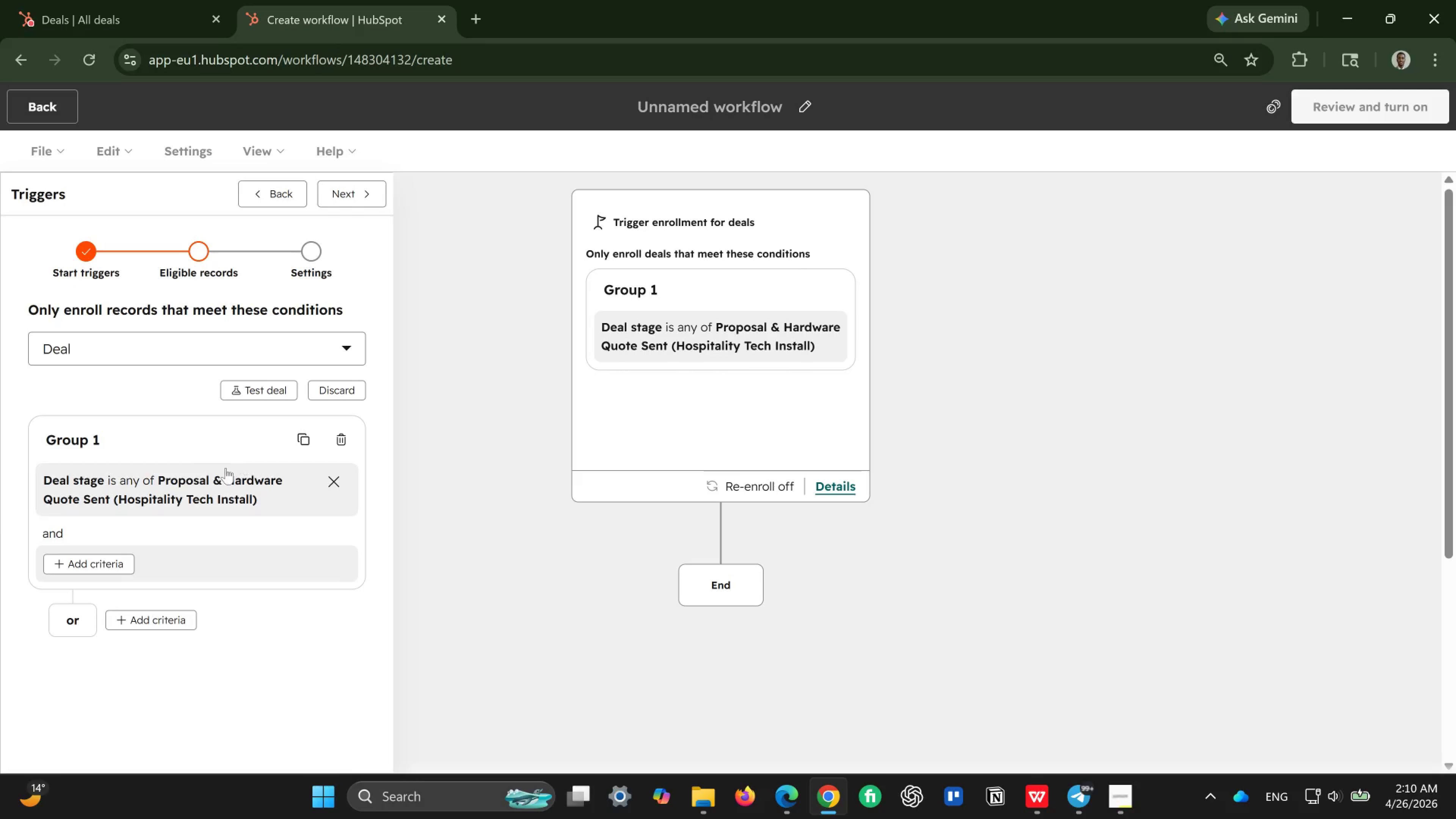 
left_click([369, 195])
 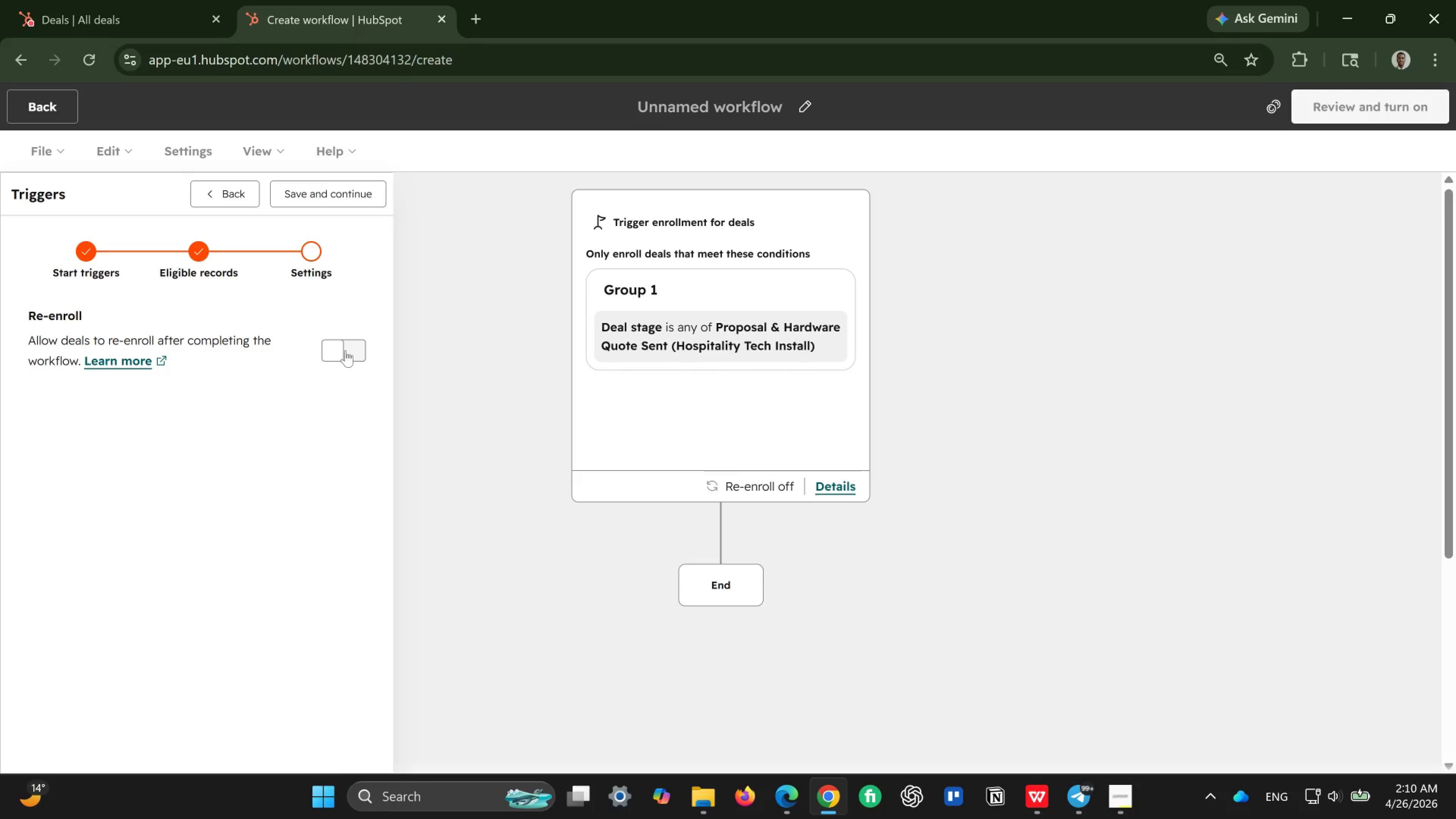 
left_click([347, 350])
 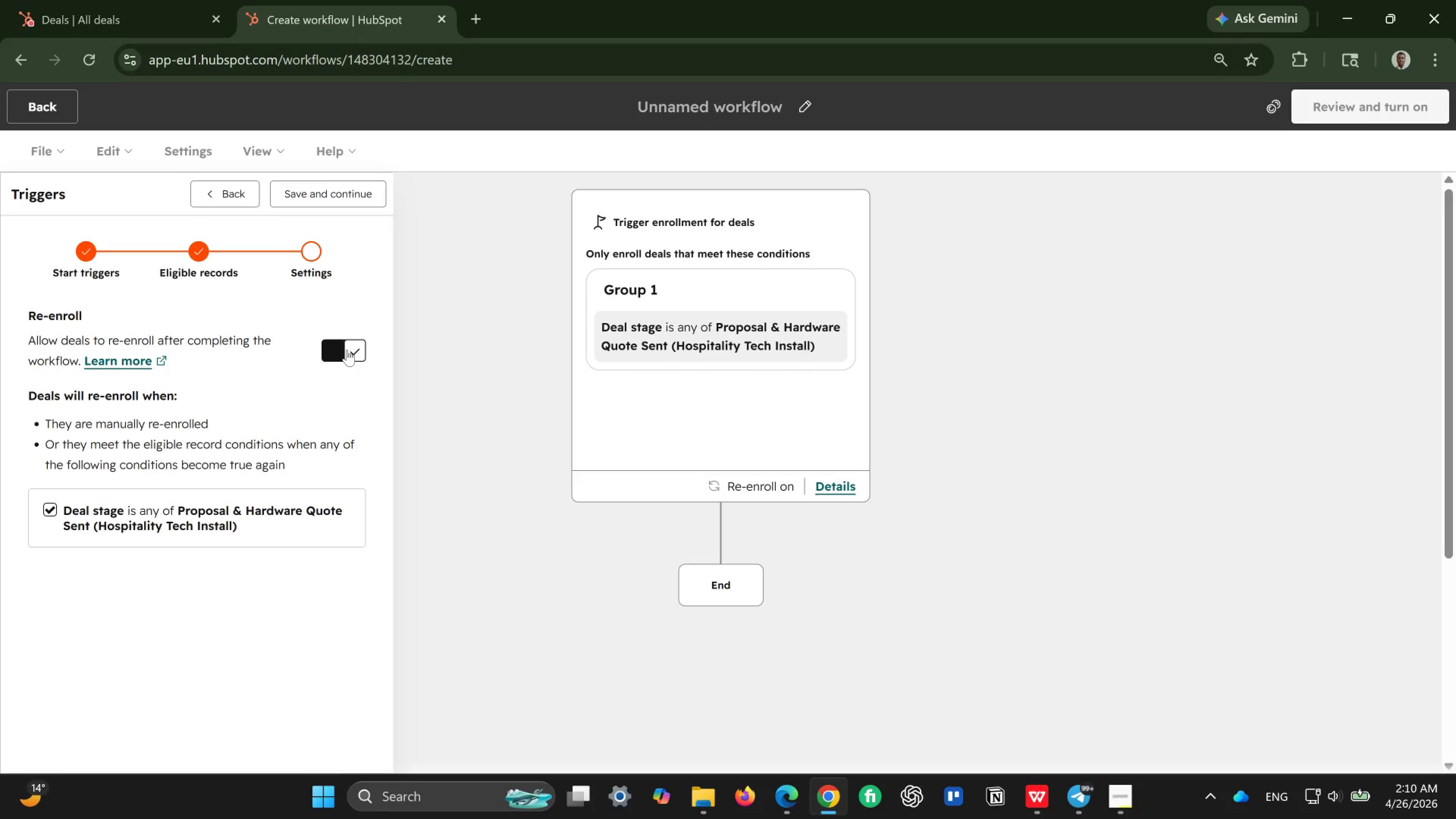 
wait(13.63)
 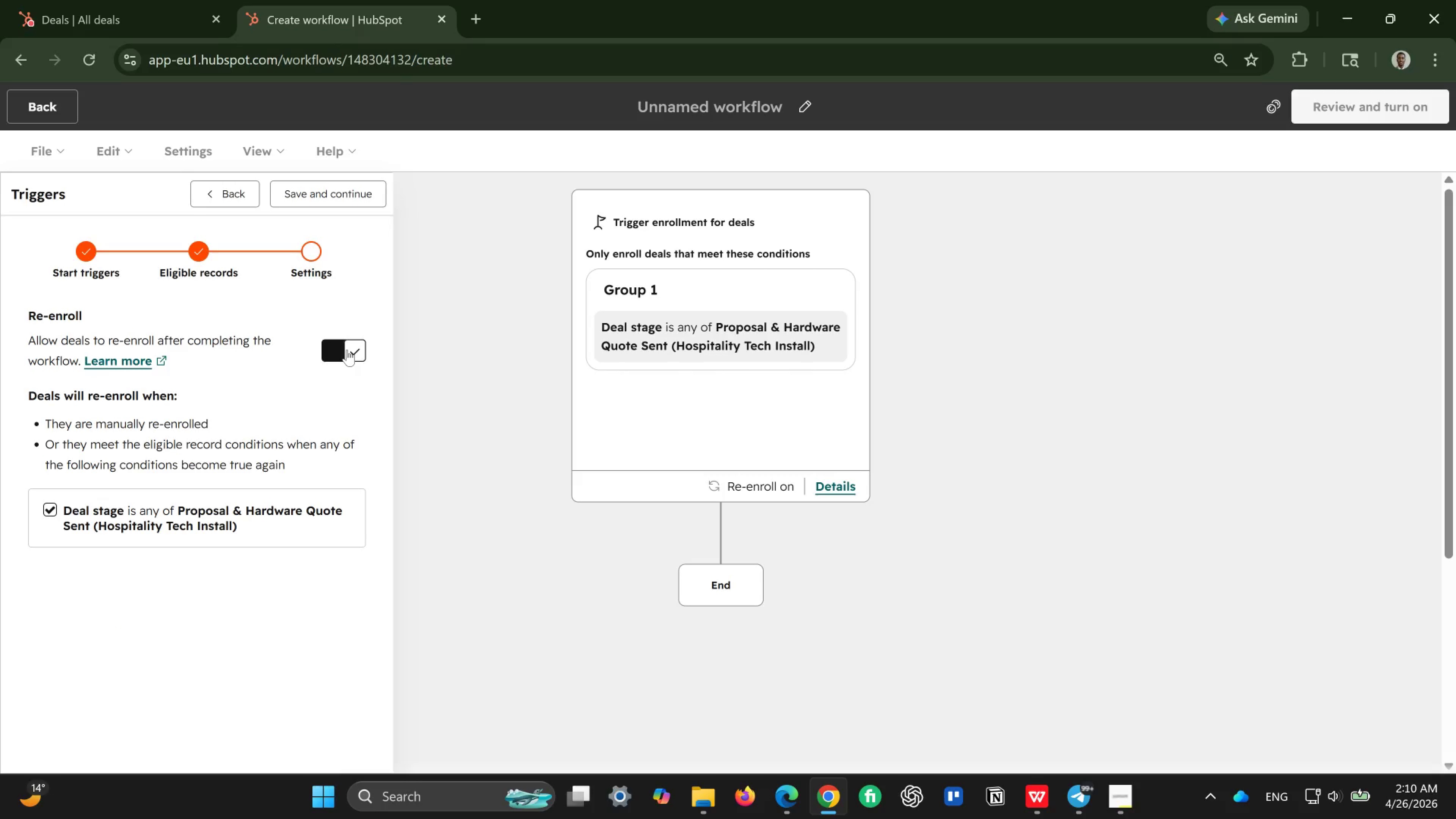 
left_click([349, 196])
 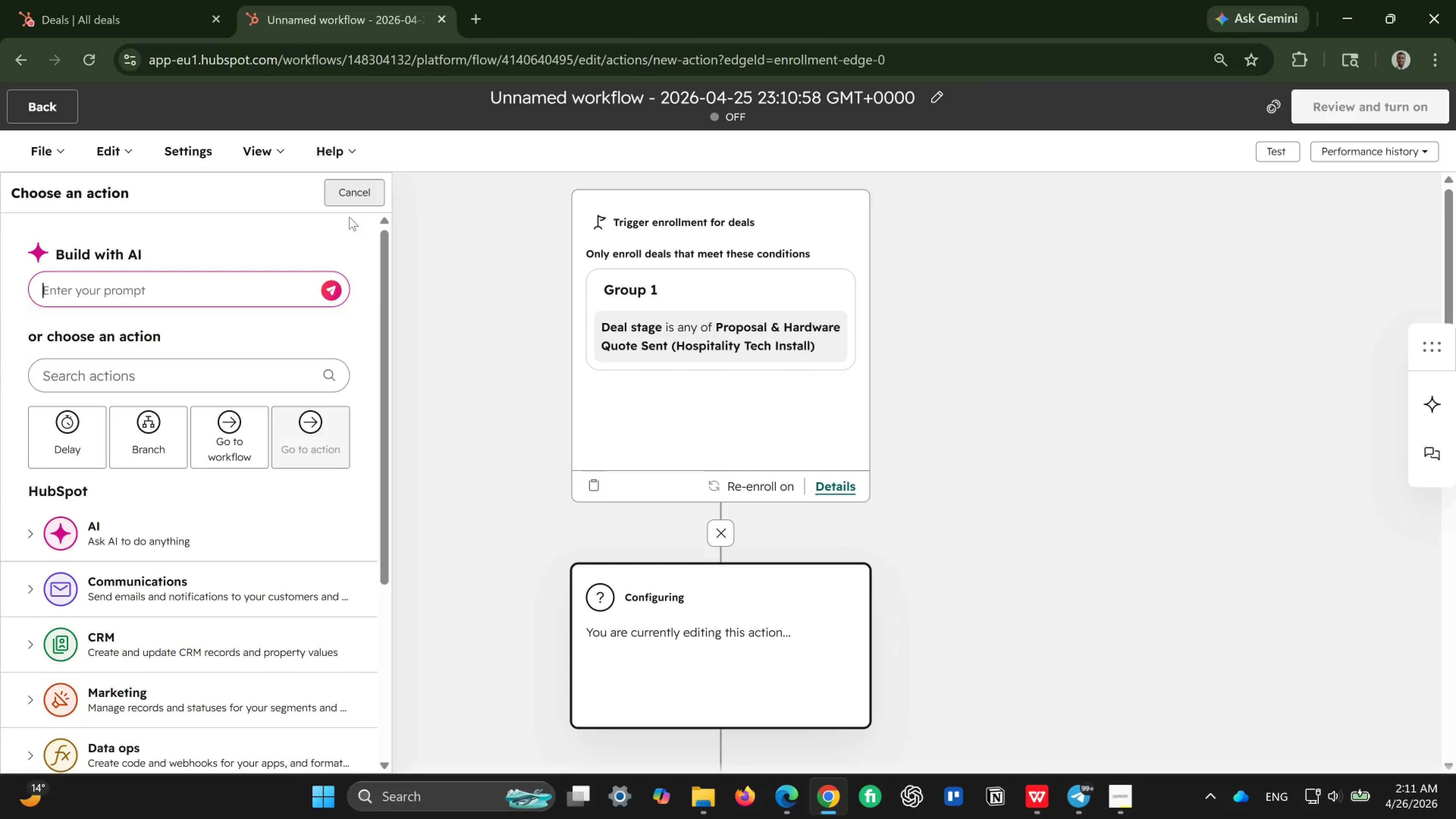 
wait(6.76)
 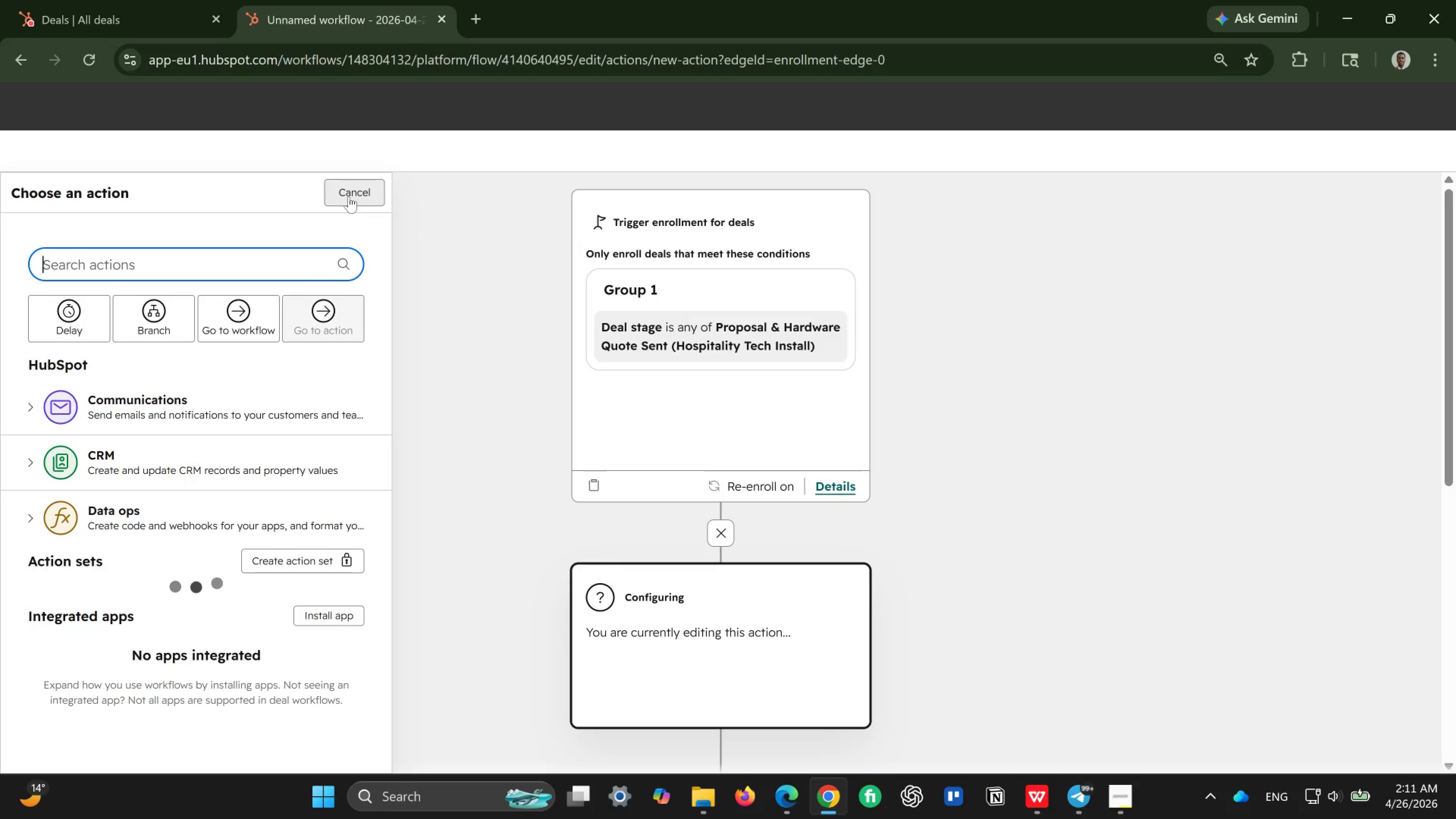 
scroll: coordinate [701, 414], scroll_direction: down, amount: 1.0
 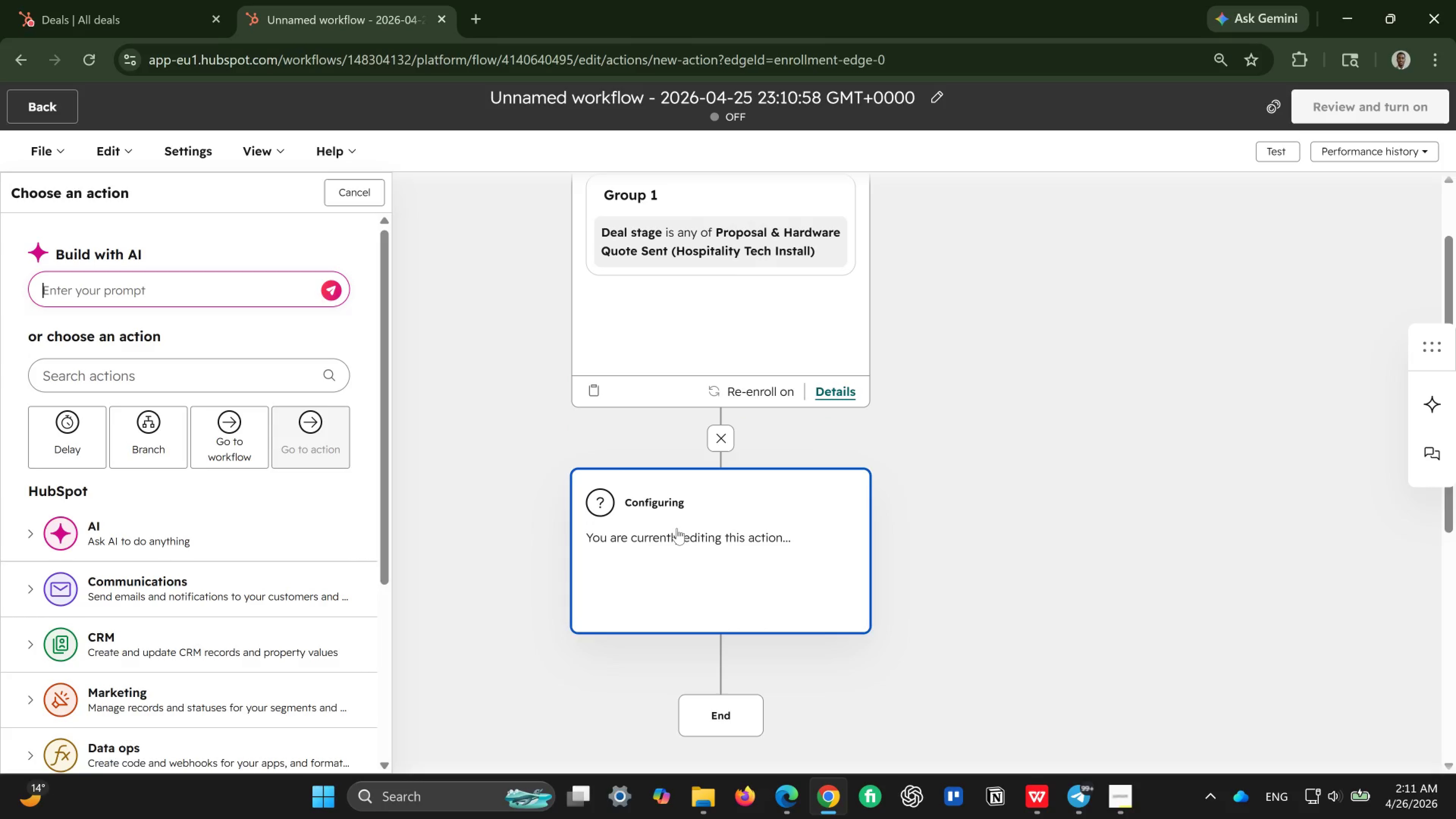 
left_click([677, 528])
 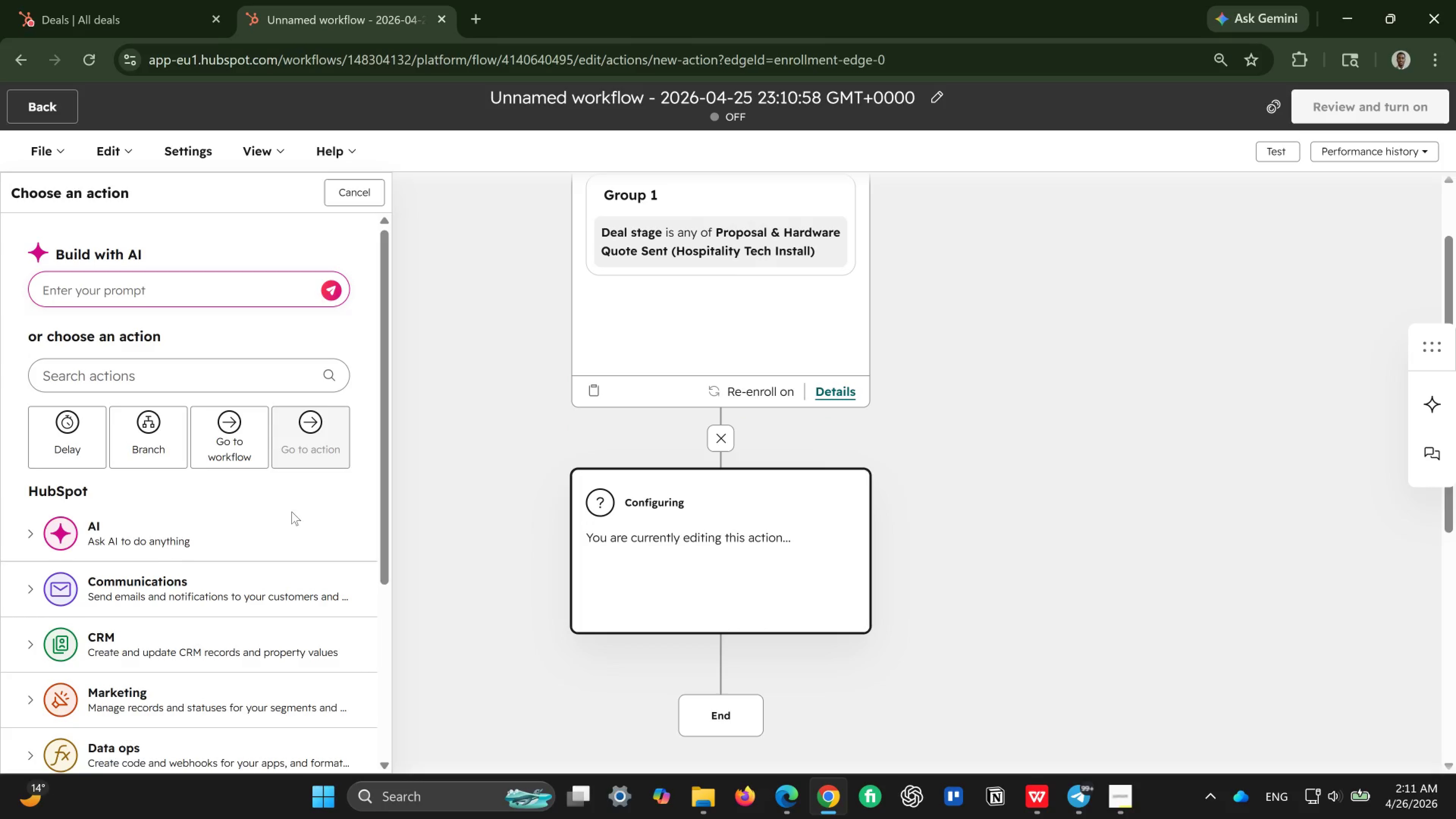 
left_click([115, 647])
 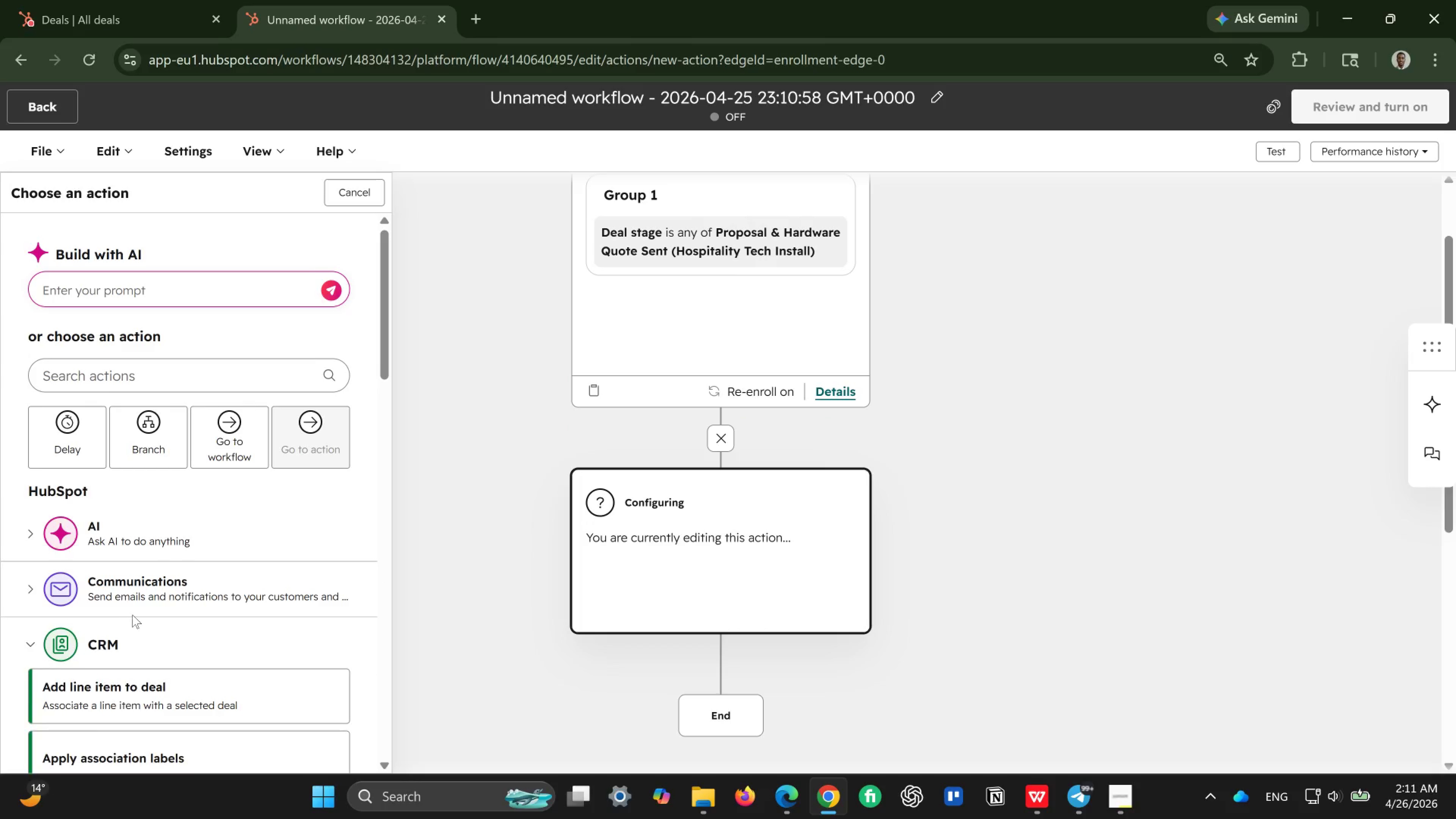 
scroll: coordinate [132, 615], scroll_direction: down, amount: 3.0
 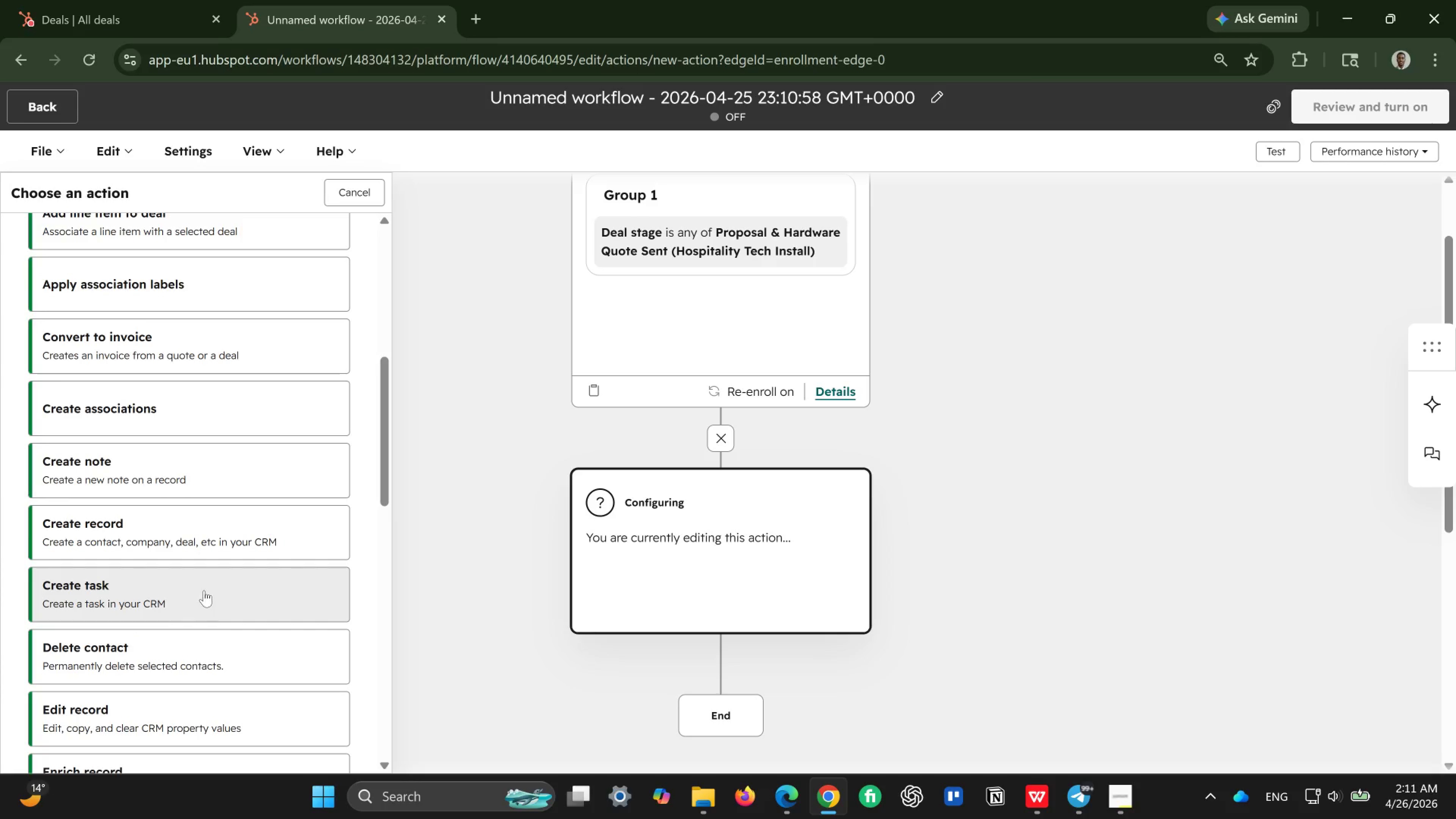 
left_click([158, 590])
 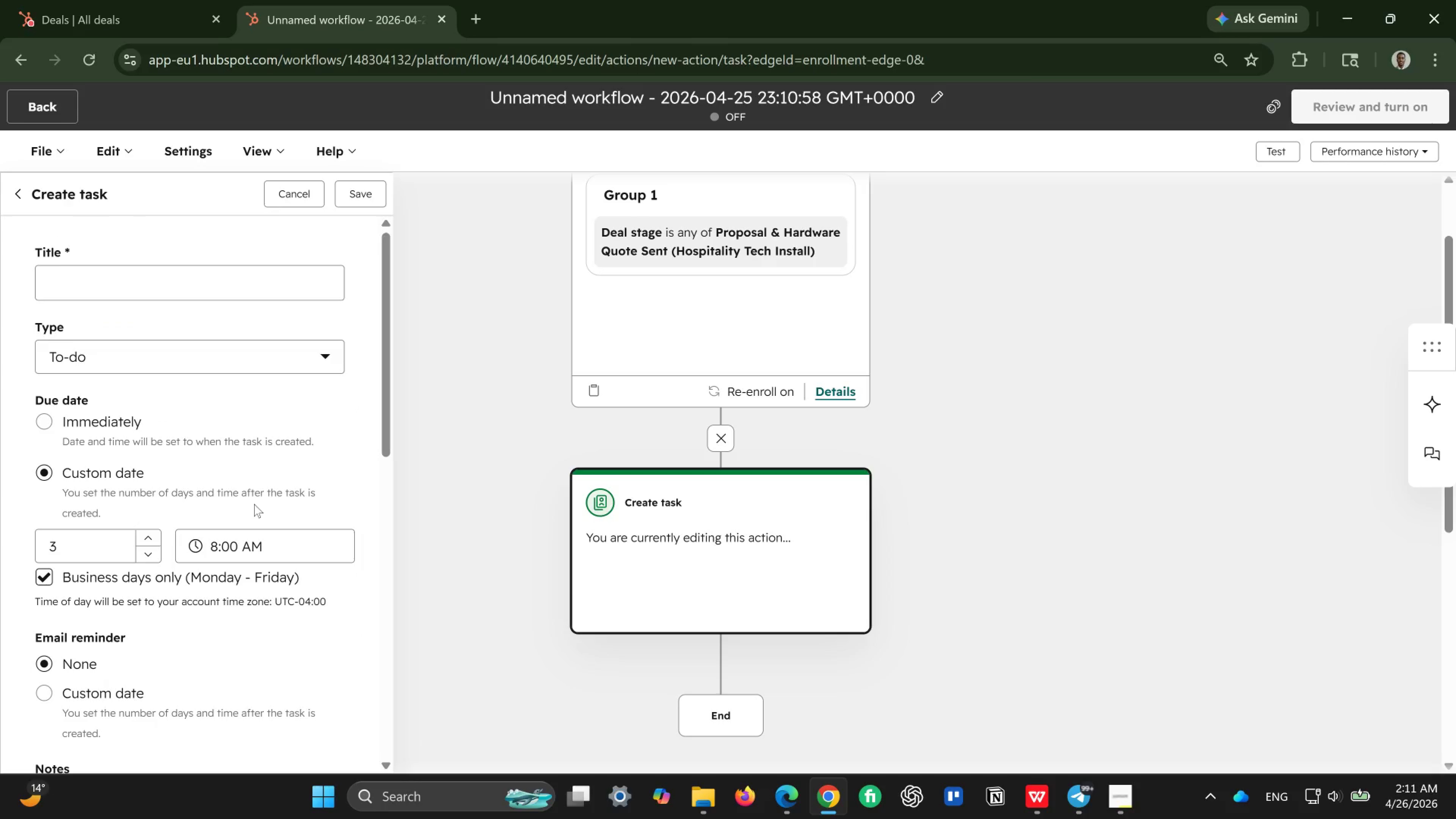 
wait(5.25)
 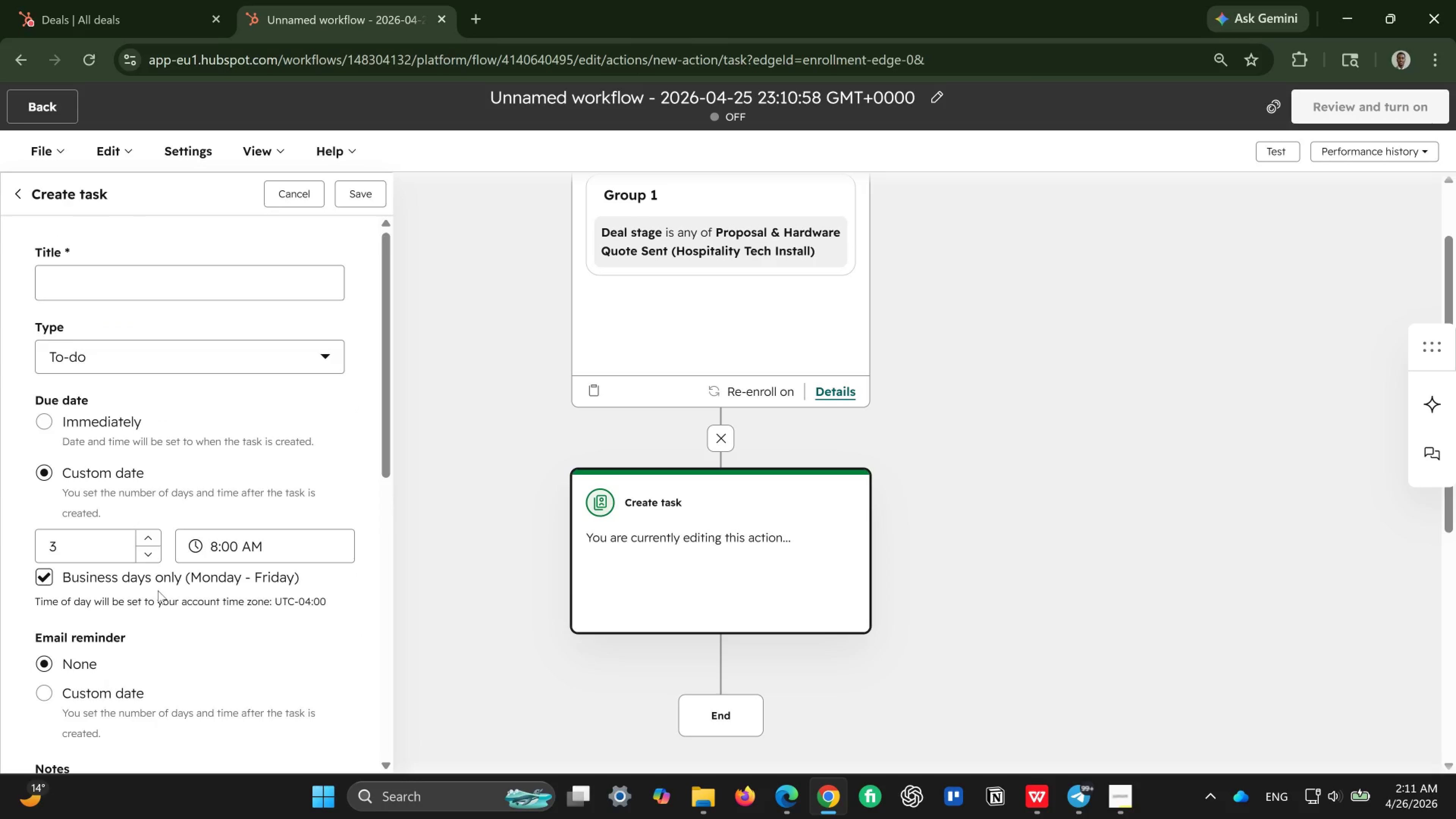 
left_click([113, 278])
 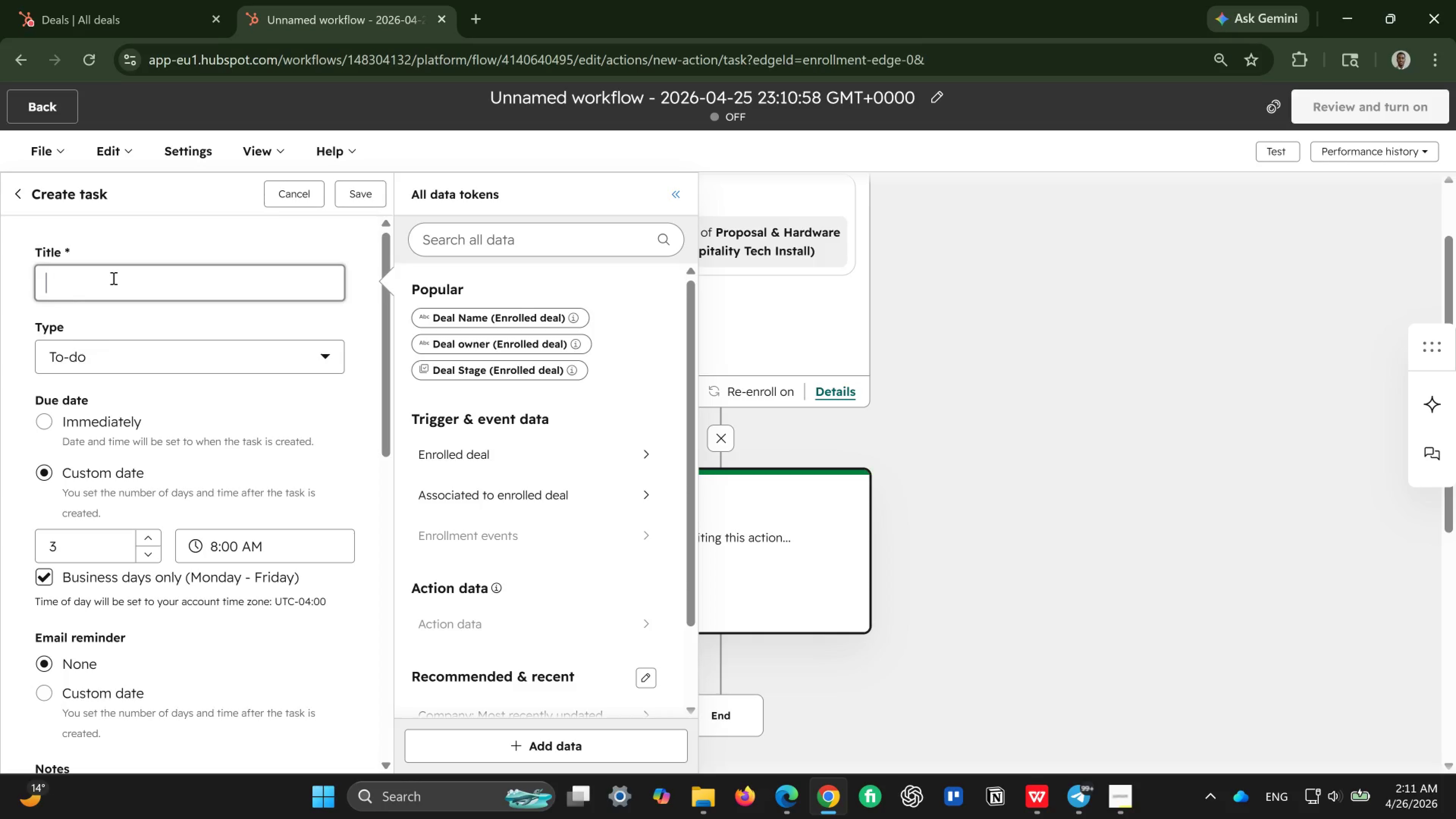 
wait(5.91)
 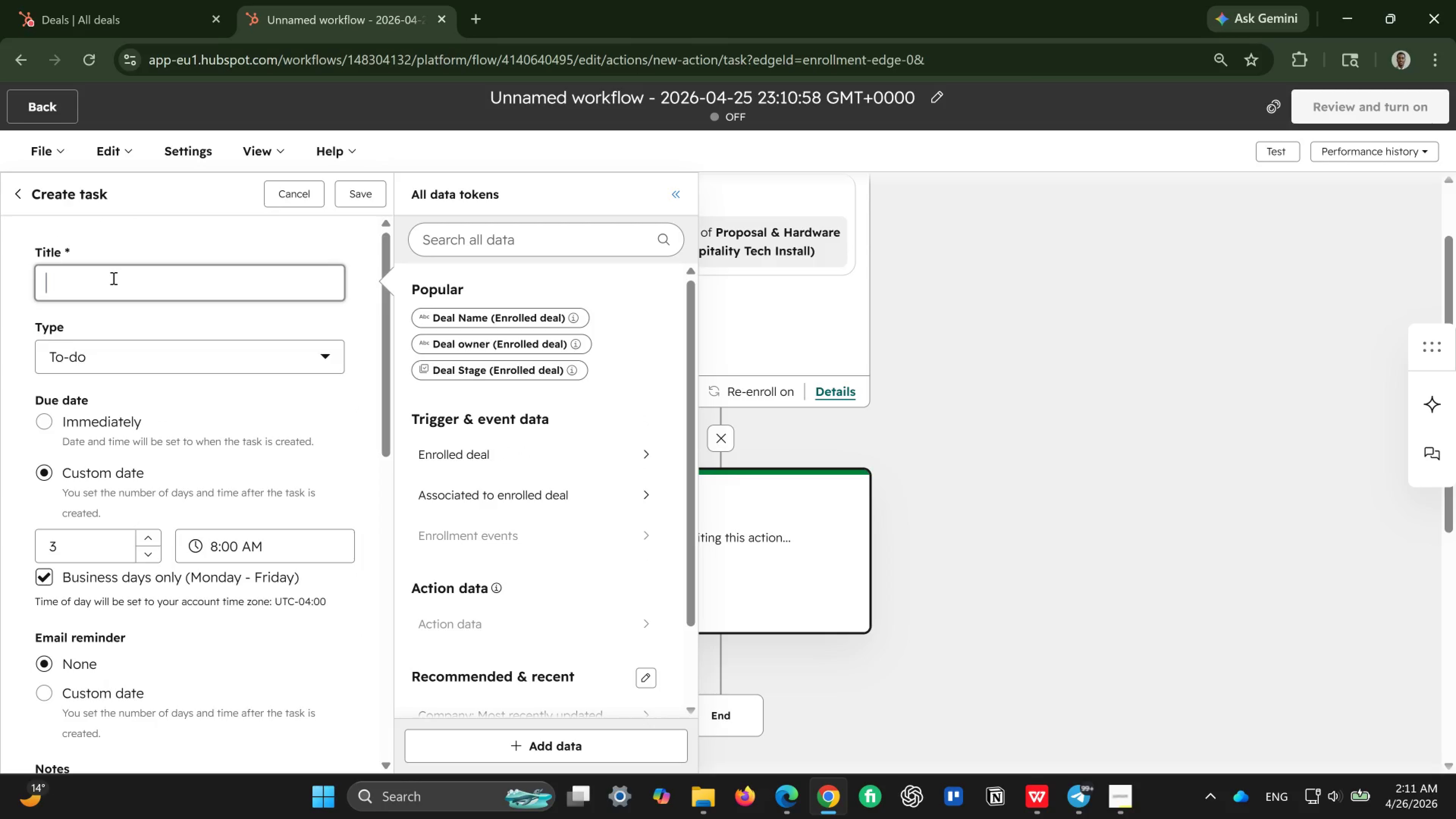 
type(Follow up on hardware availabli)
 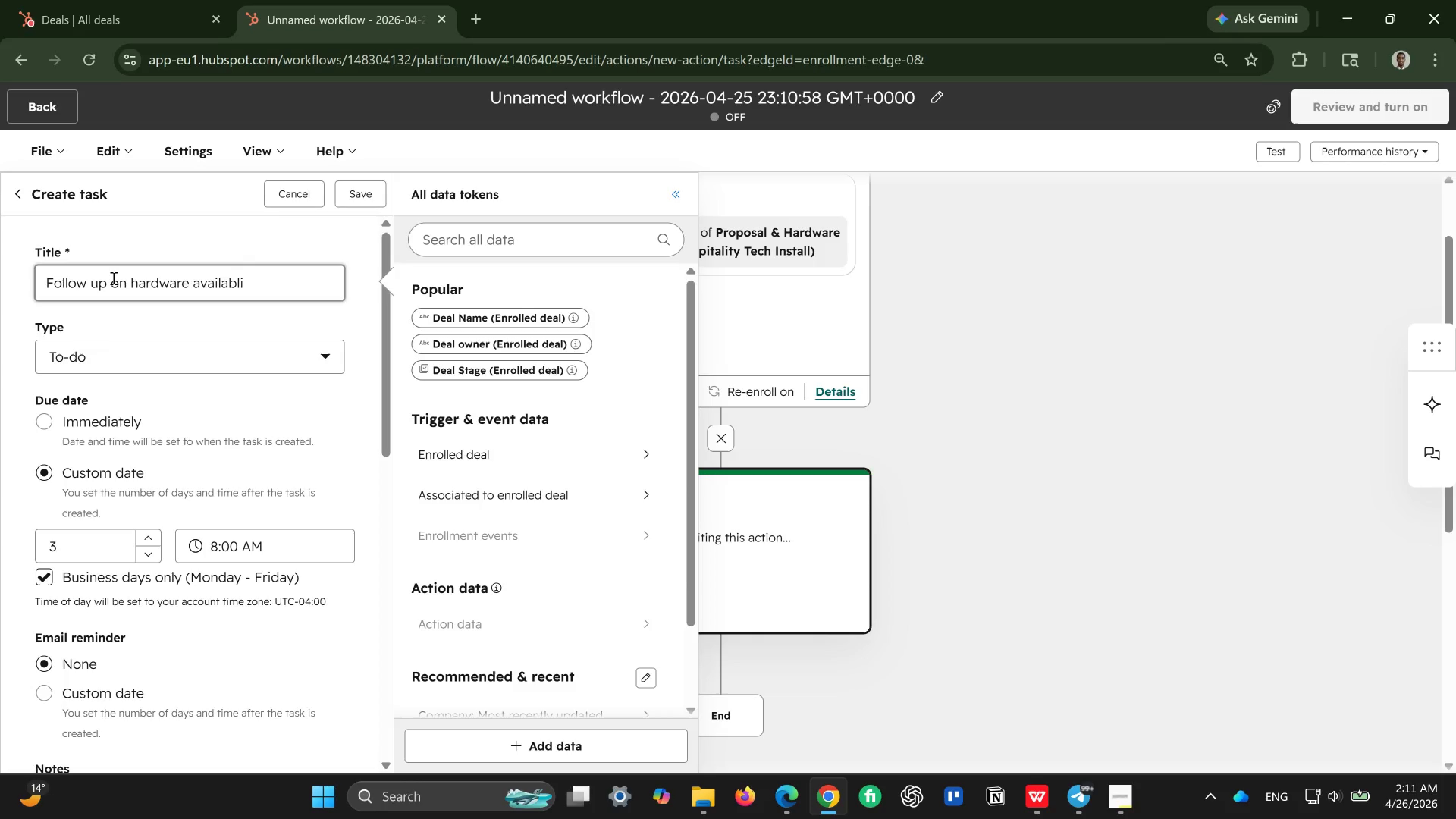 
key(Backspace)
key(Backspace)
type(ilty)
key(Backspace)
key(Backspace)
type(ity)
 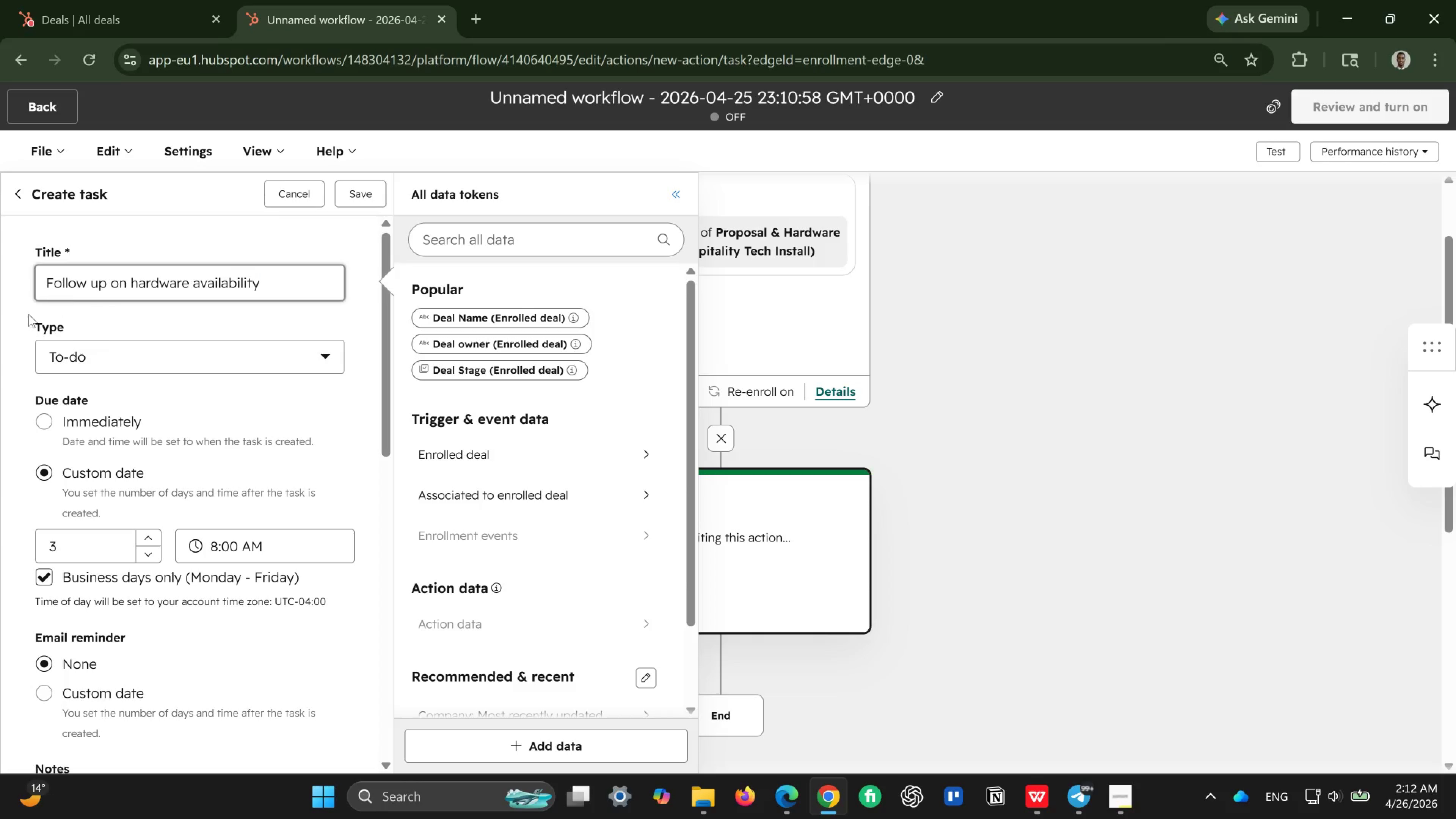 
wait(8.73)
 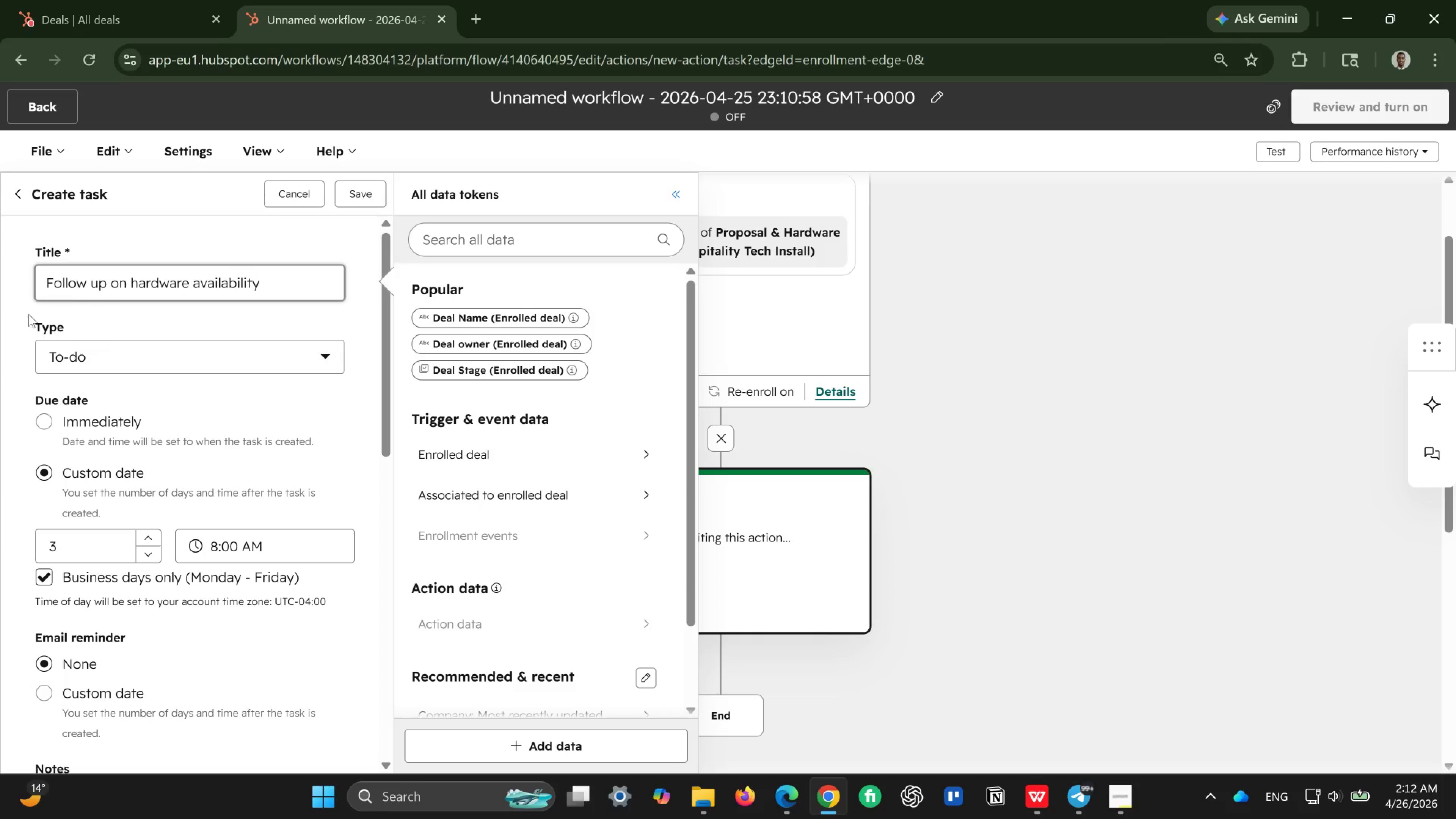 
scroll: coordinate [85, 510], scroll_direction: down, amount: 1.0
 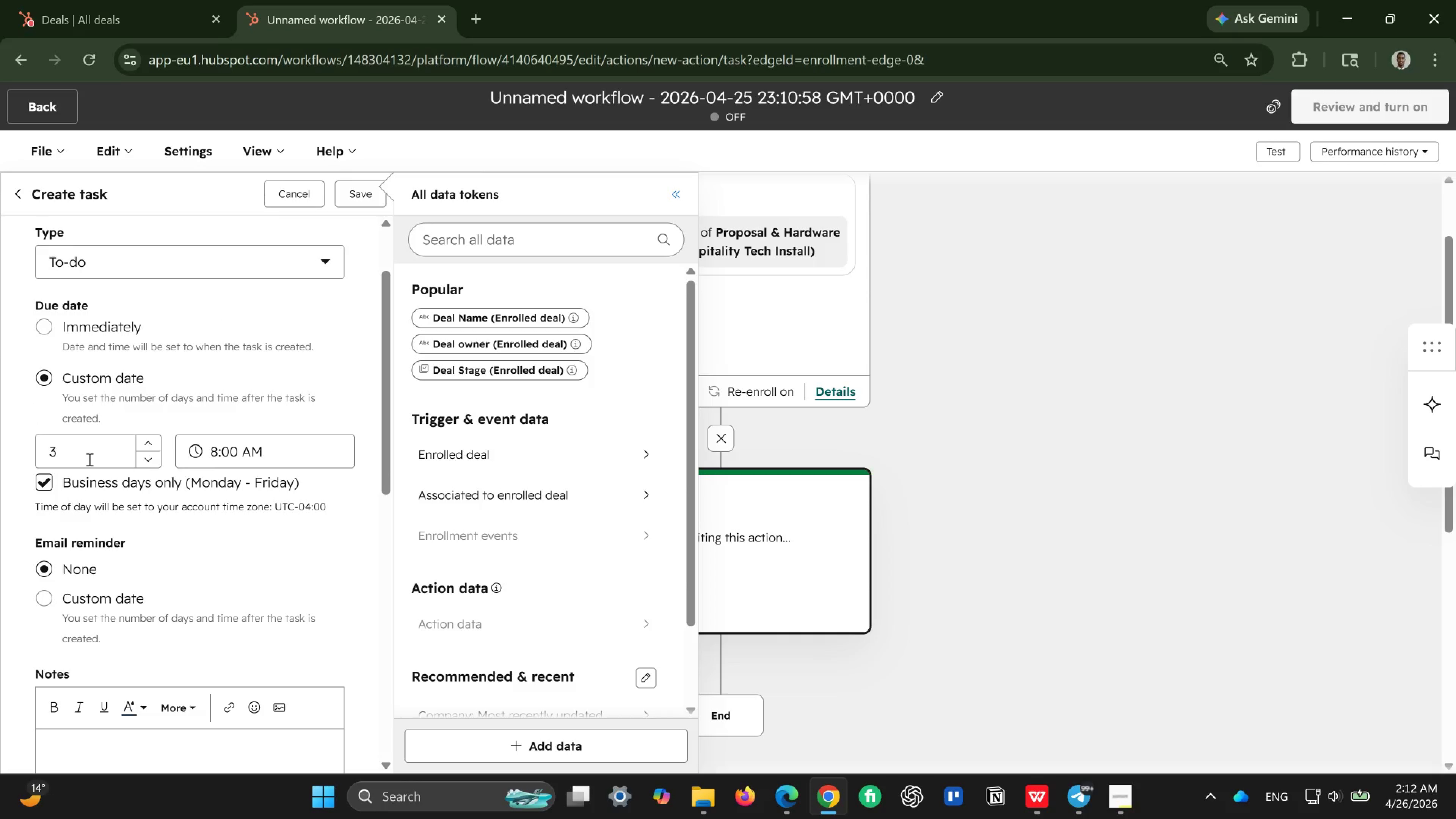 
left_click_drag(start_coordinate=[89, 459], to_coordinate=[39, 455])
 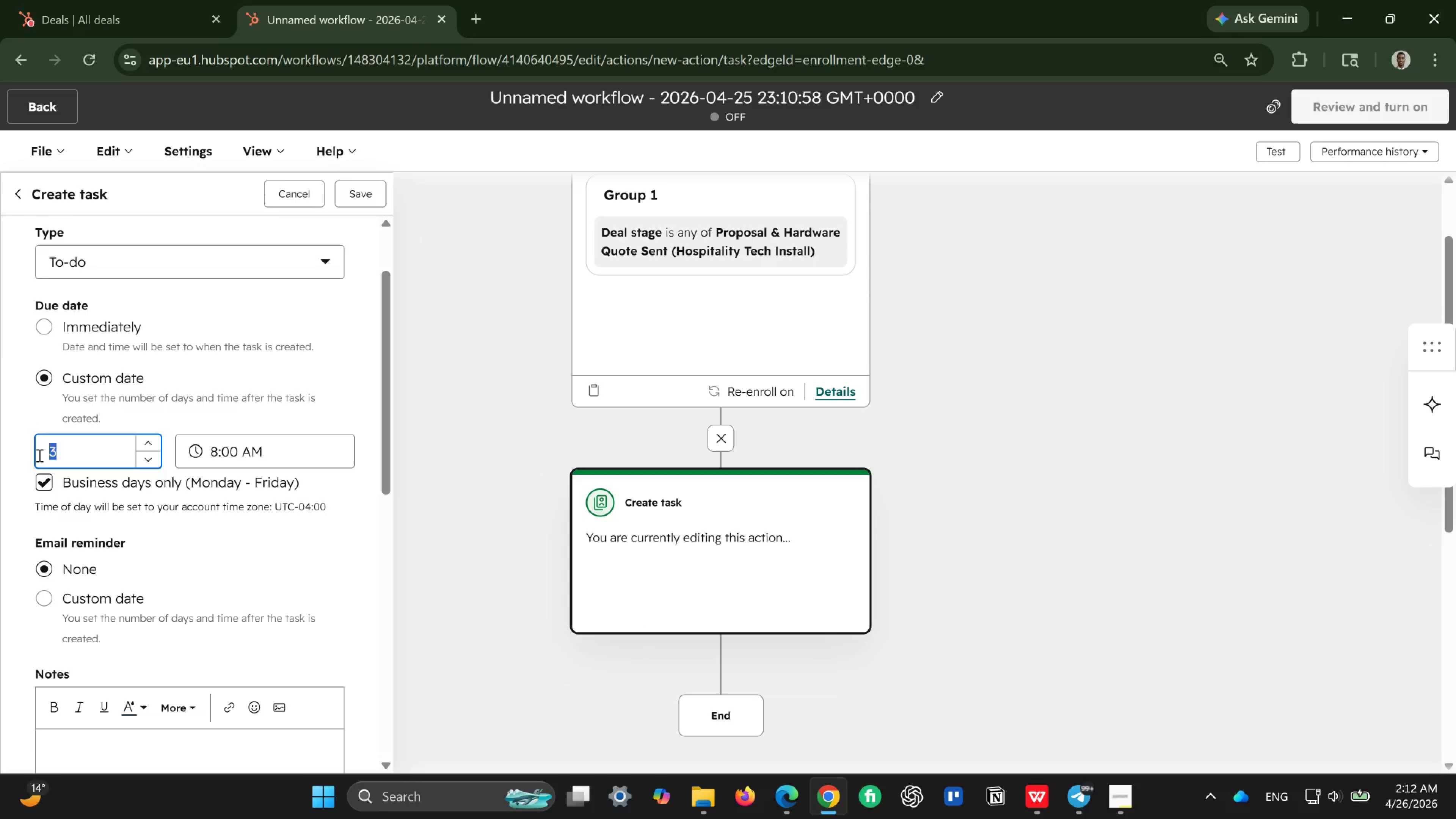 
key(1)
 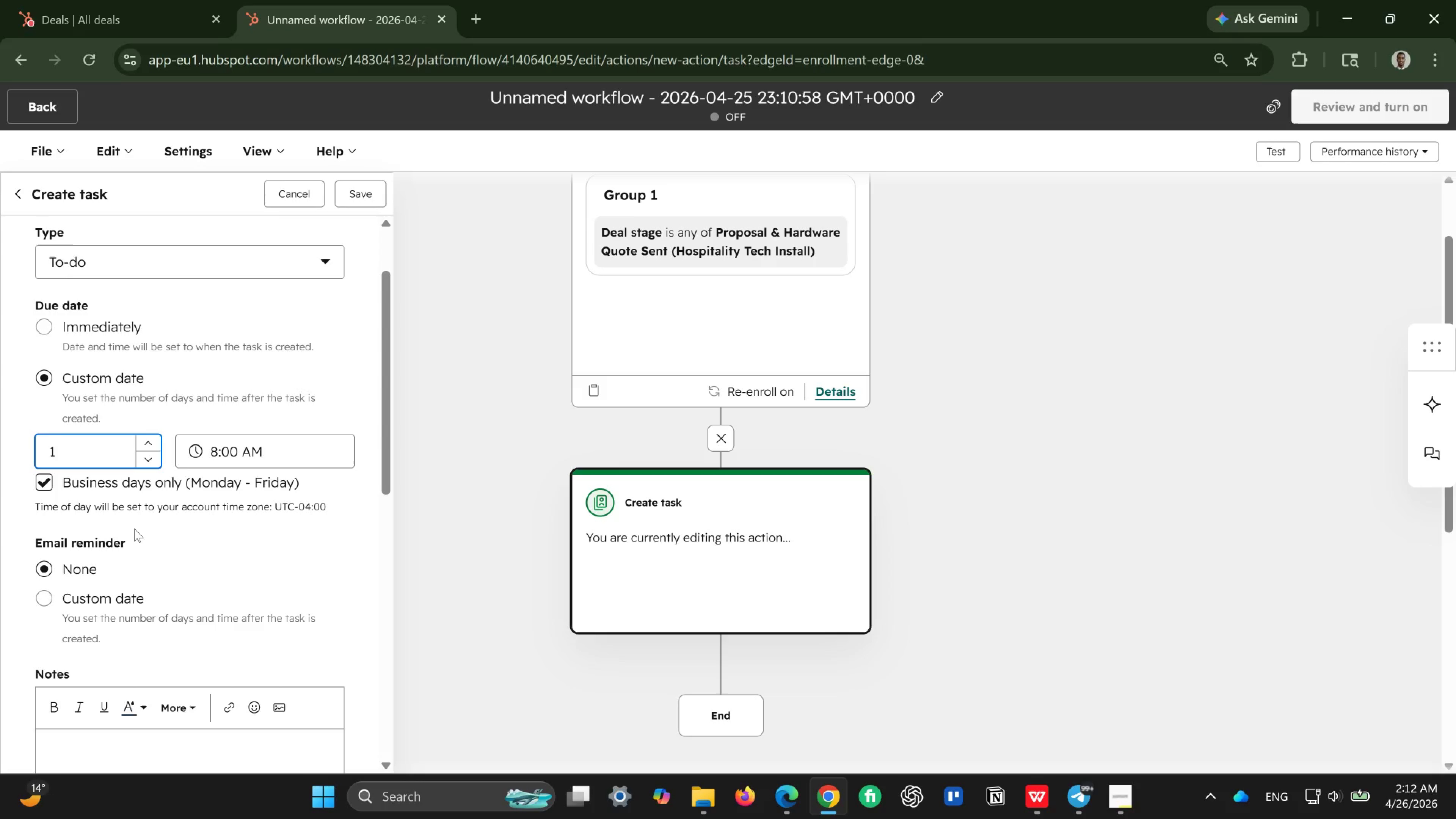 
scroll: coordinate [134, 529], scroll_direction: down, amount: 1.0
 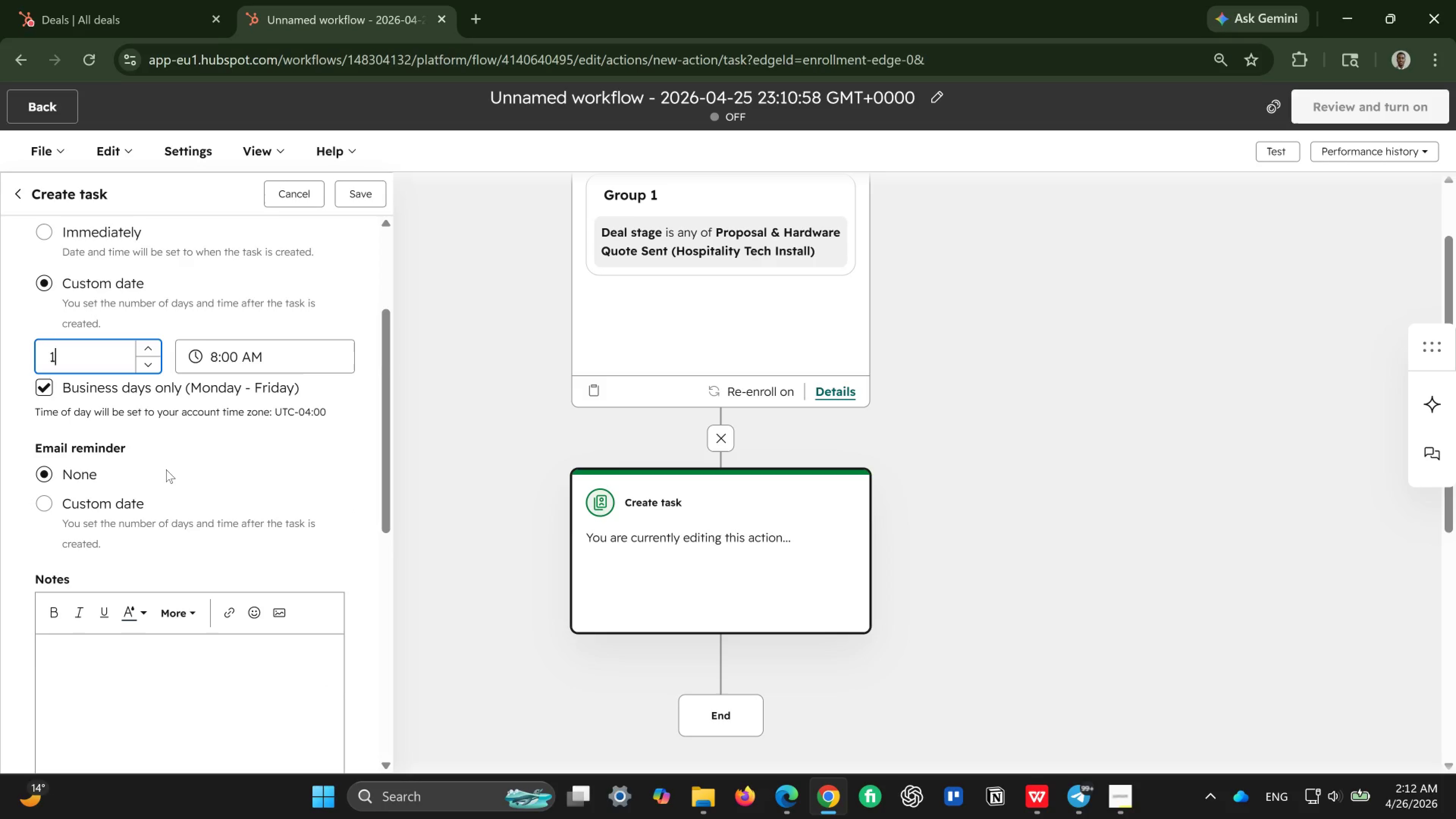 
wait(7.94)
 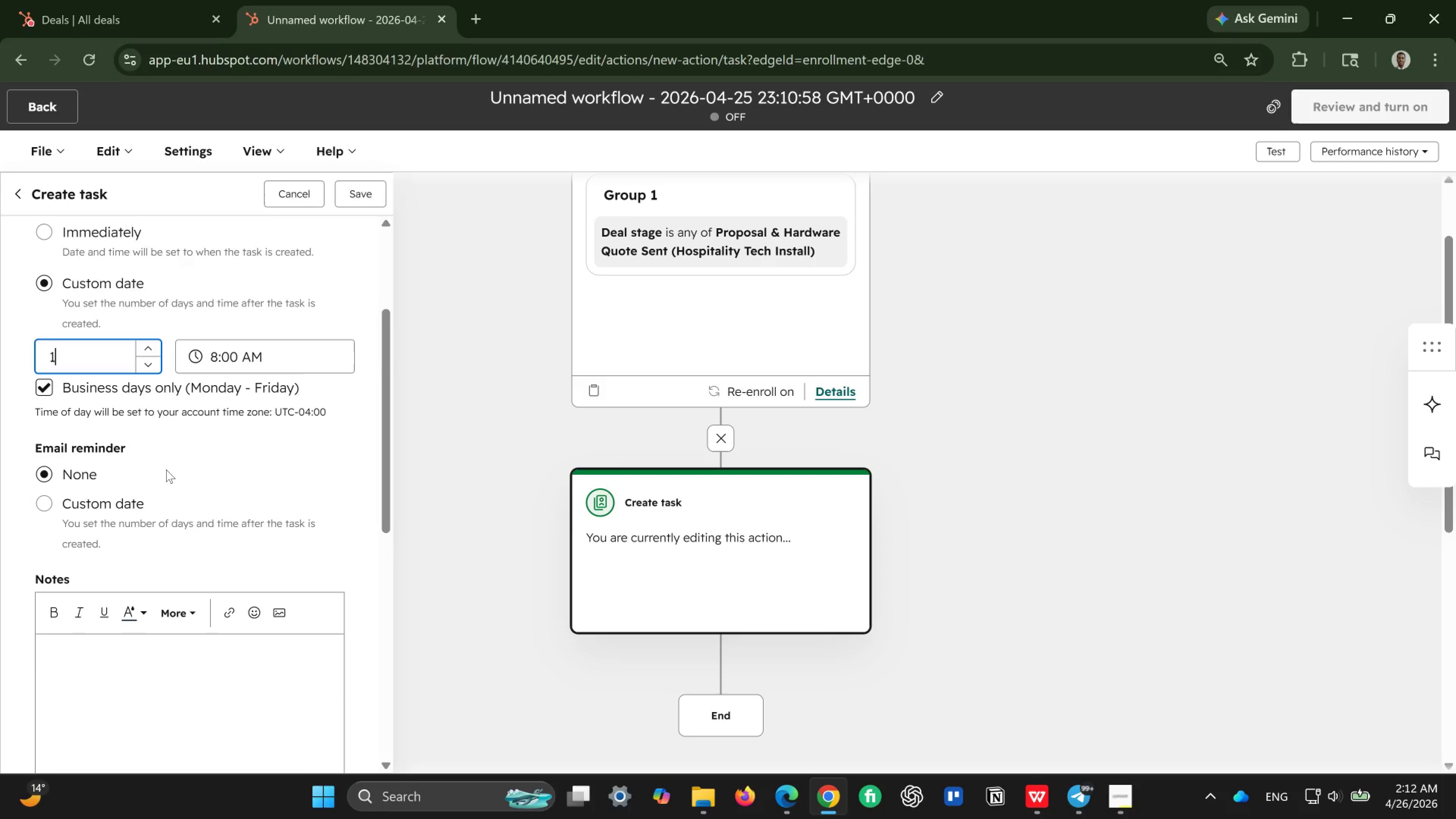 
scroll: coordinate [162, 470], scroll_direction: down, amount: 1.0
 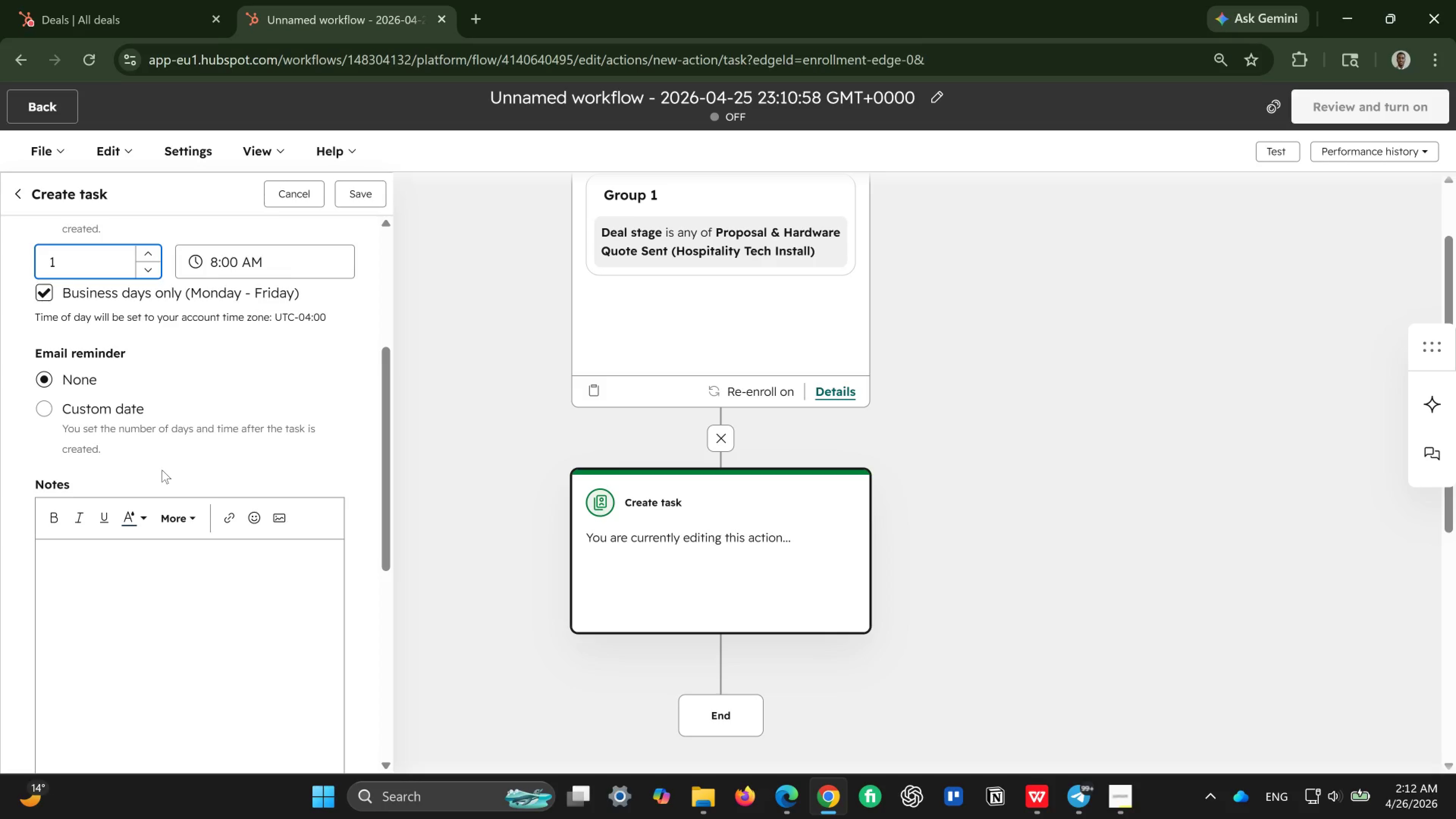 
wait(18.01)
 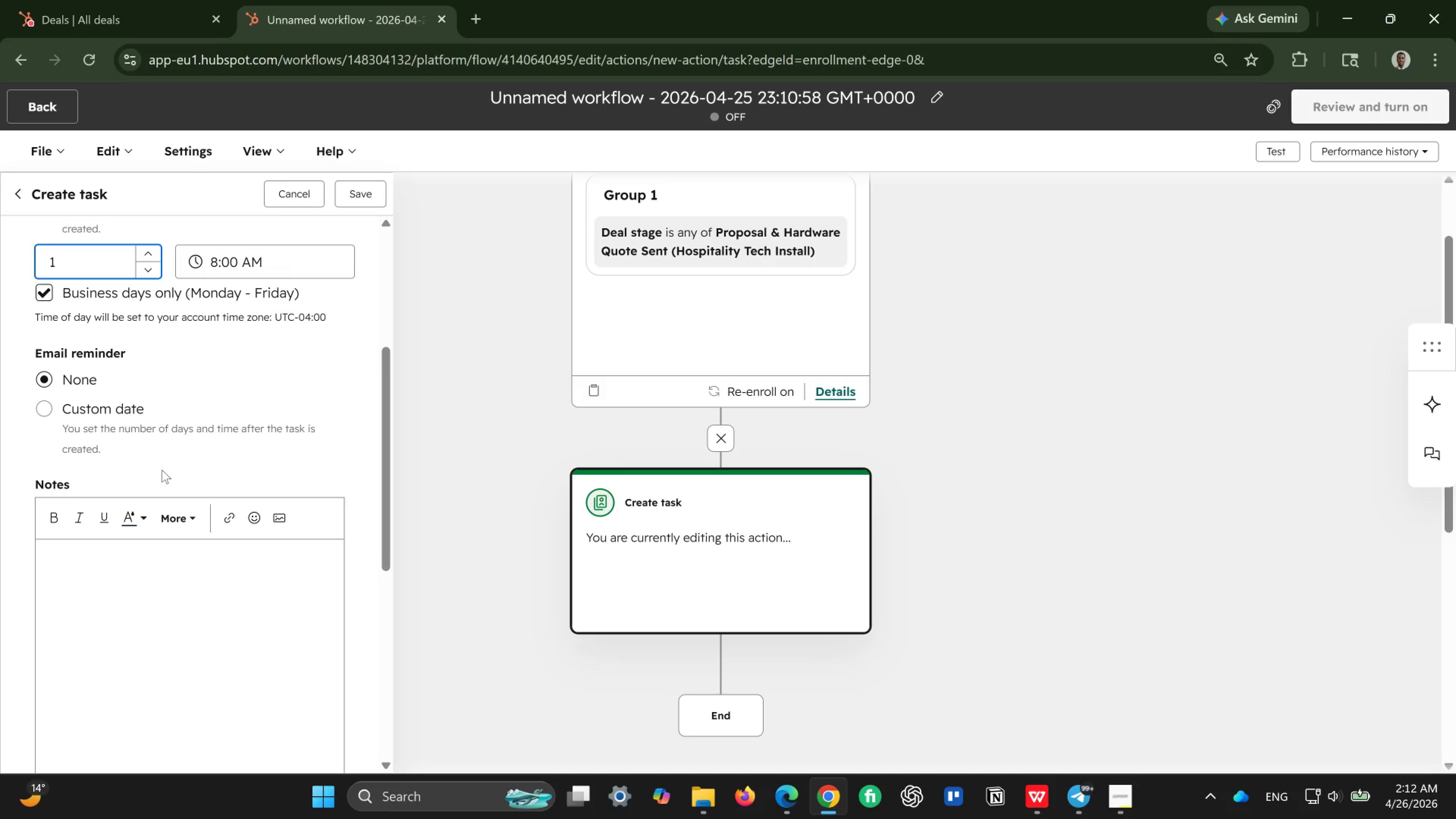 
scroll: coordinate [201, 452], scroll_direction: down, amount: 1.0
 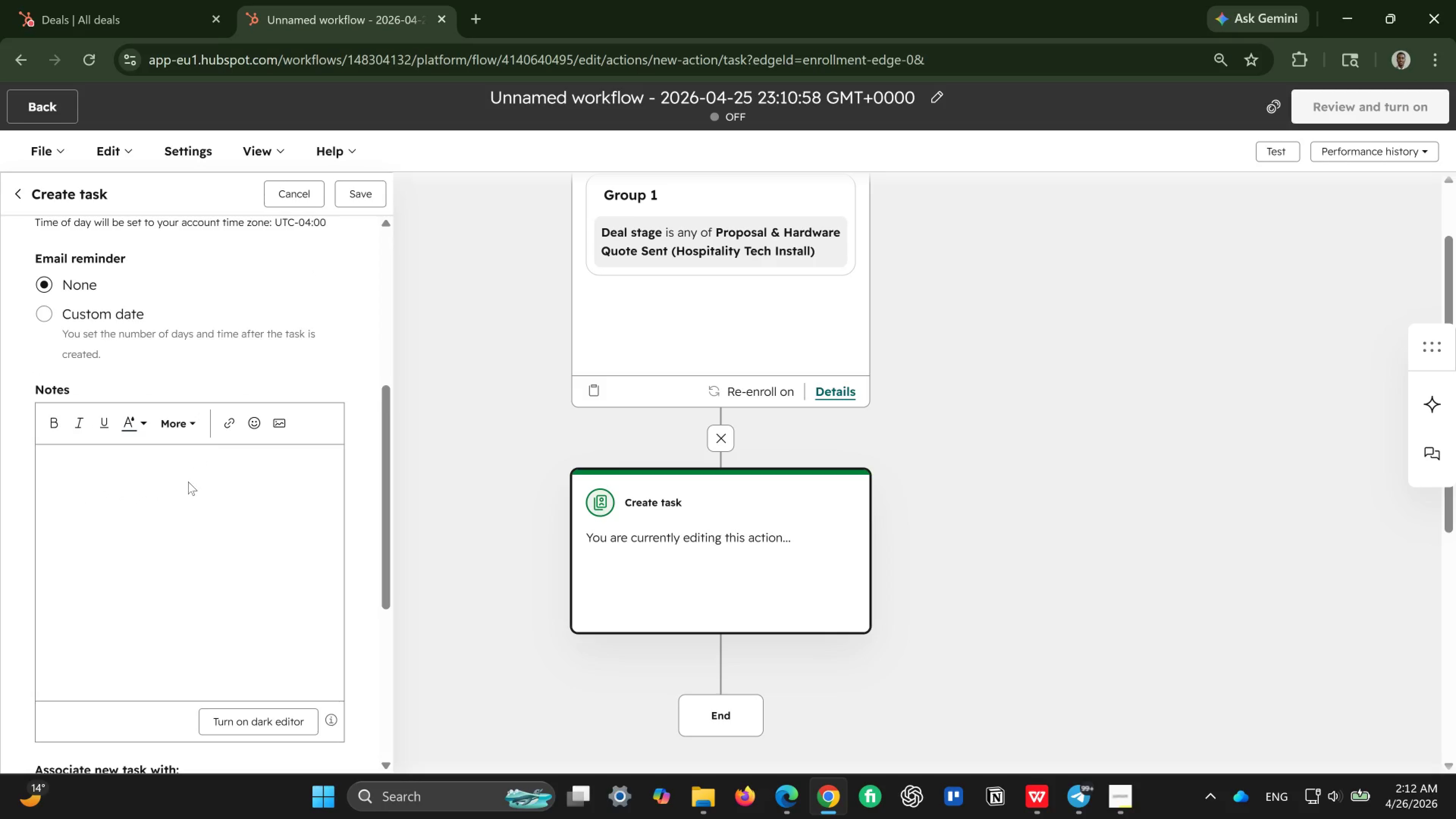 
left_click([187, 483])
 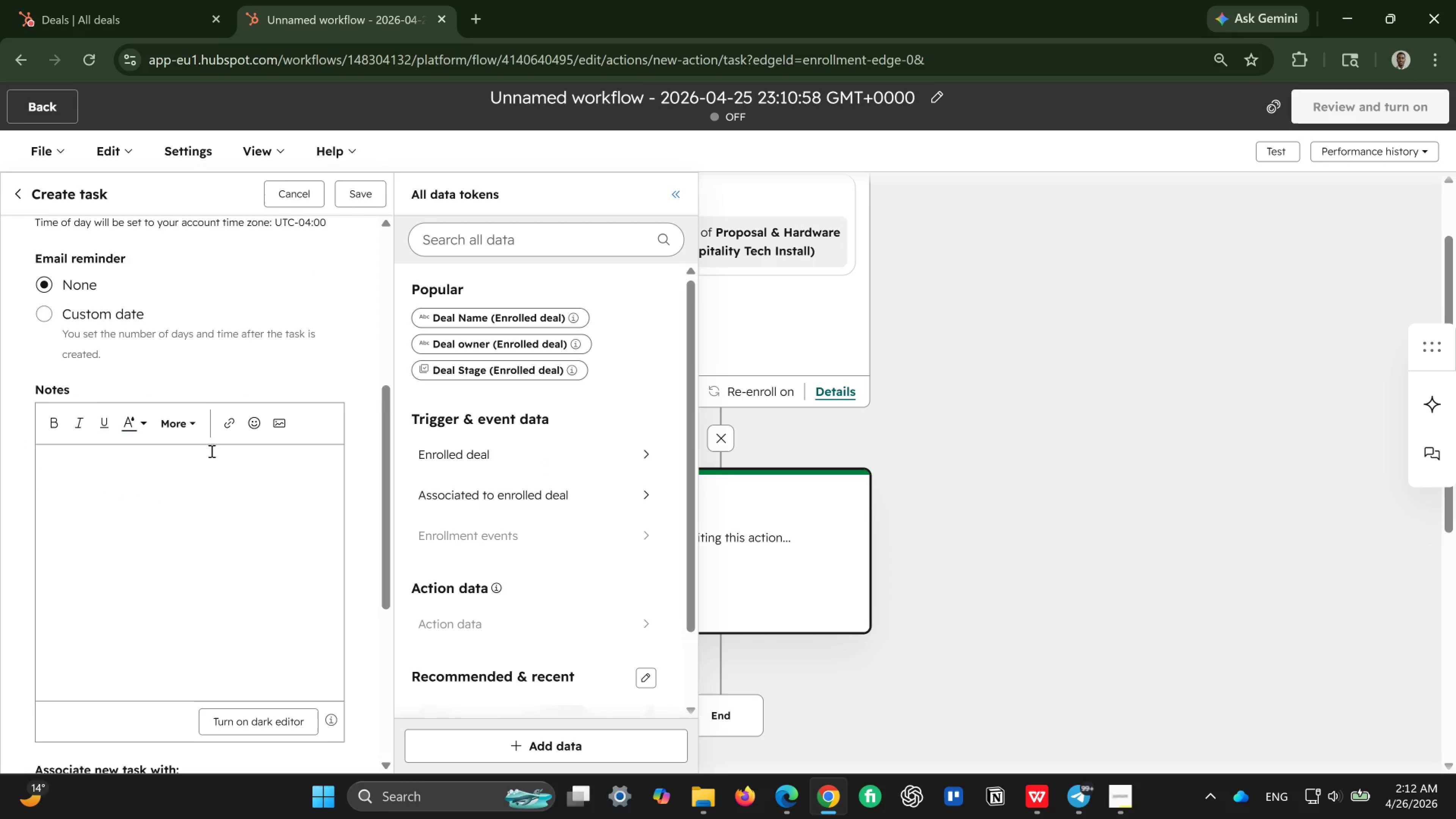 
scroll: coordinate [193, 279], scroll_direction: up, amount: 3.0
 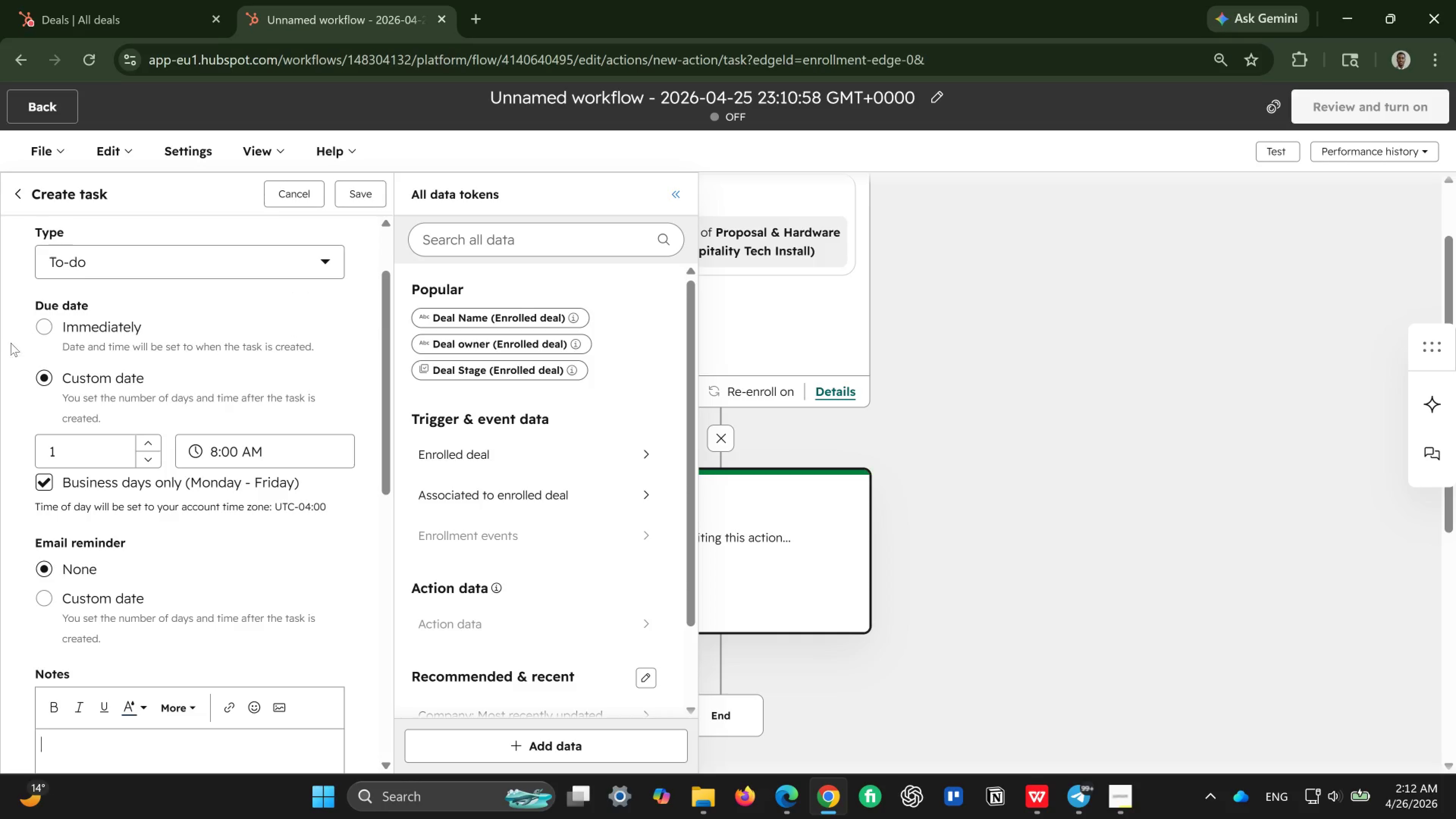 
left_click([36, 327])
 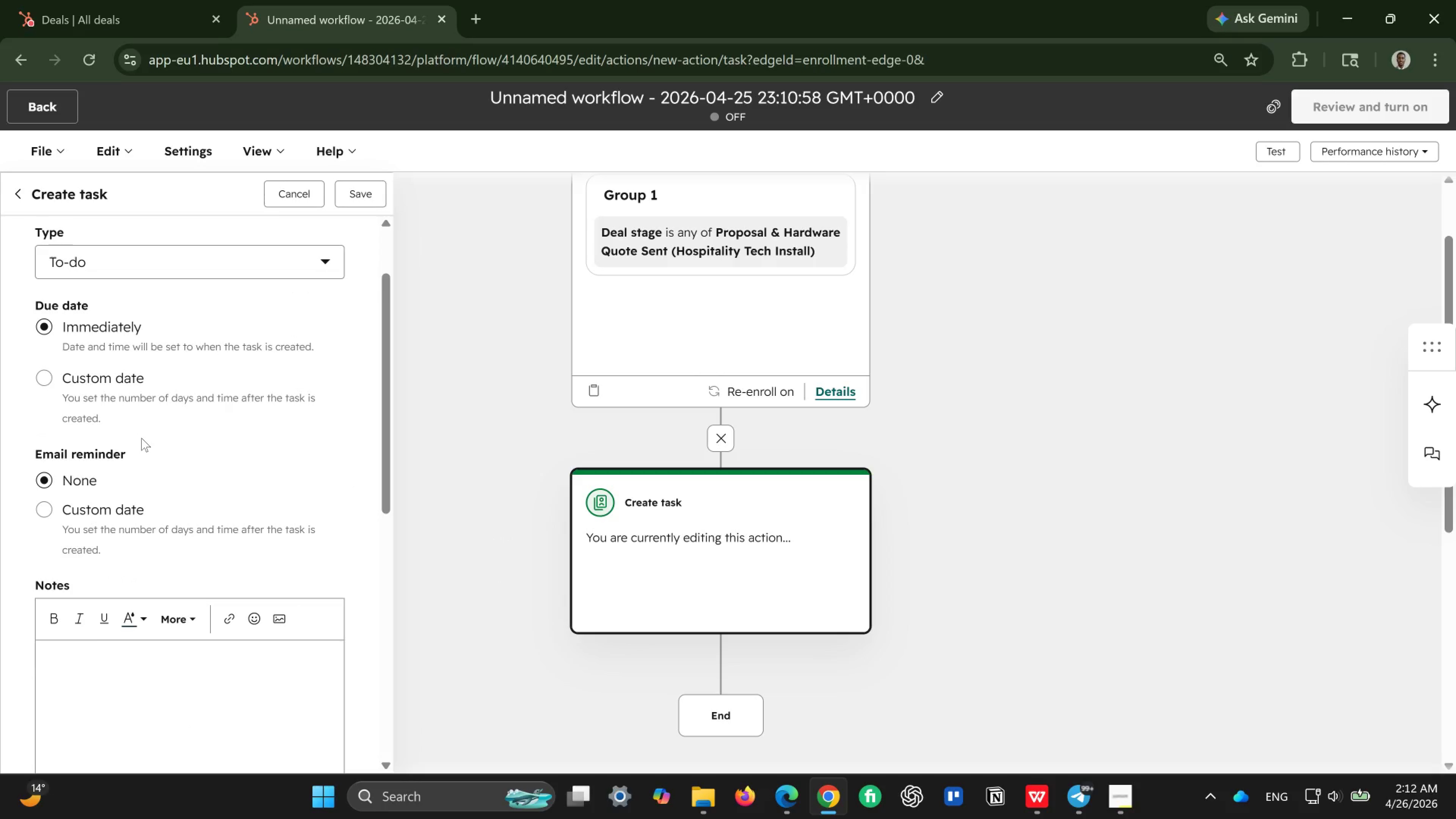 
scroll: coordinate [143, 441], scroll_direction: down, amount: 2.0
 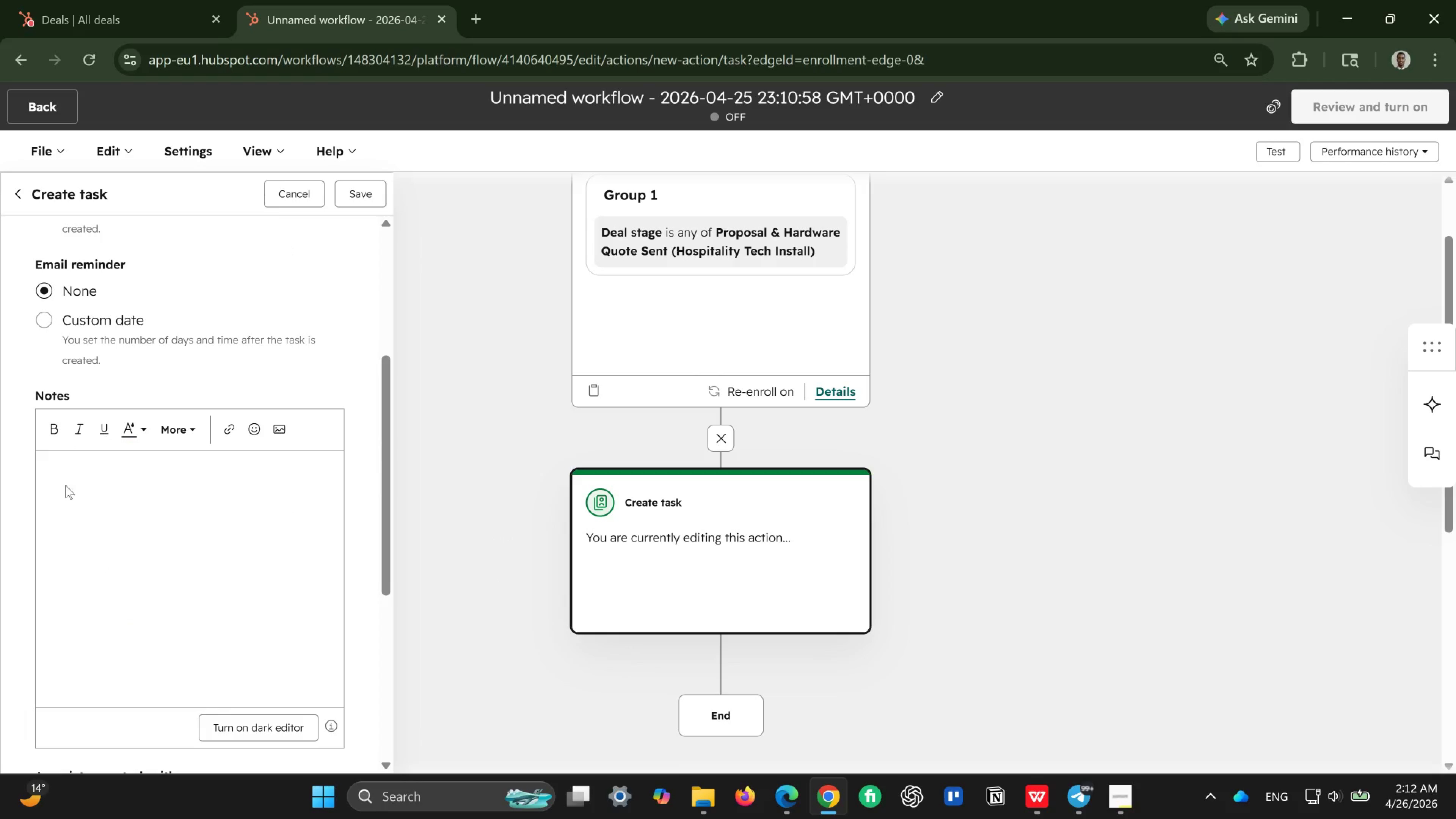 
left_click([84, 492])
 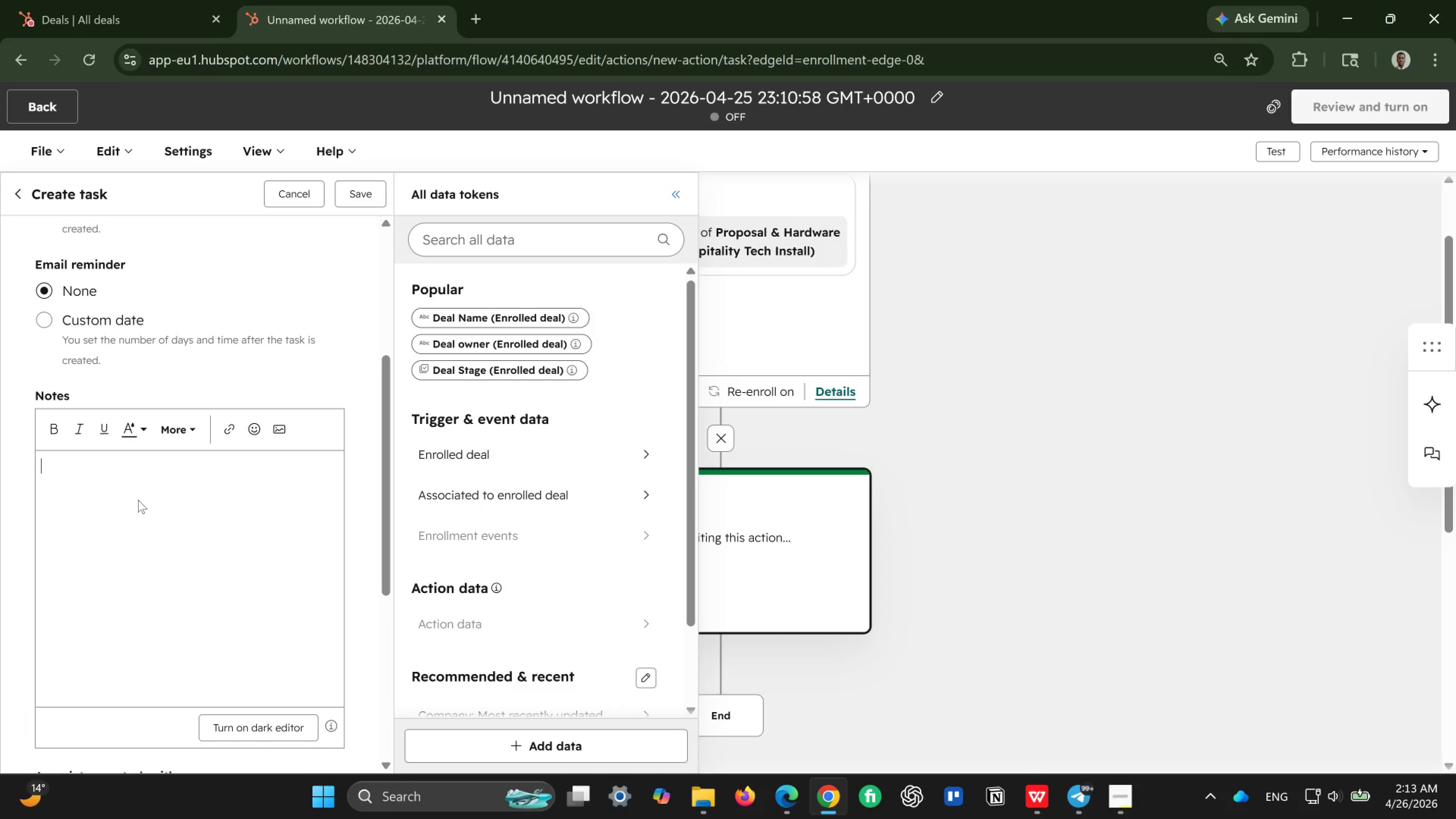 
type(Check )
 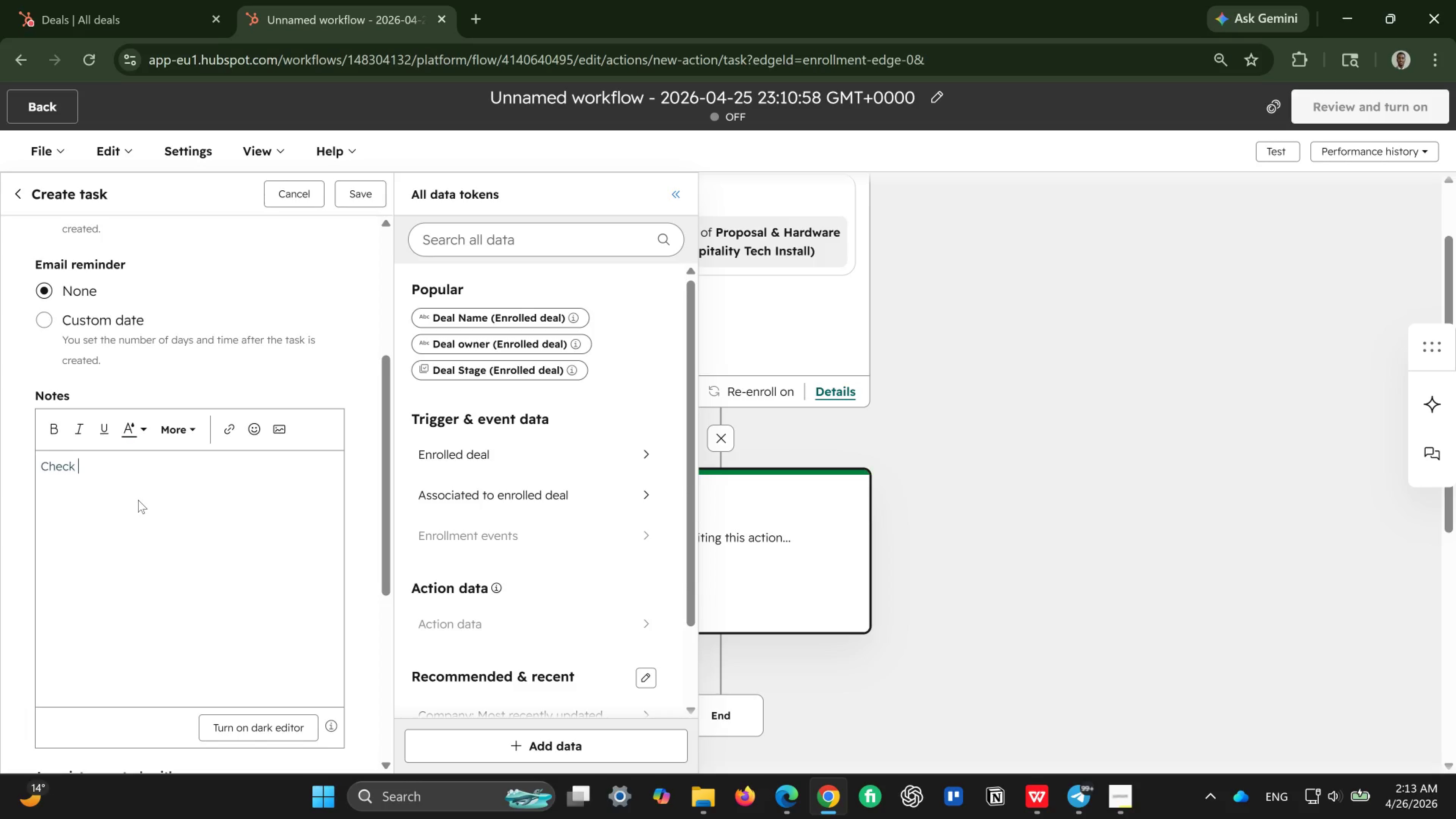 
wait(5.6)
 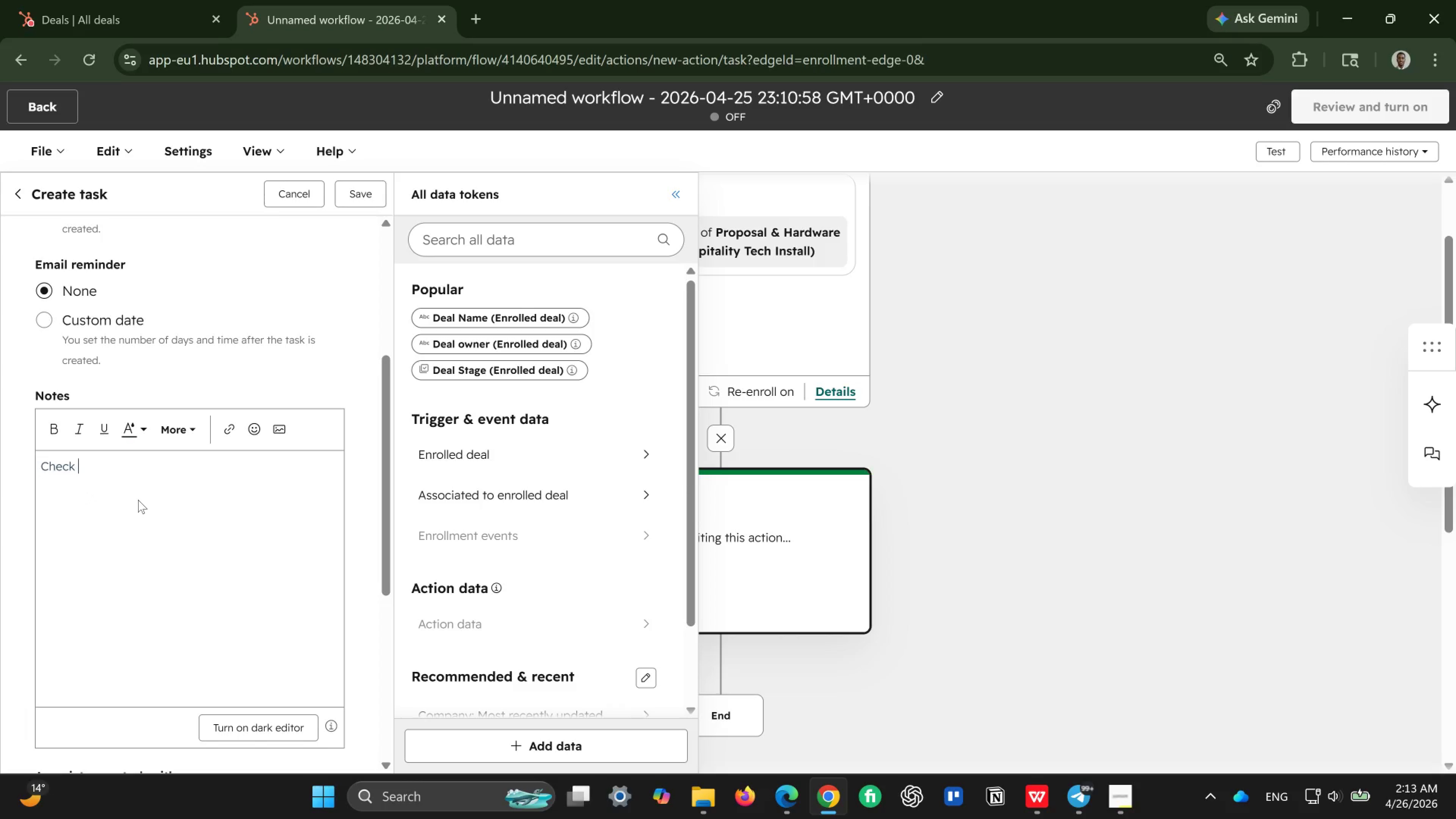 
type(current availability for starlink)
 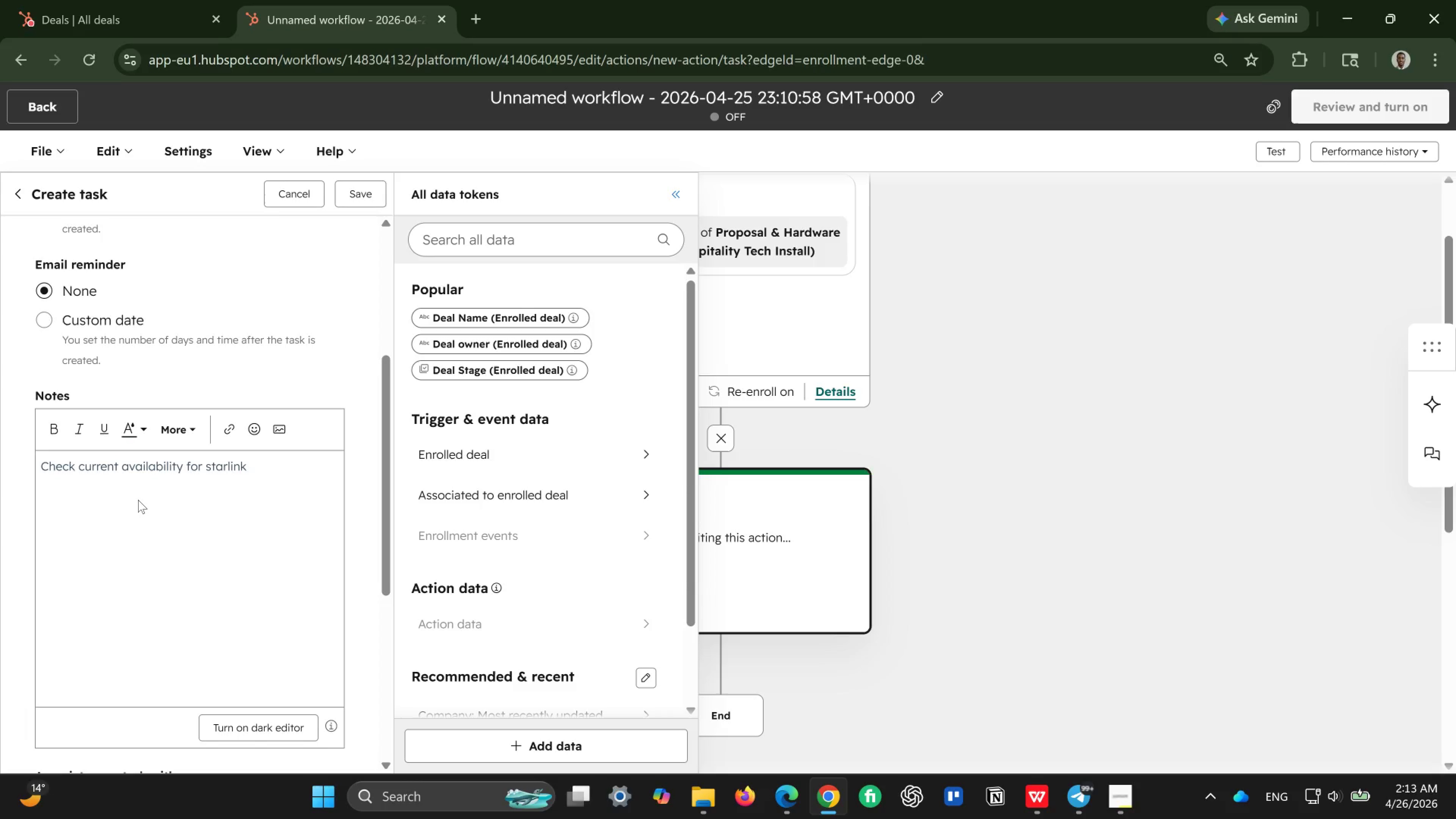 
type(, mesh)
 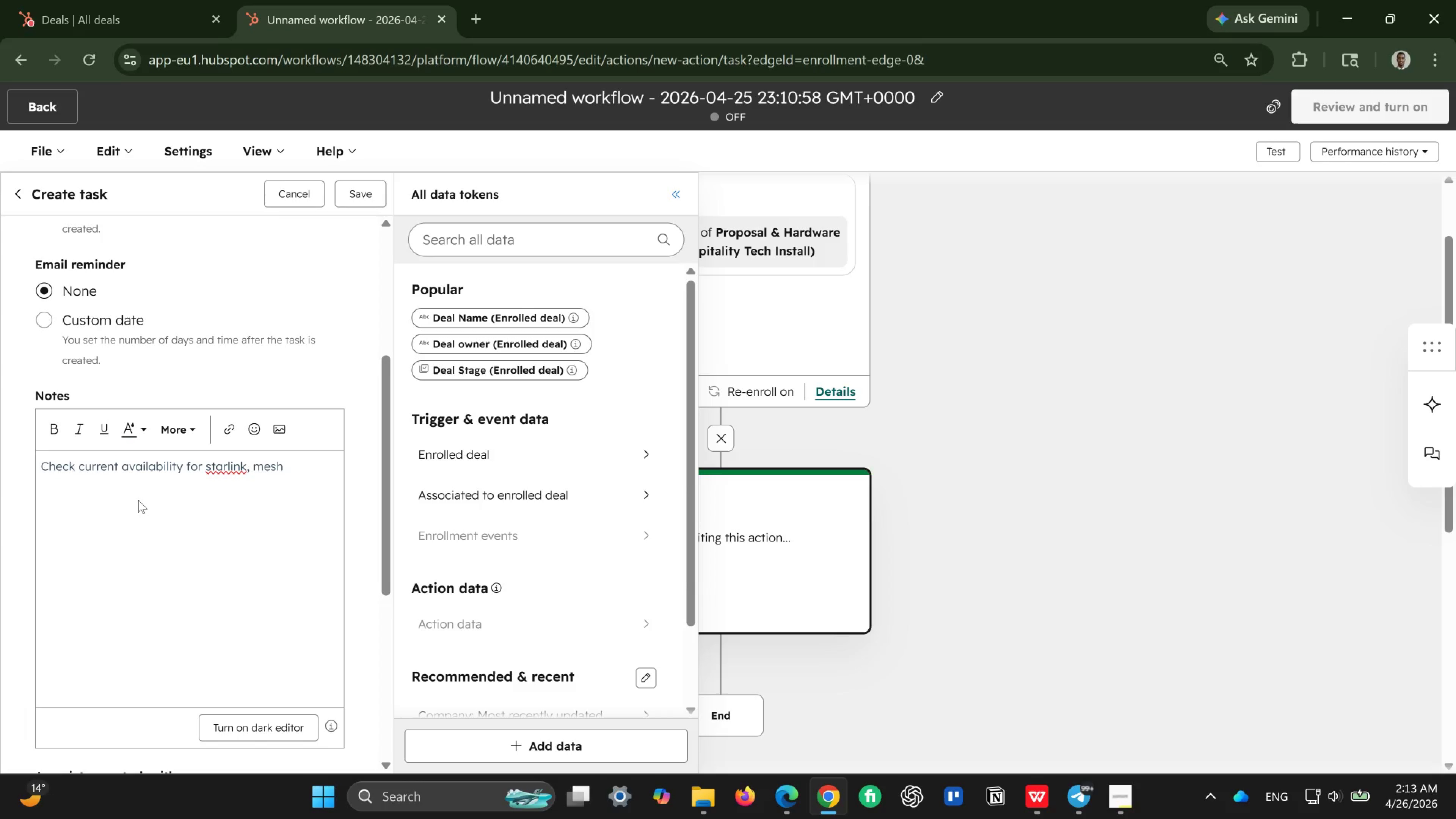 
wait(5.13)
 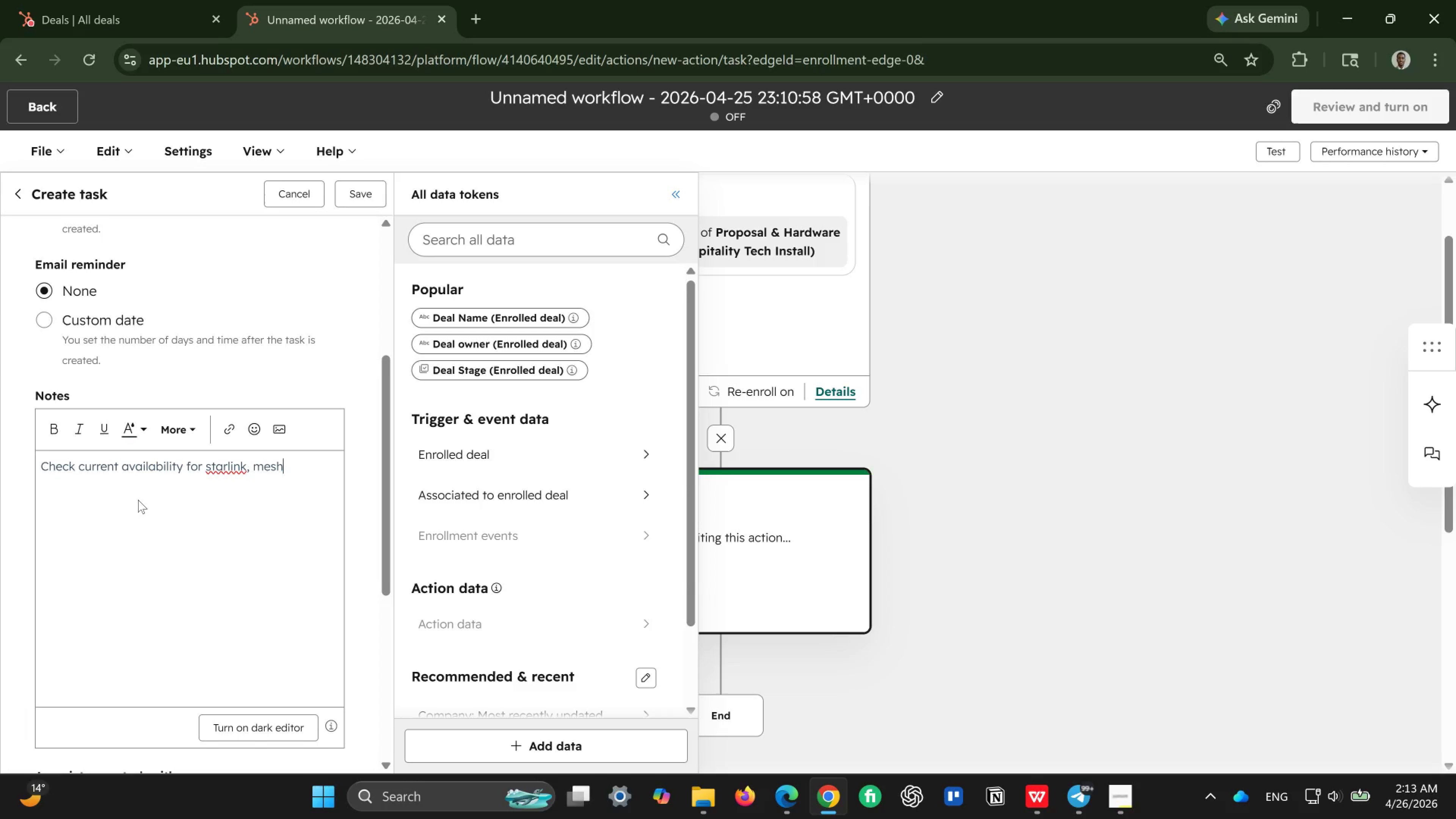 
type(network,)
 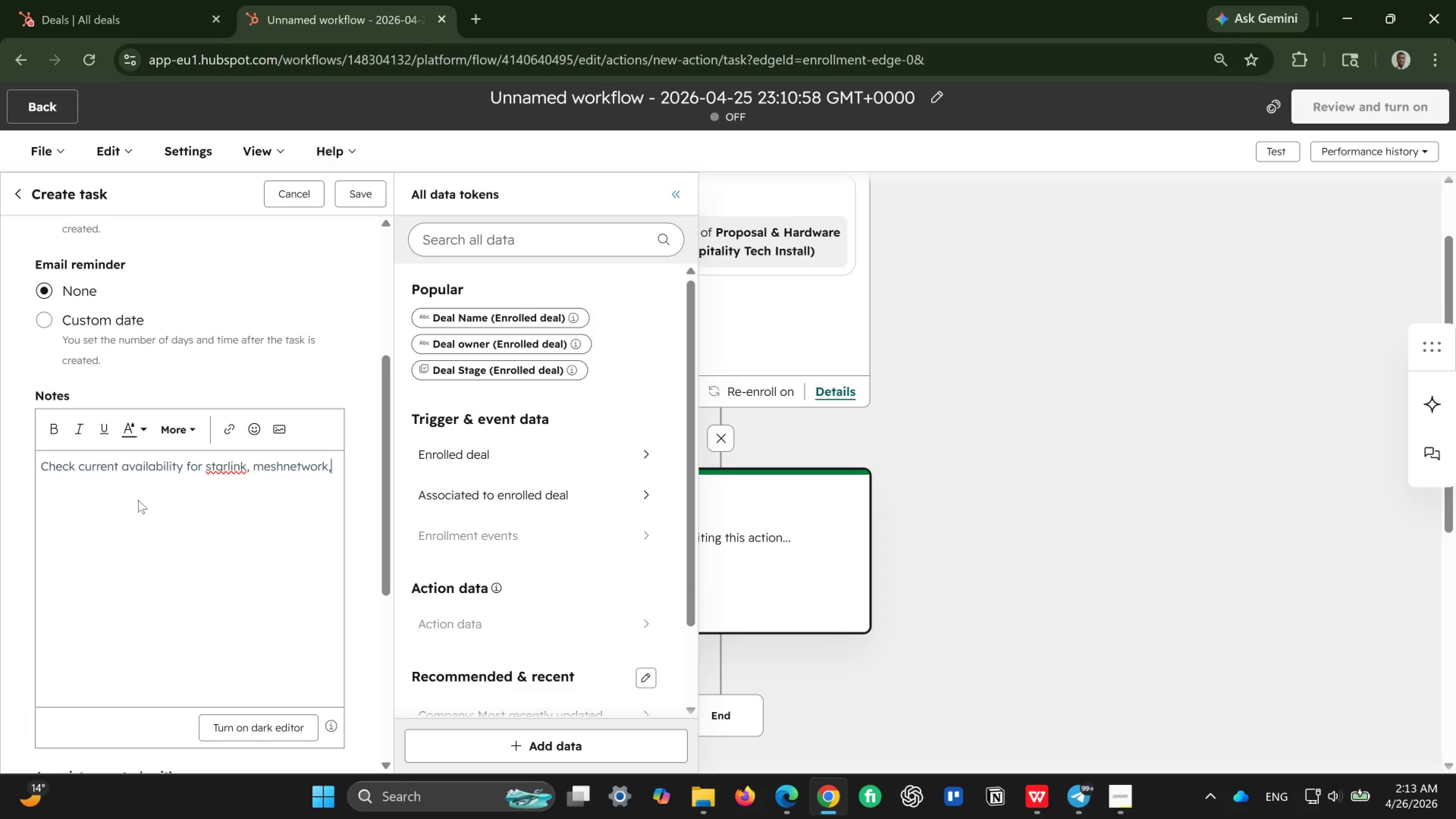 
key(Backspace)
type( hardware)
 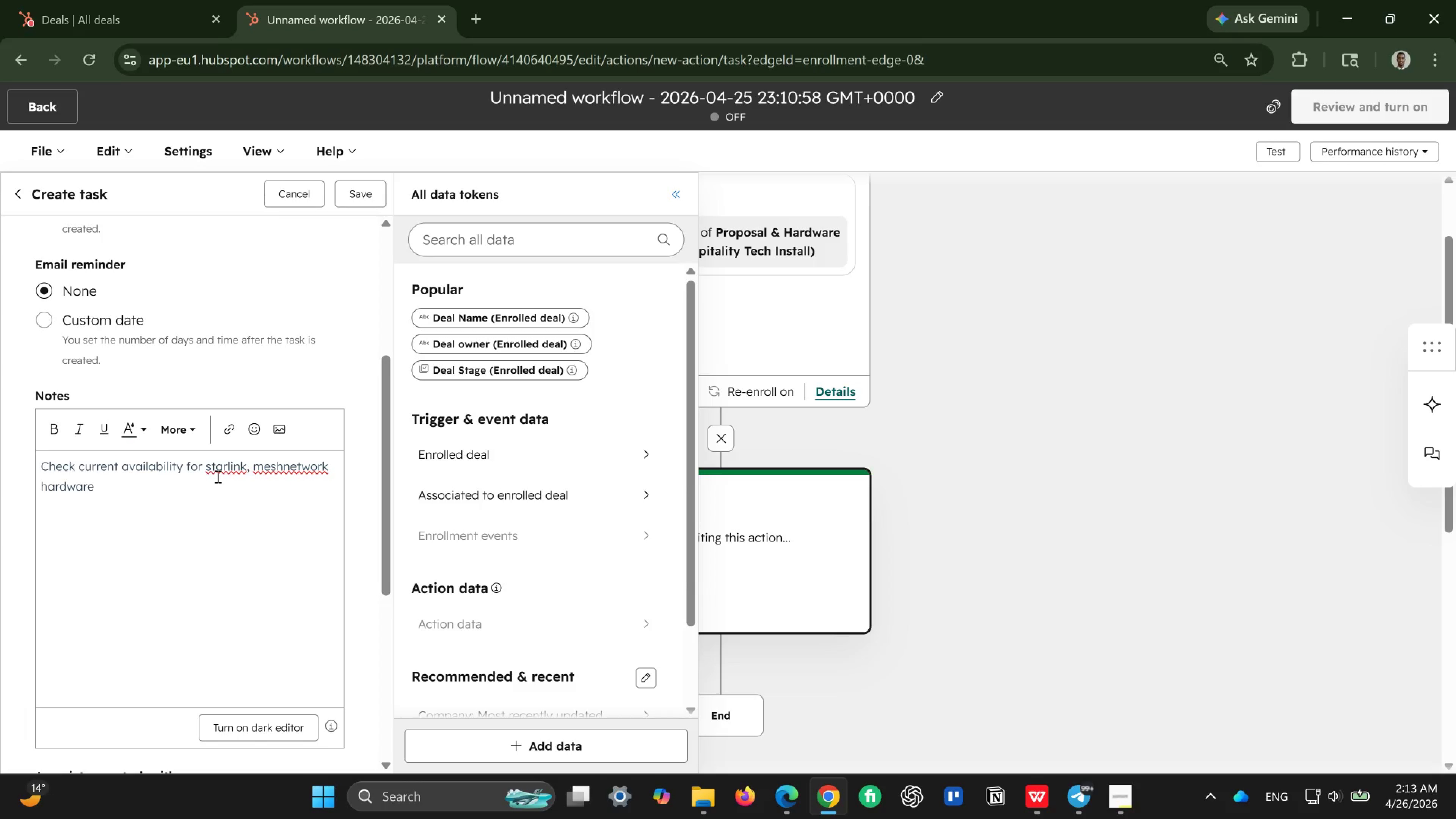 
wait(5.33)
 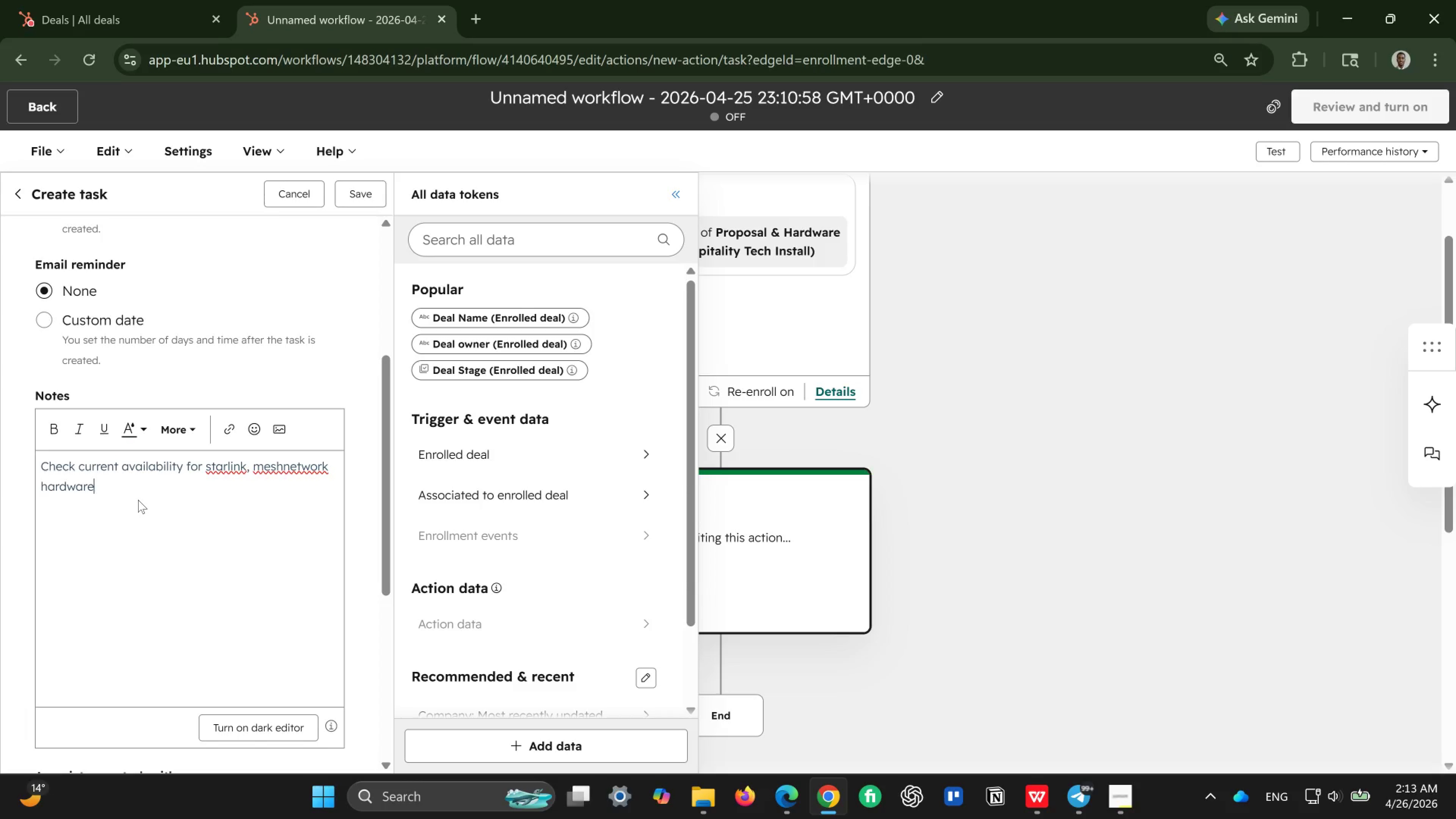 
left_click([213, 468])
 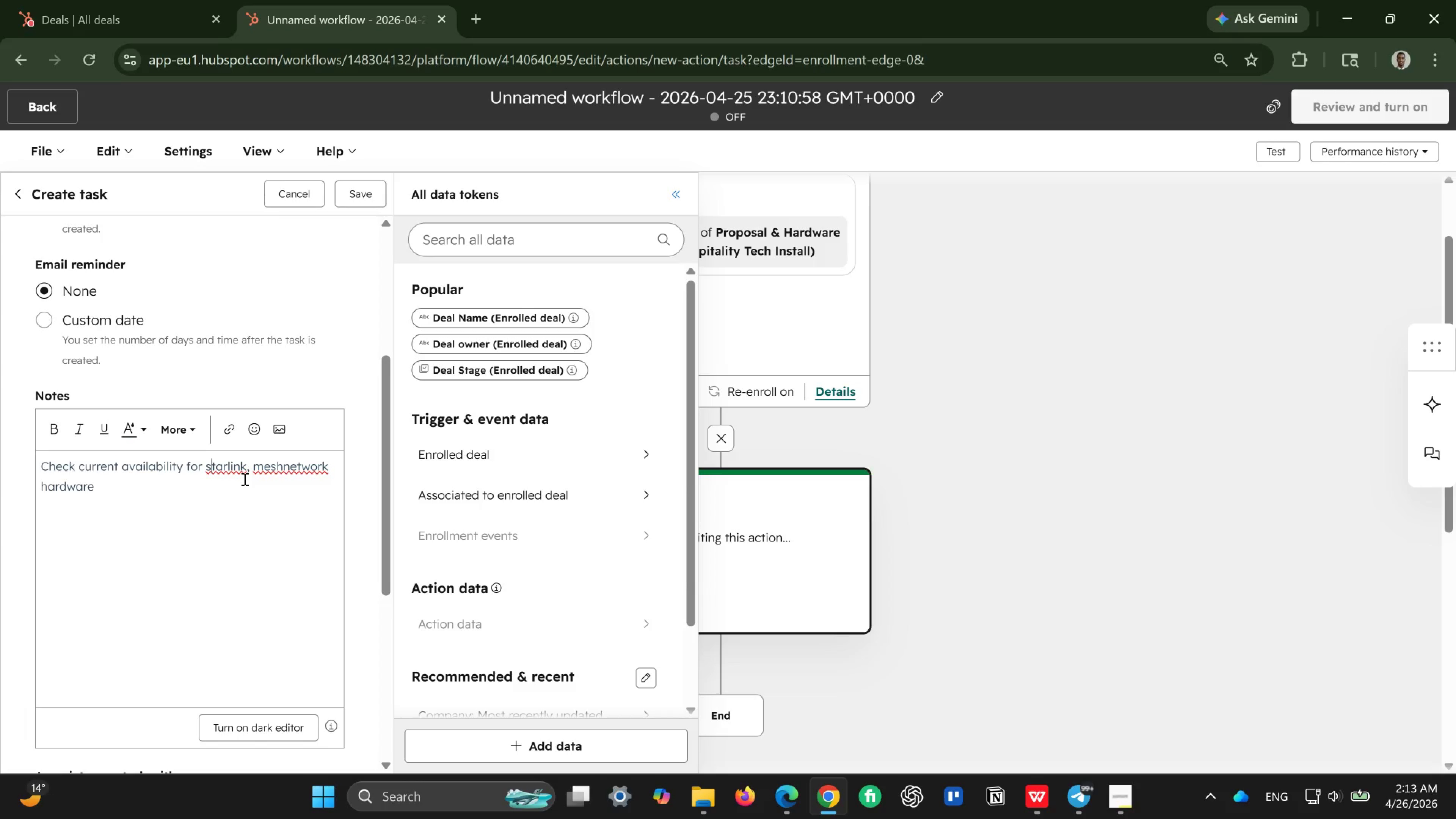 
key(Backspace)
 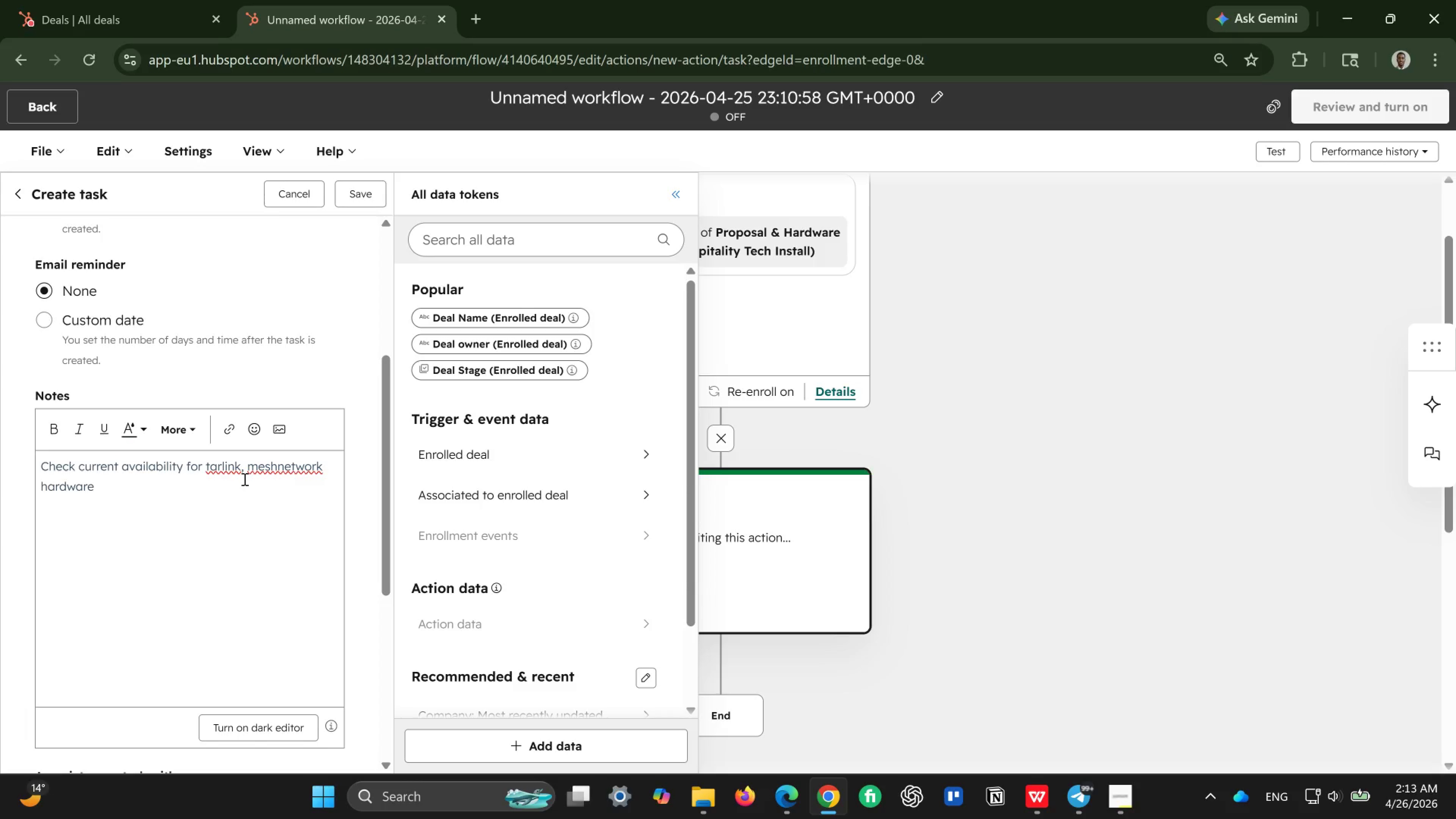 
key(CapsLock)
 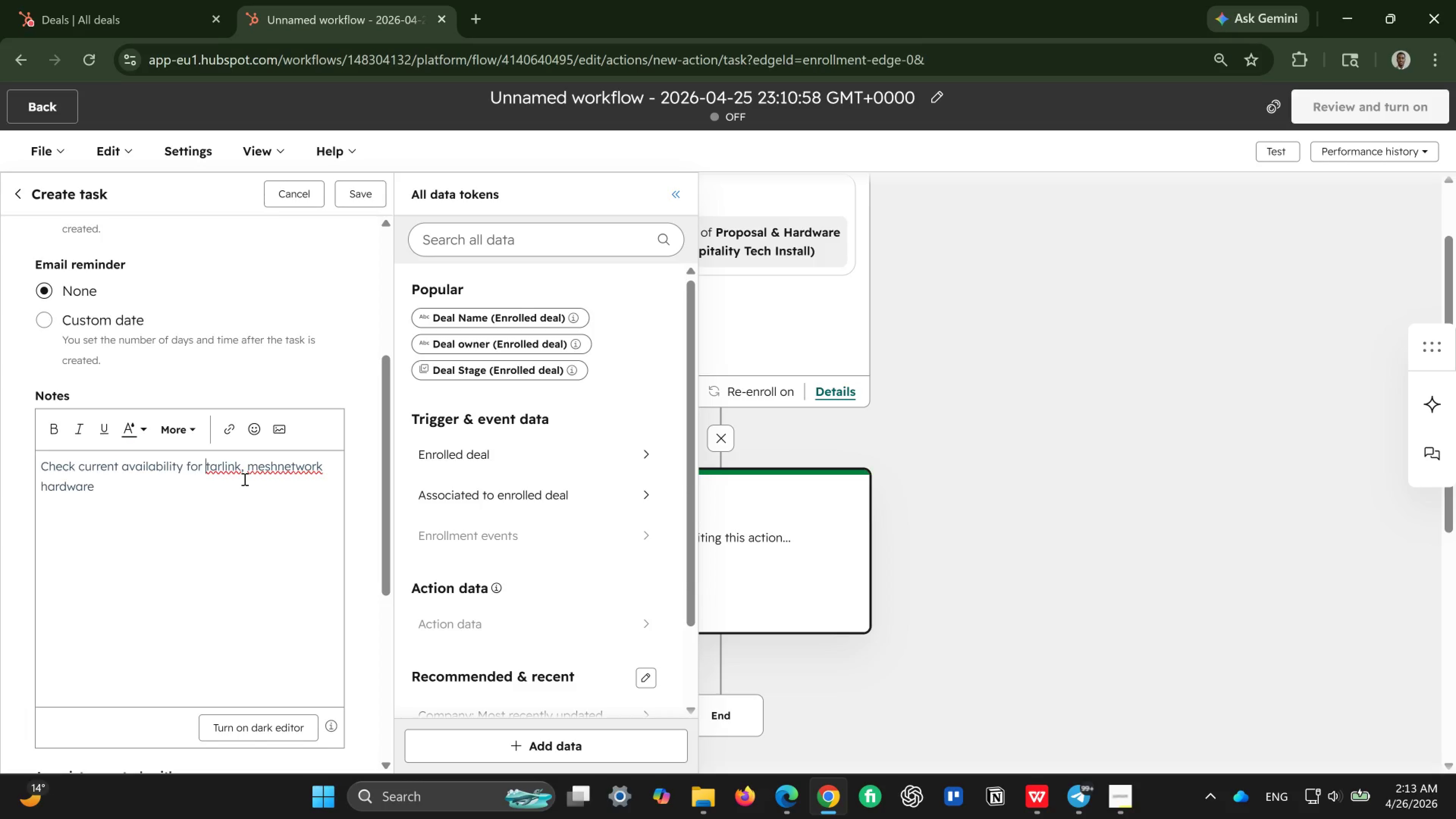 
key(S)
 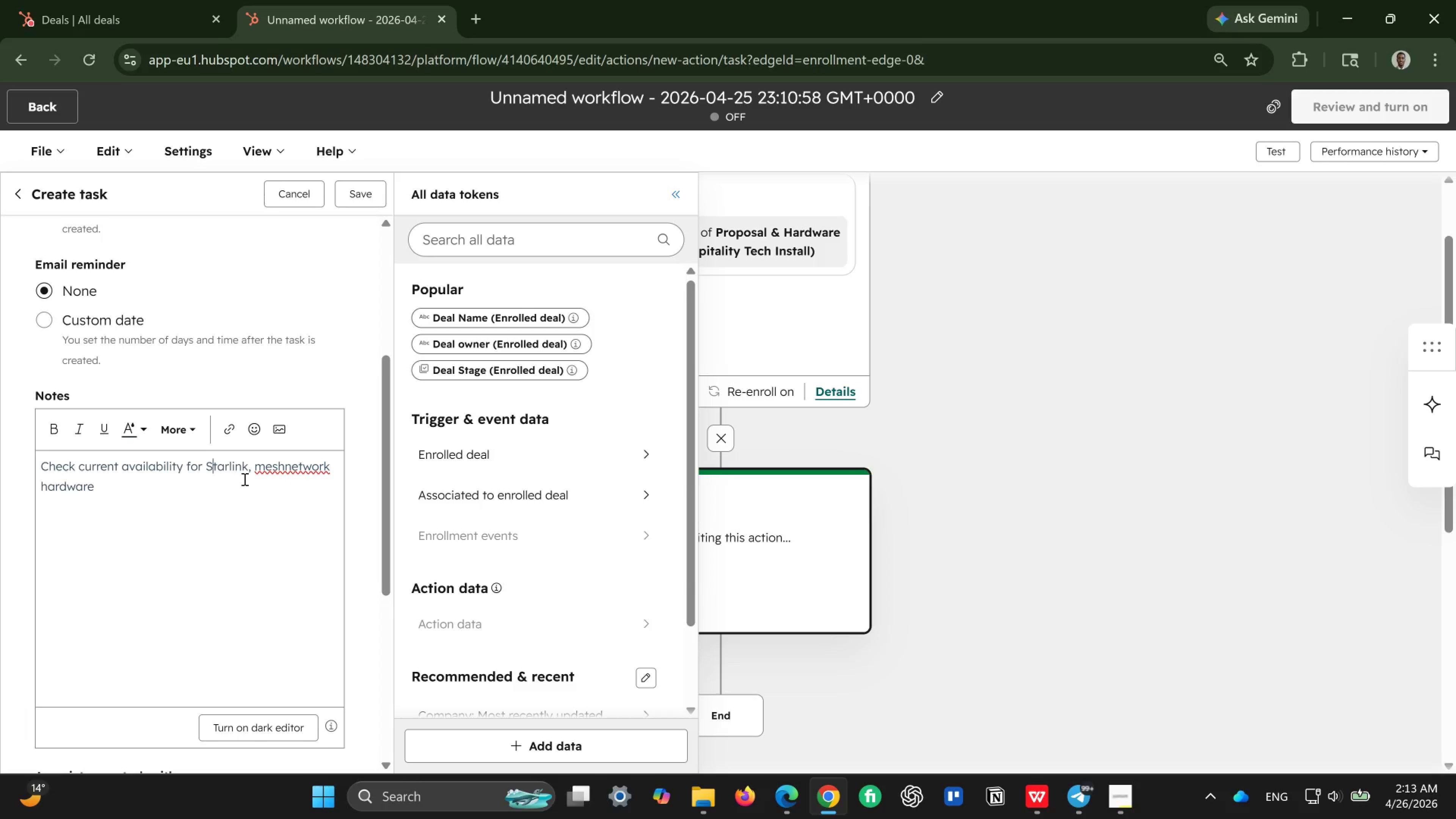 
key(CapsLock)
 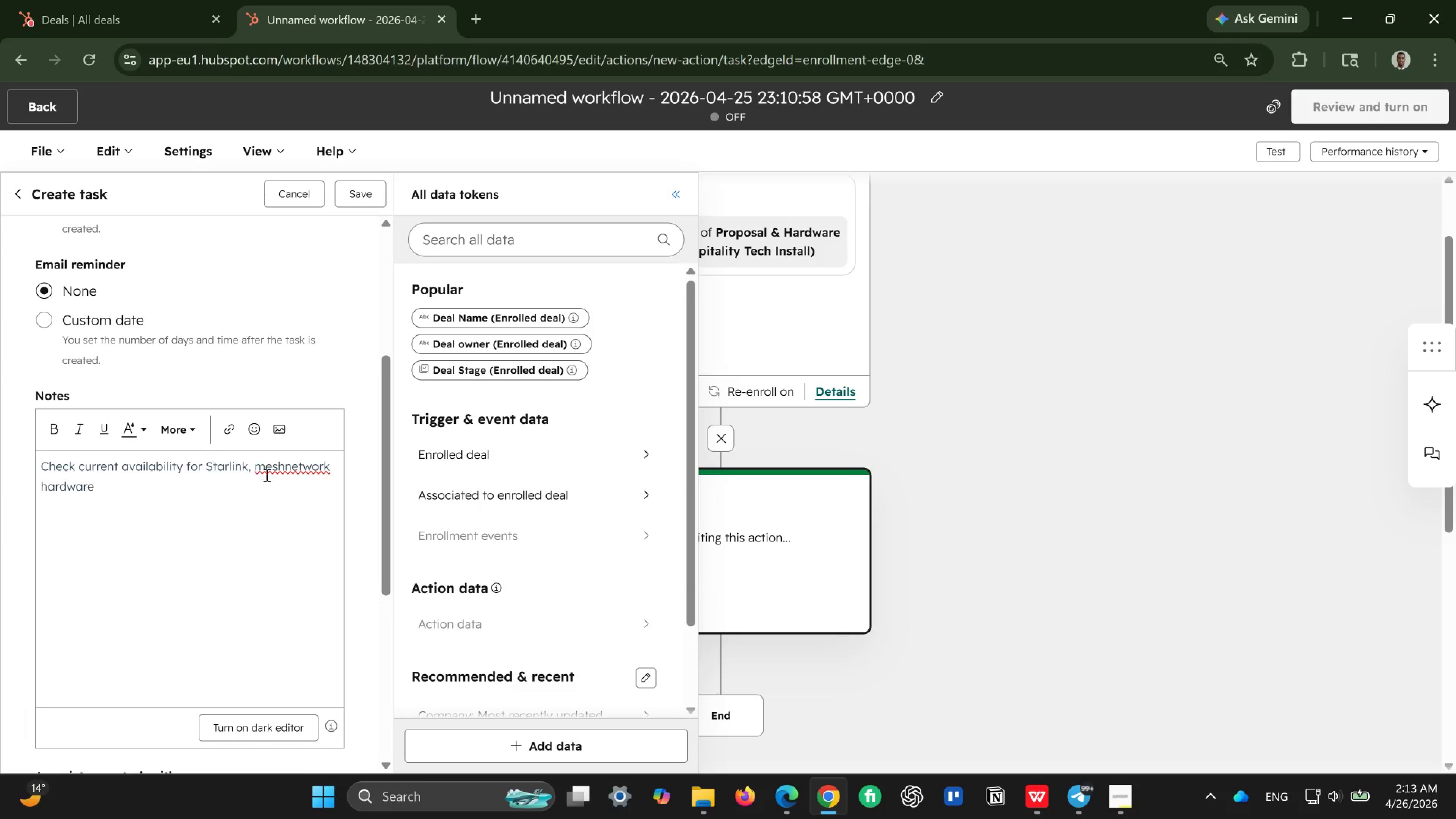 
left_click([293, 468])
 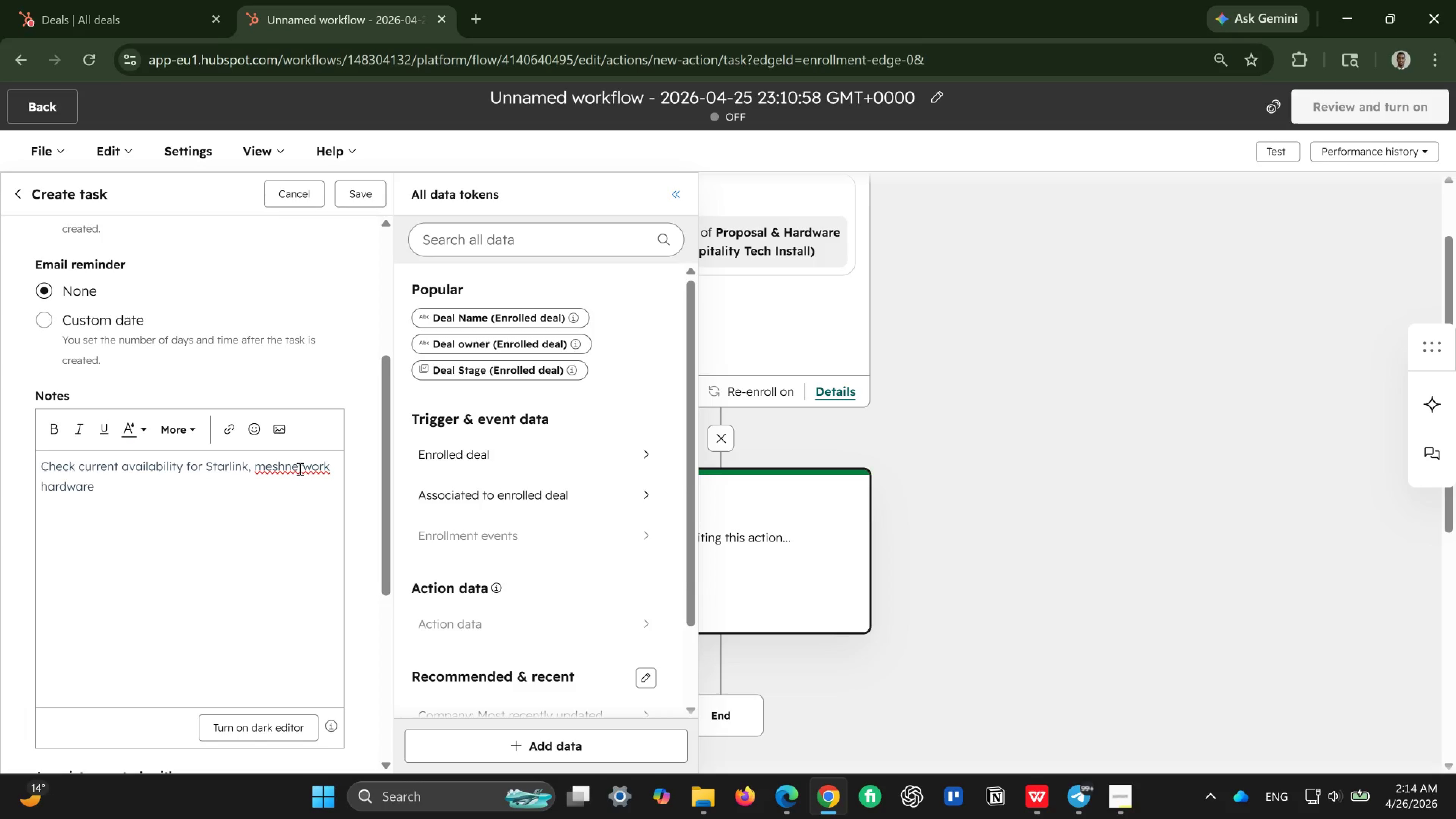 
left_click([286, 469])
 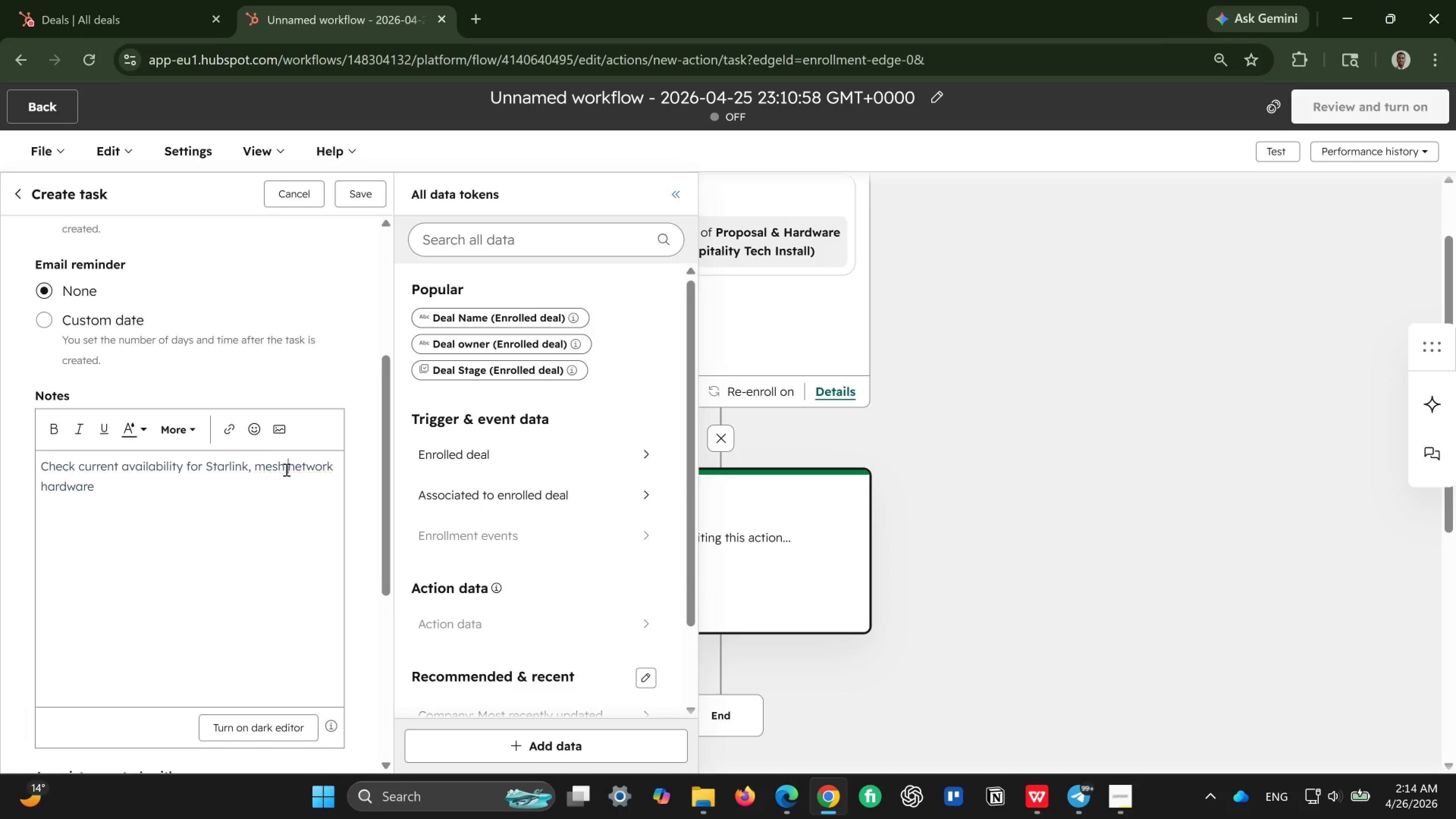 
key(Space)
 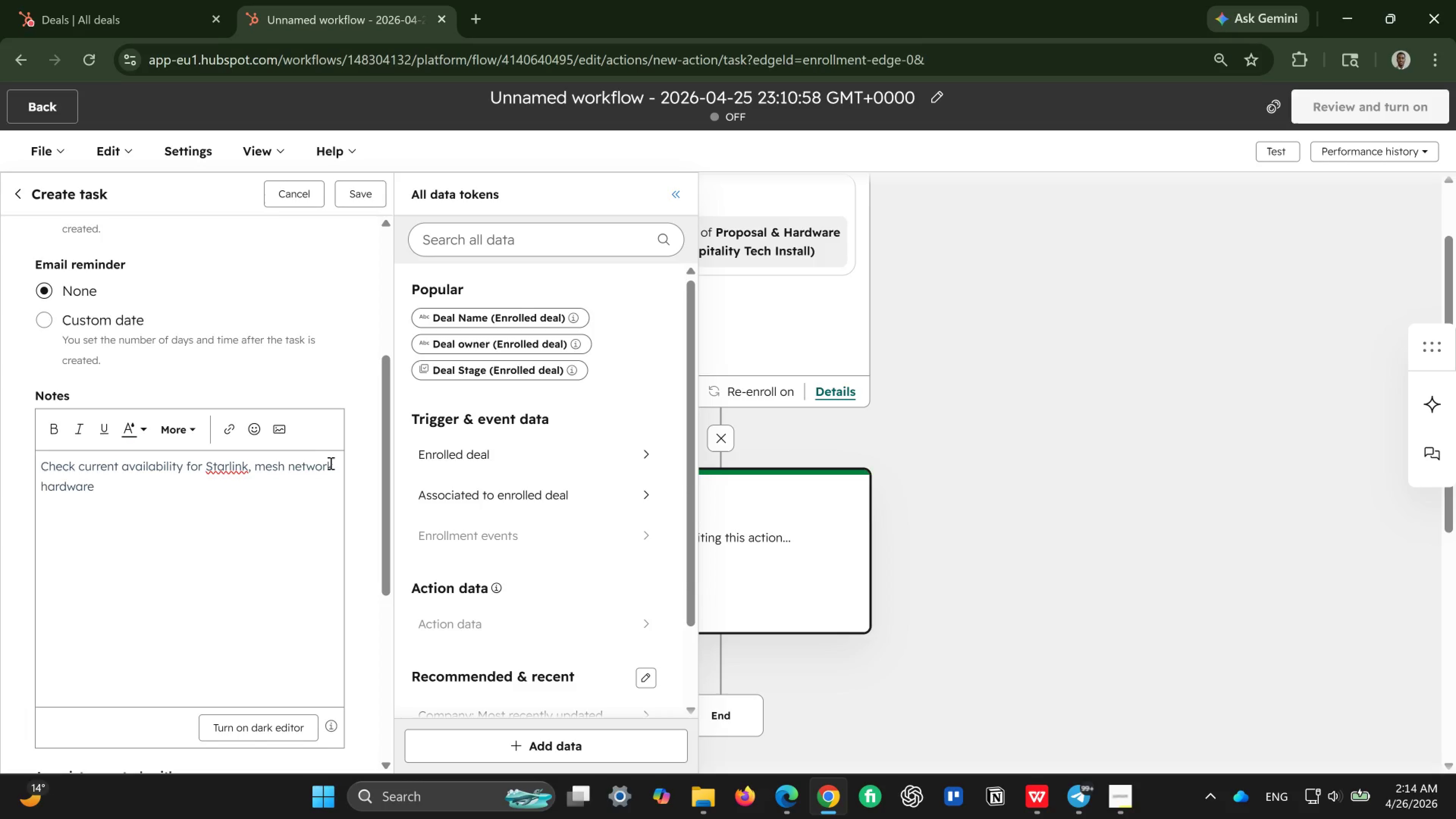 
left_click([331, 462])
 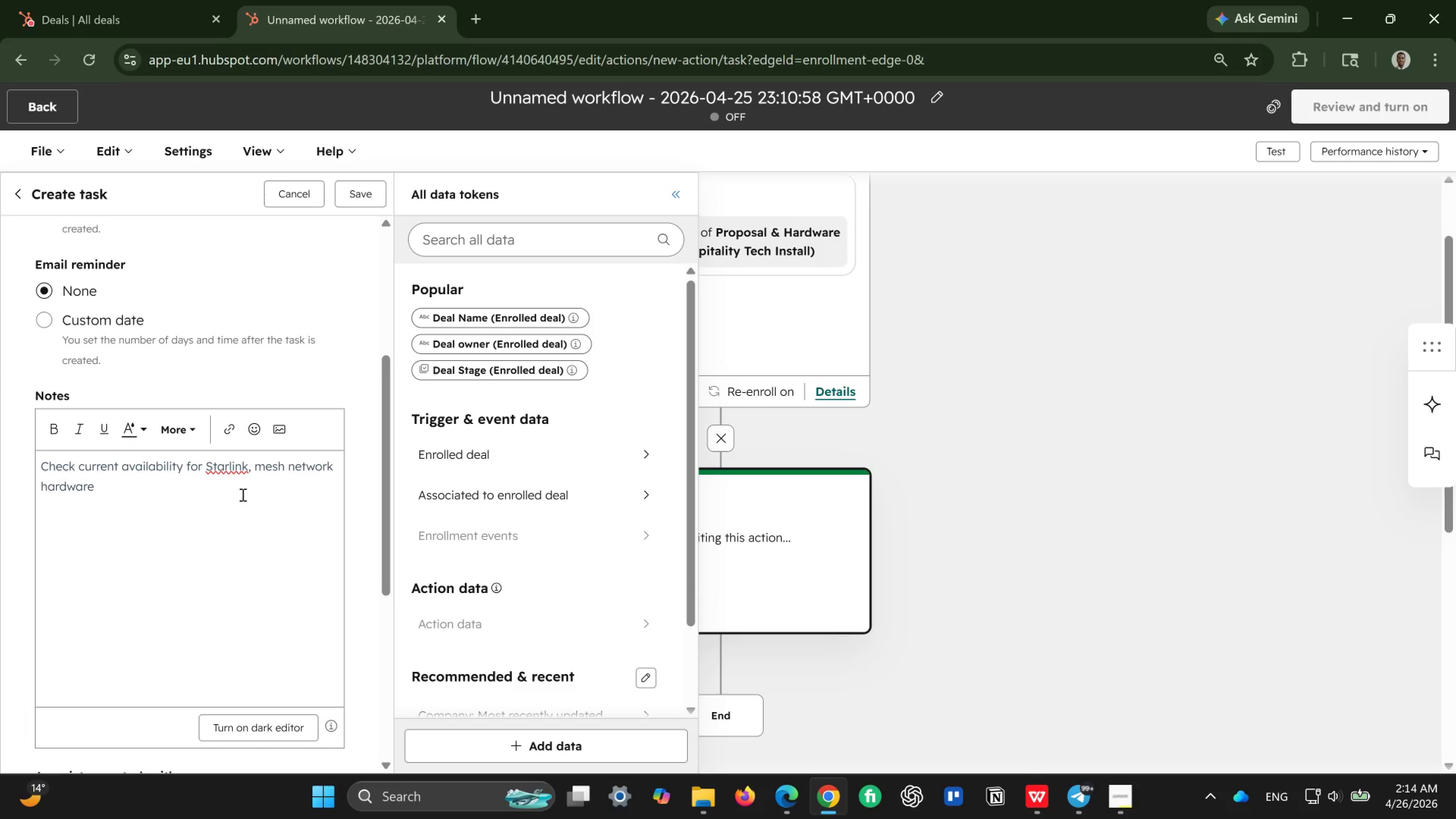 
left_click([196, 499])
 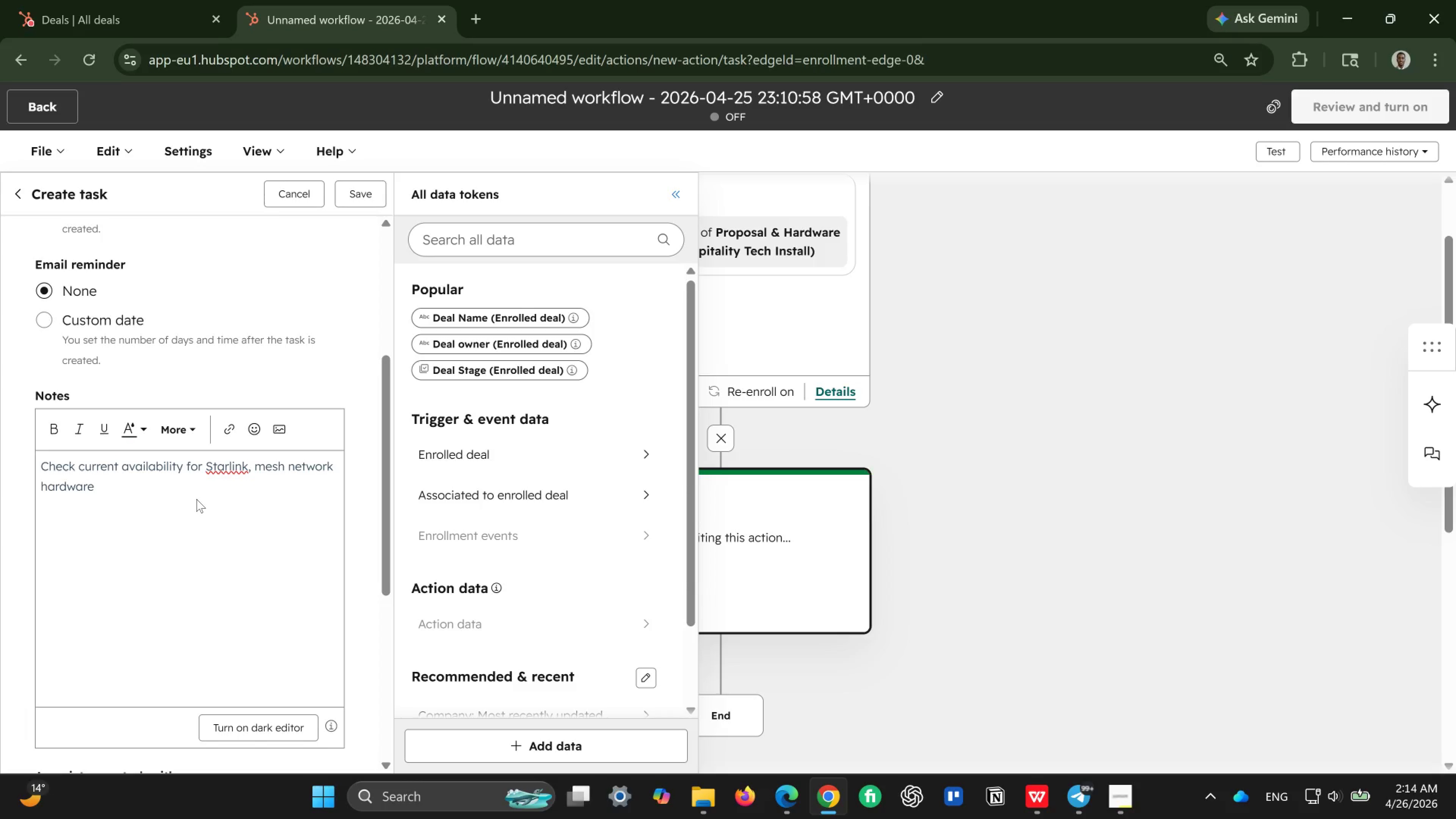 
wait(6.41)
 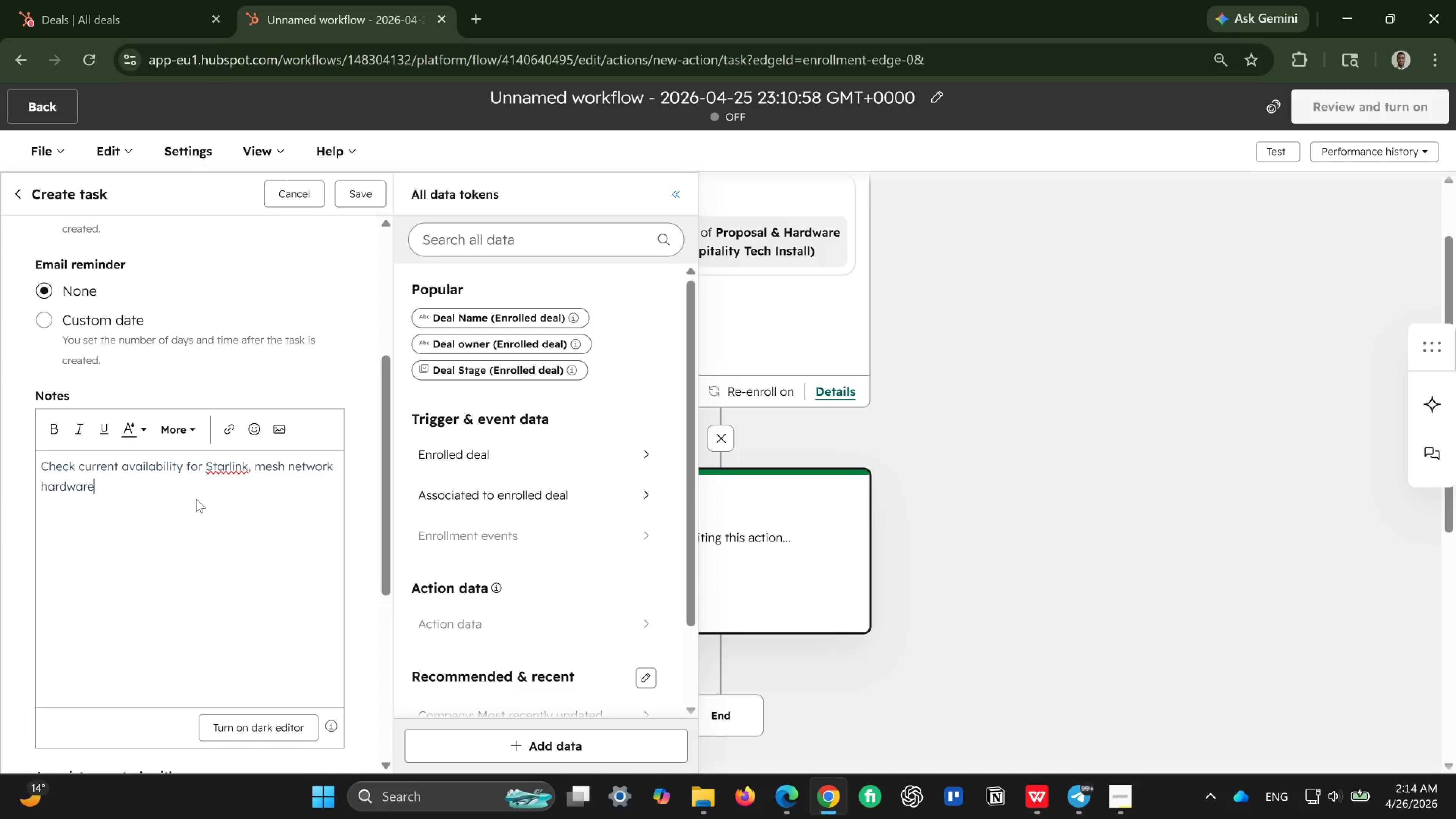 
key(Comma)
 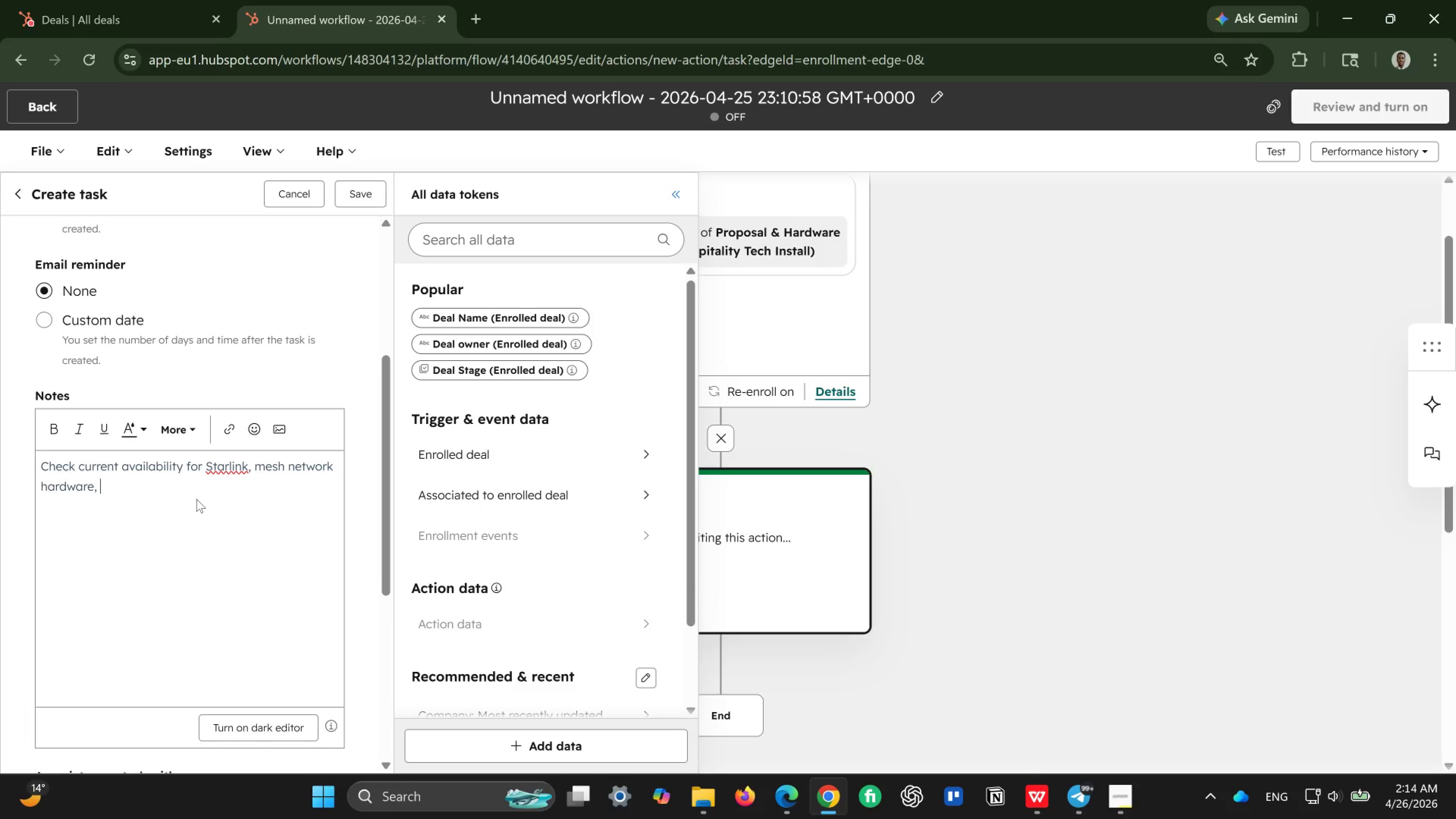 
key(Space)
 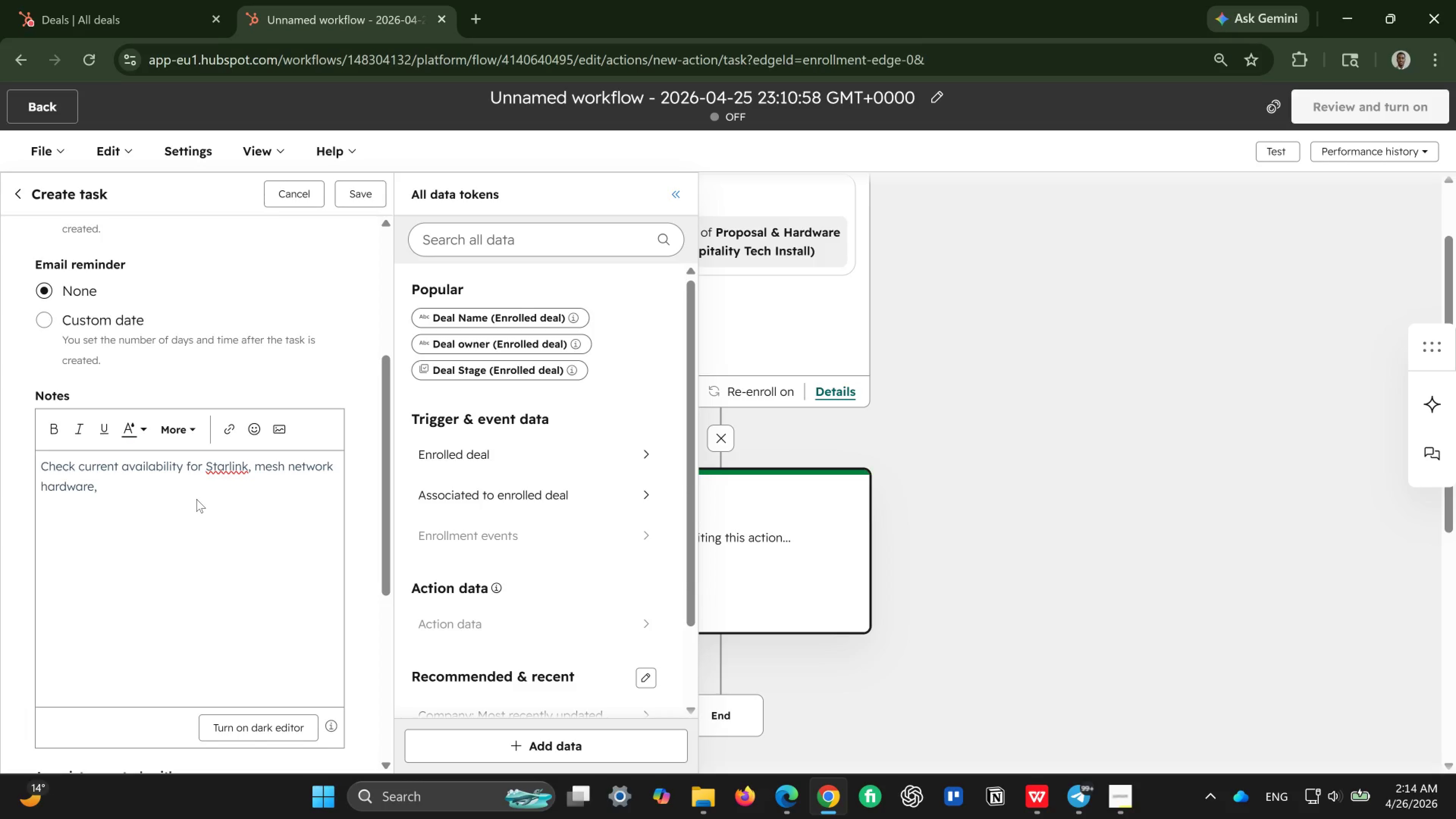 
wait(5.18)
 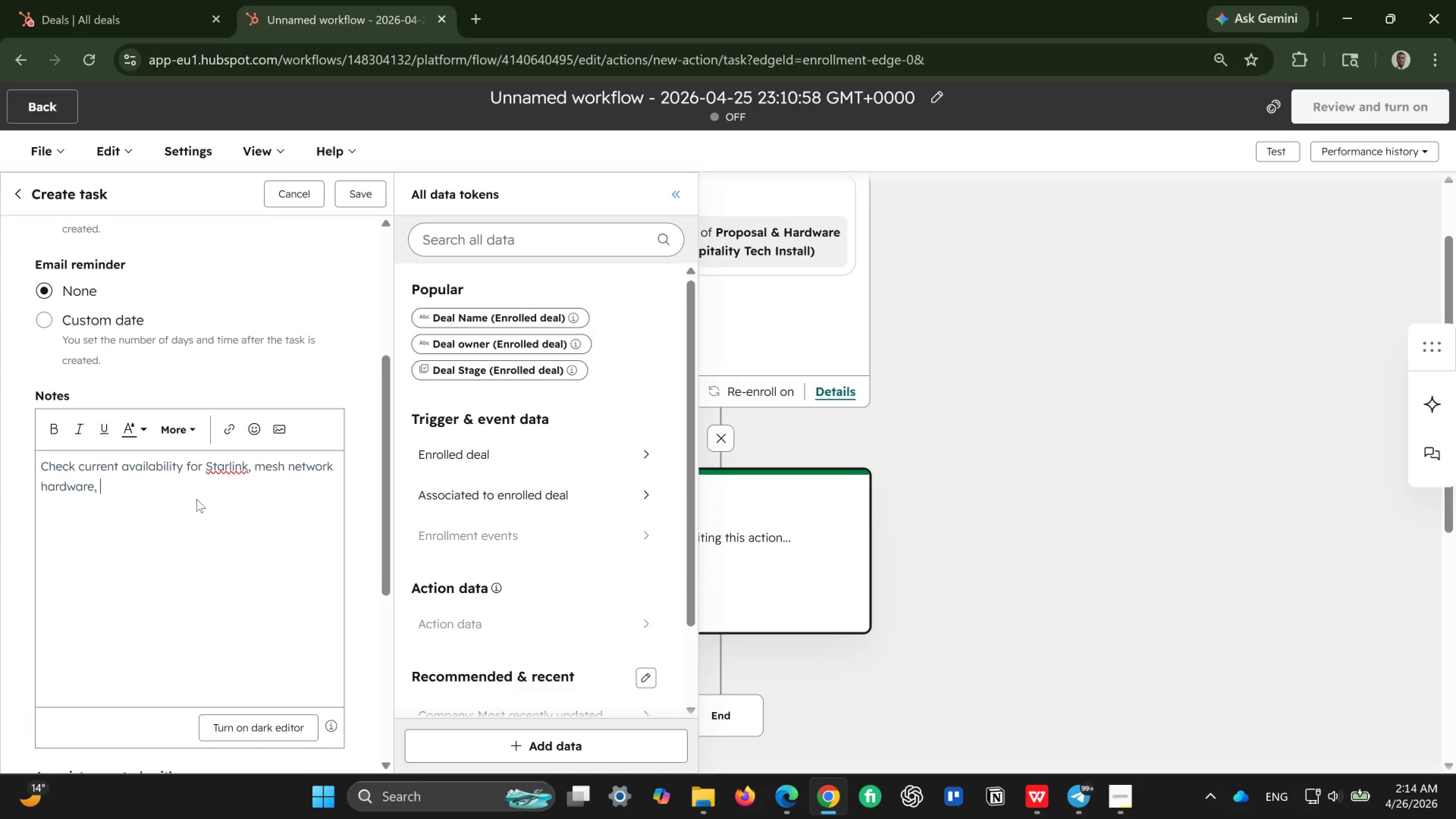 
type(smart)
 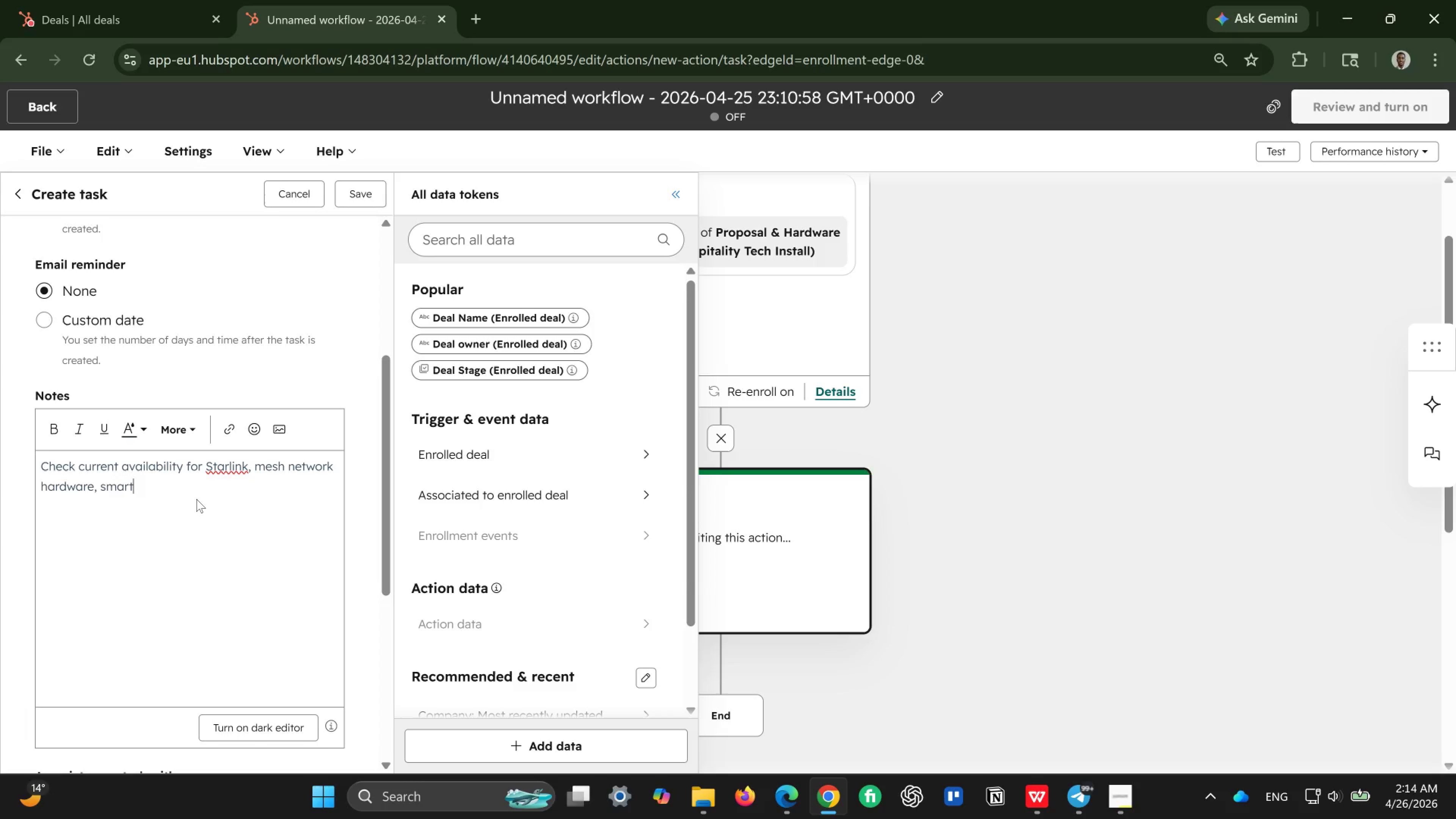 
type( locks, and any rew)
key(Backspace)
type(quired procurement items for this deal.)
 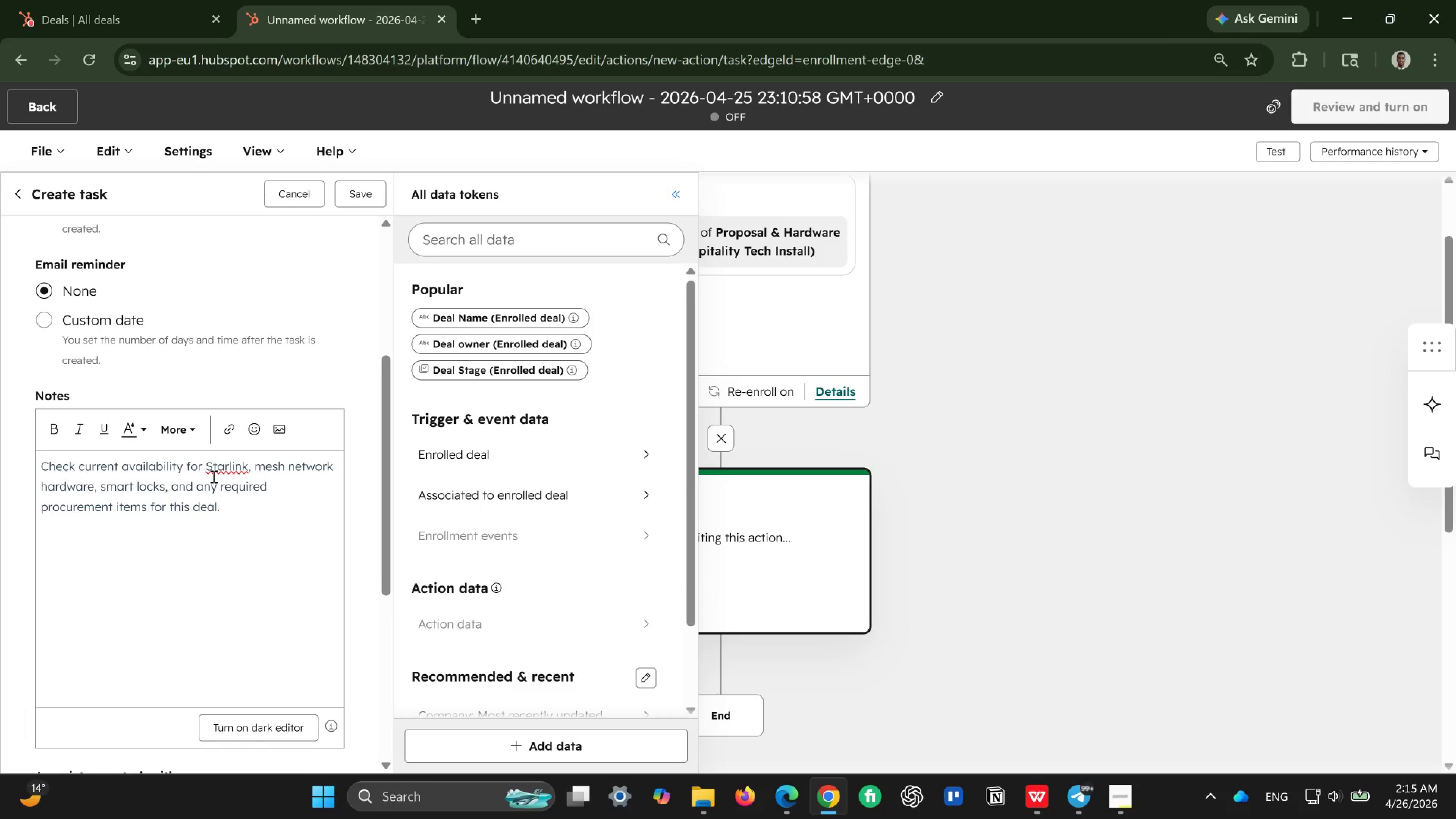 
wait(7.82)
 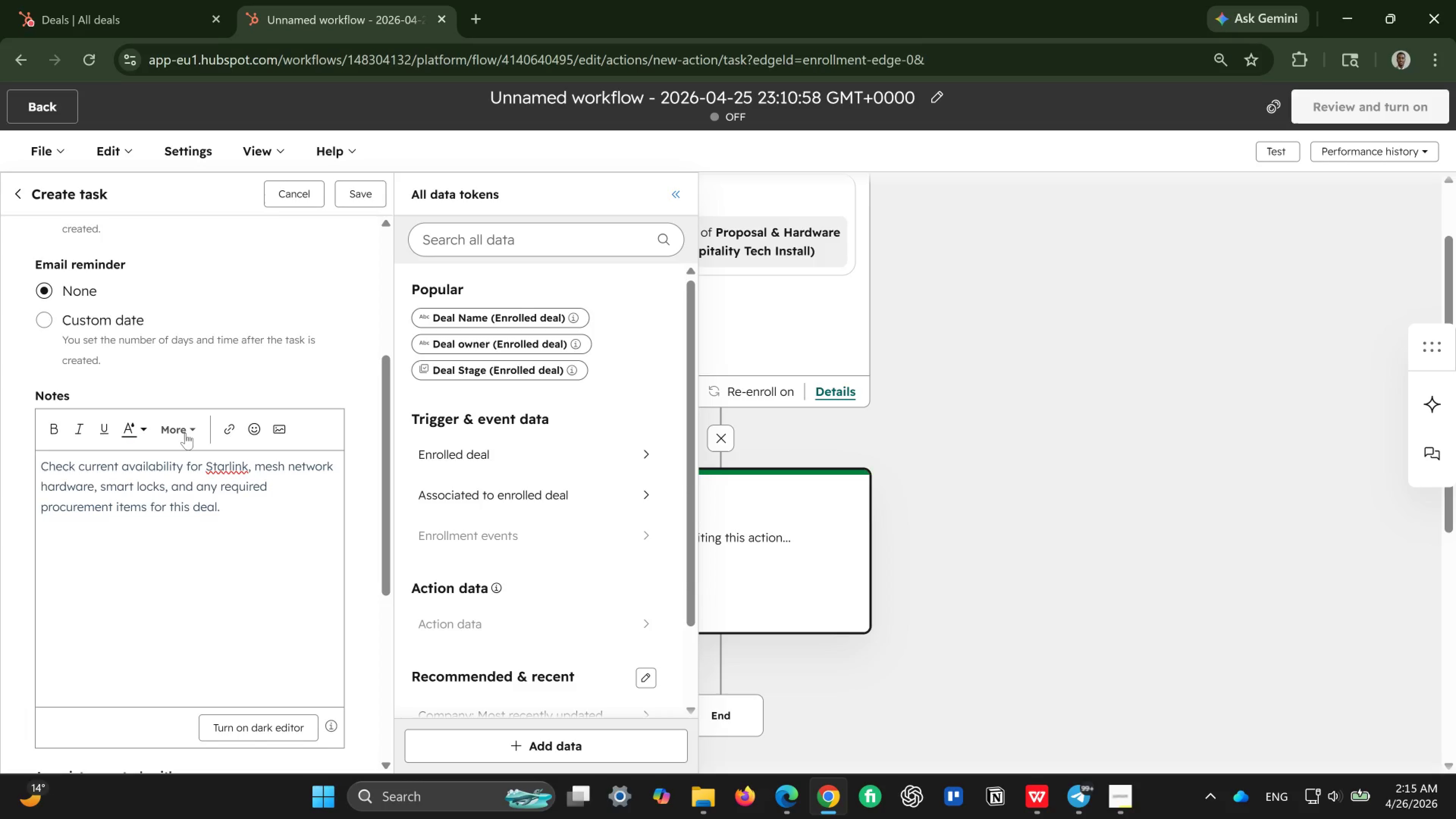 
scroll: coordinate [213, 532], scroll_direction: down, amount: 3.0
 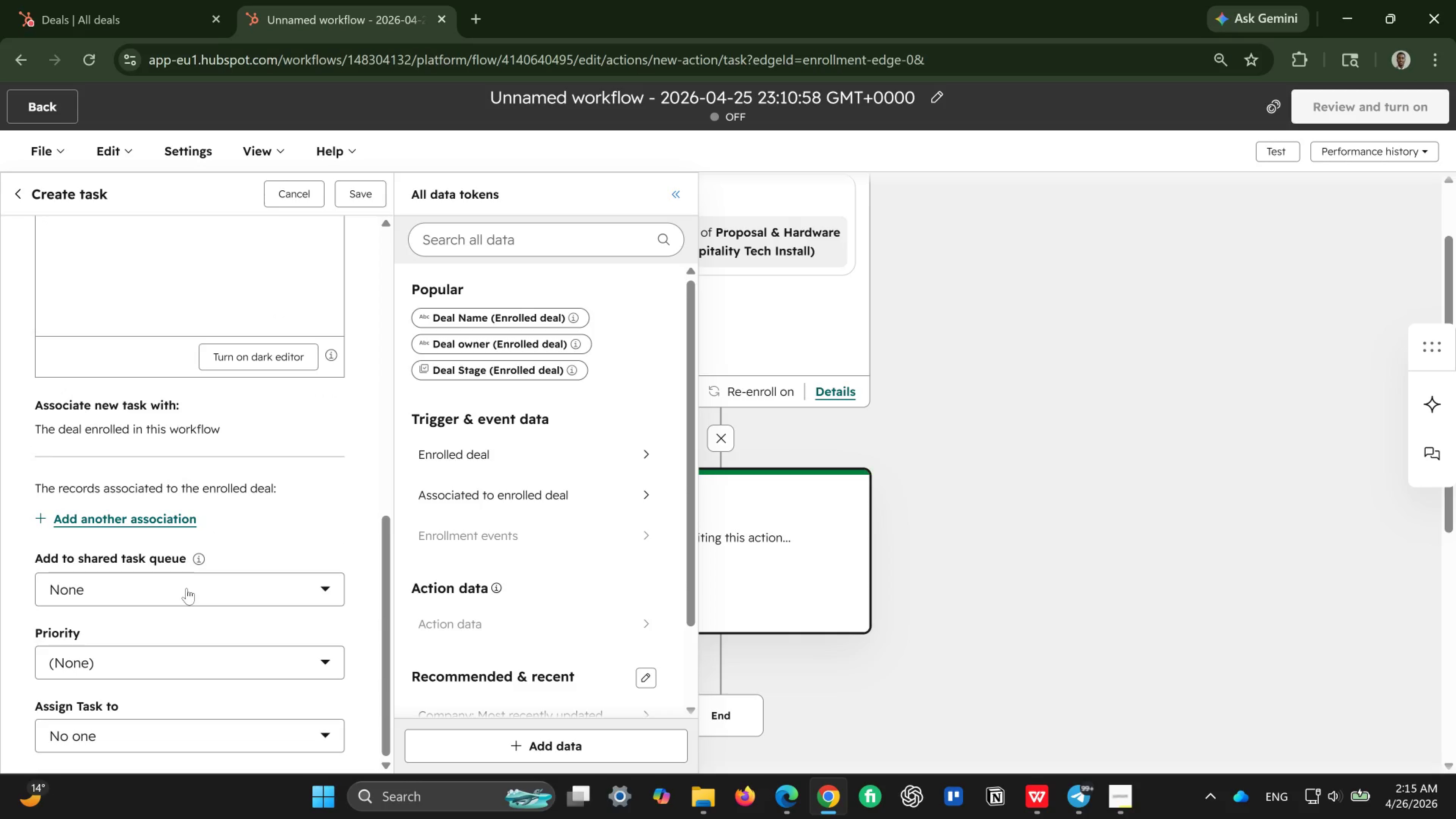 
left_click([187, 588])
 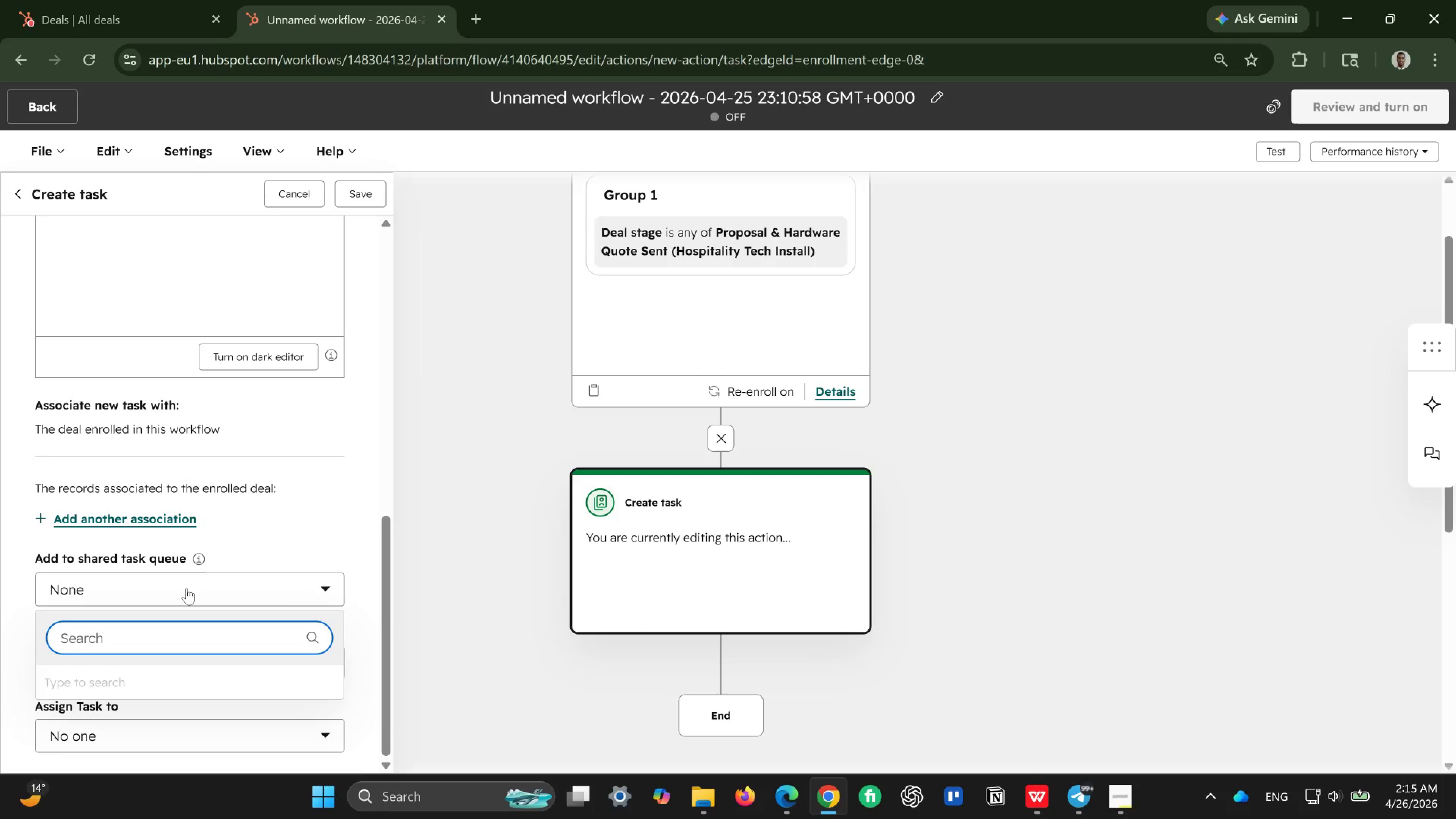 
left_click([187, 588])
 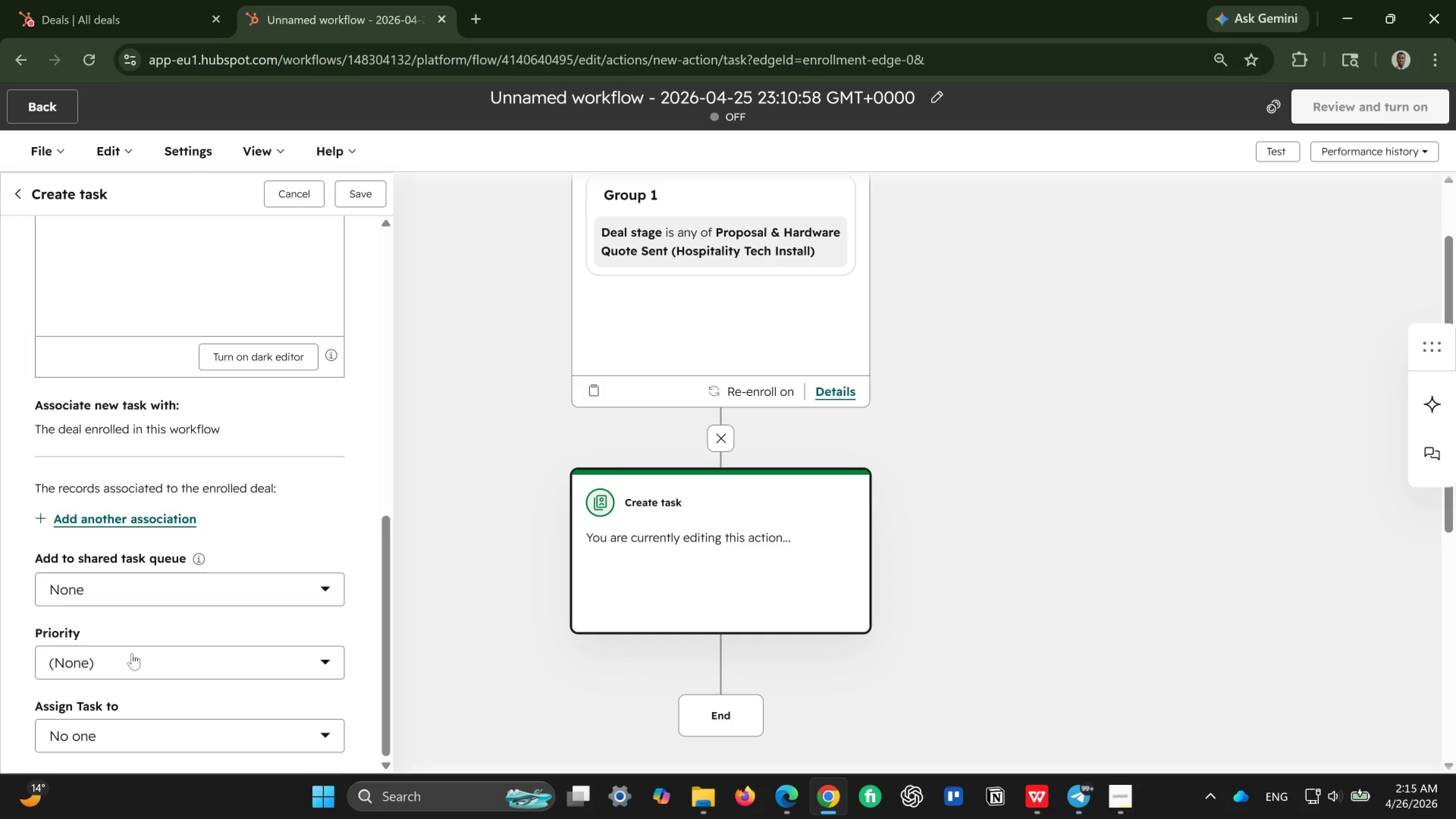 
left_click([132, 653])
 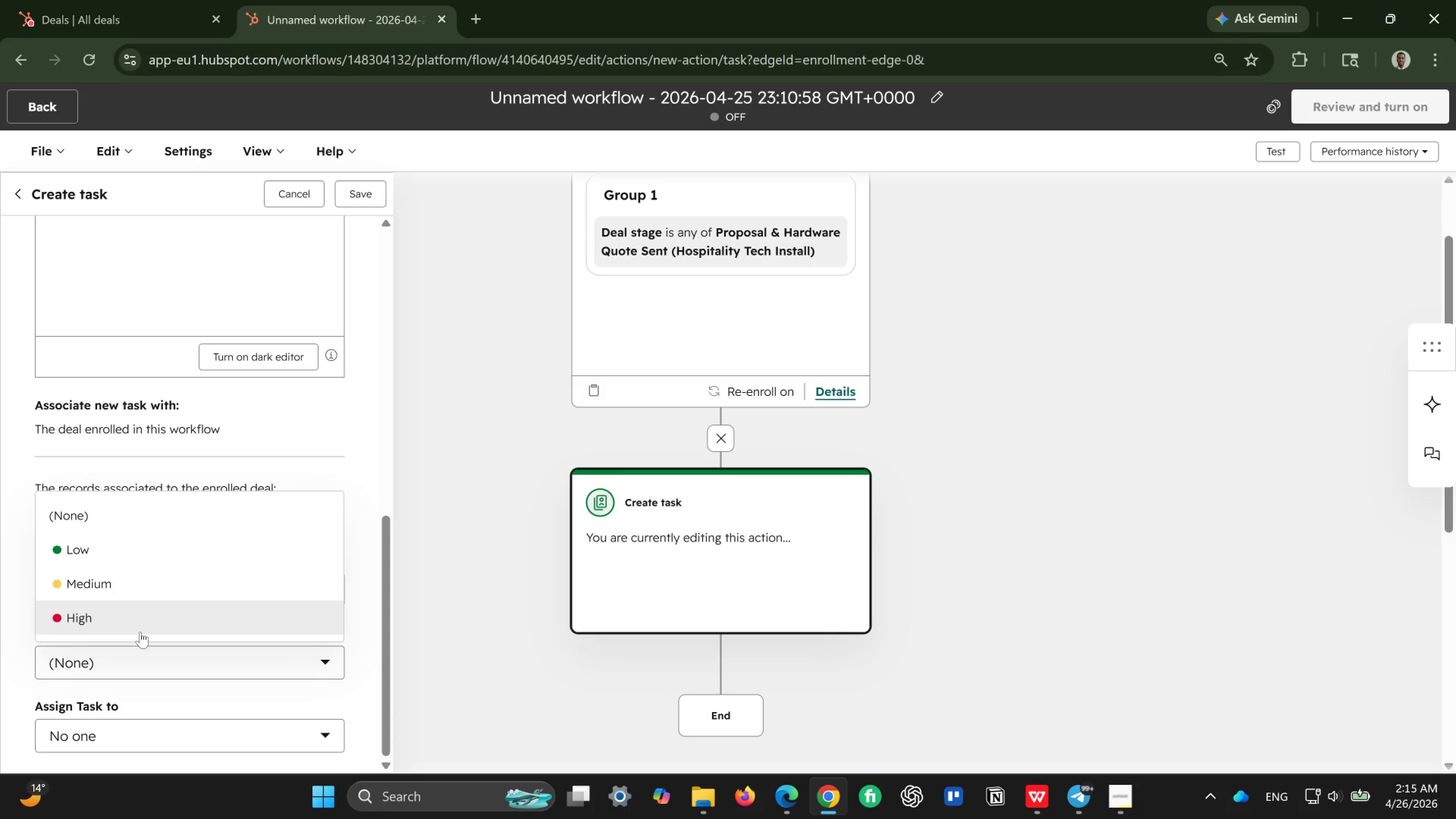 
left_click([153, 620])
 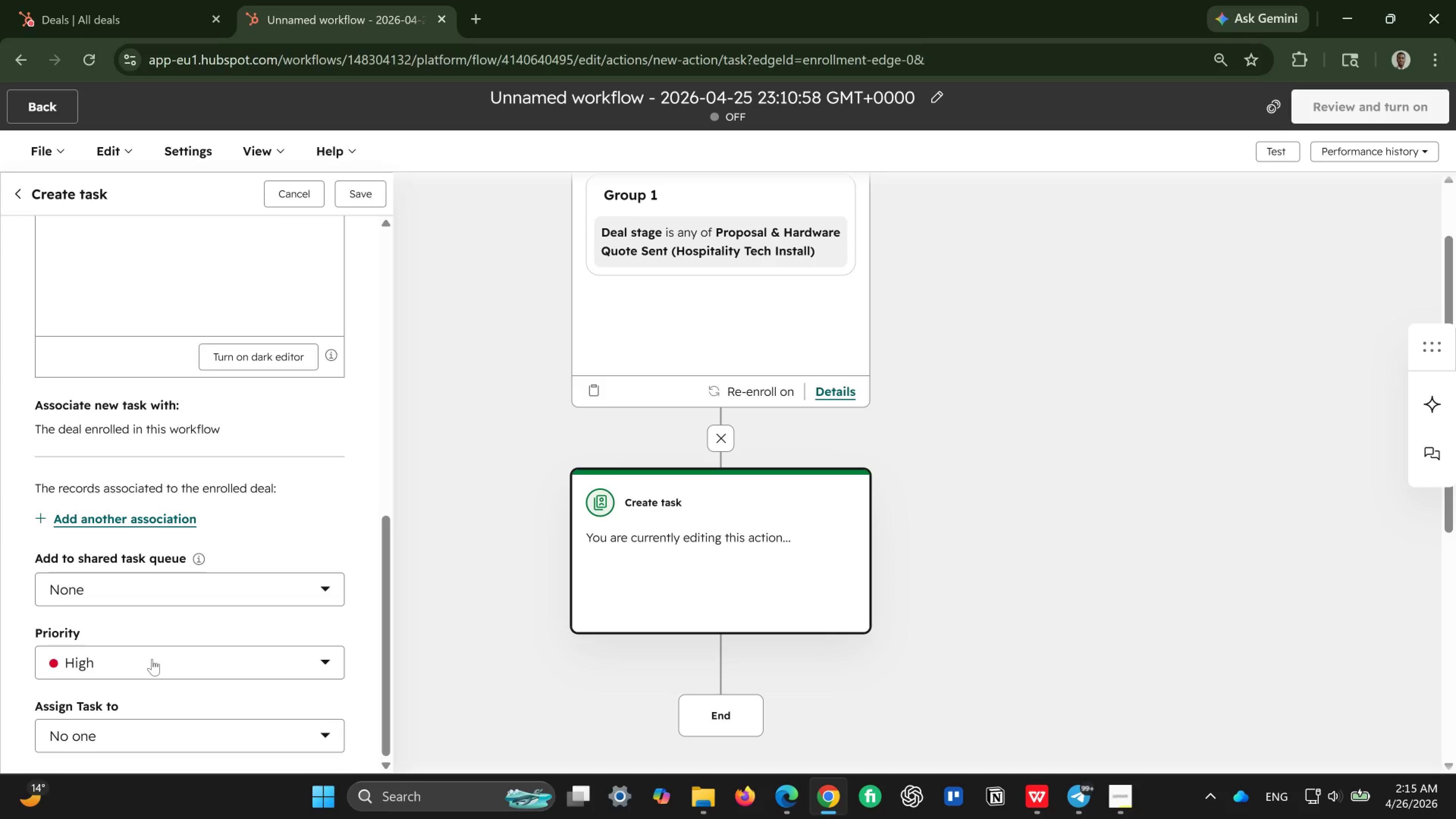 
scroll: coordinate [152, 659], scroll_direction: down, amount: 3.0
 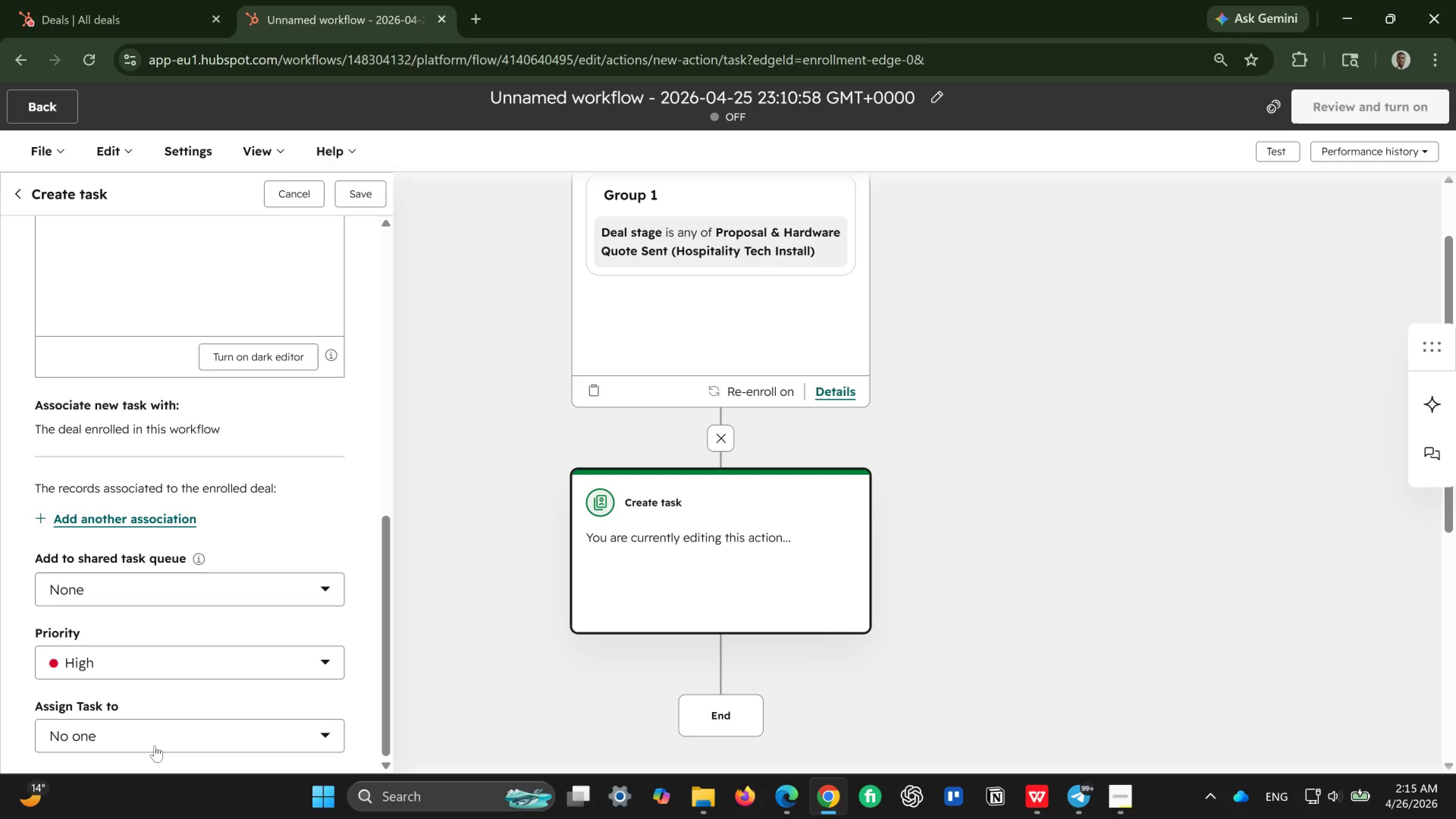 
left_click([155, 745])
 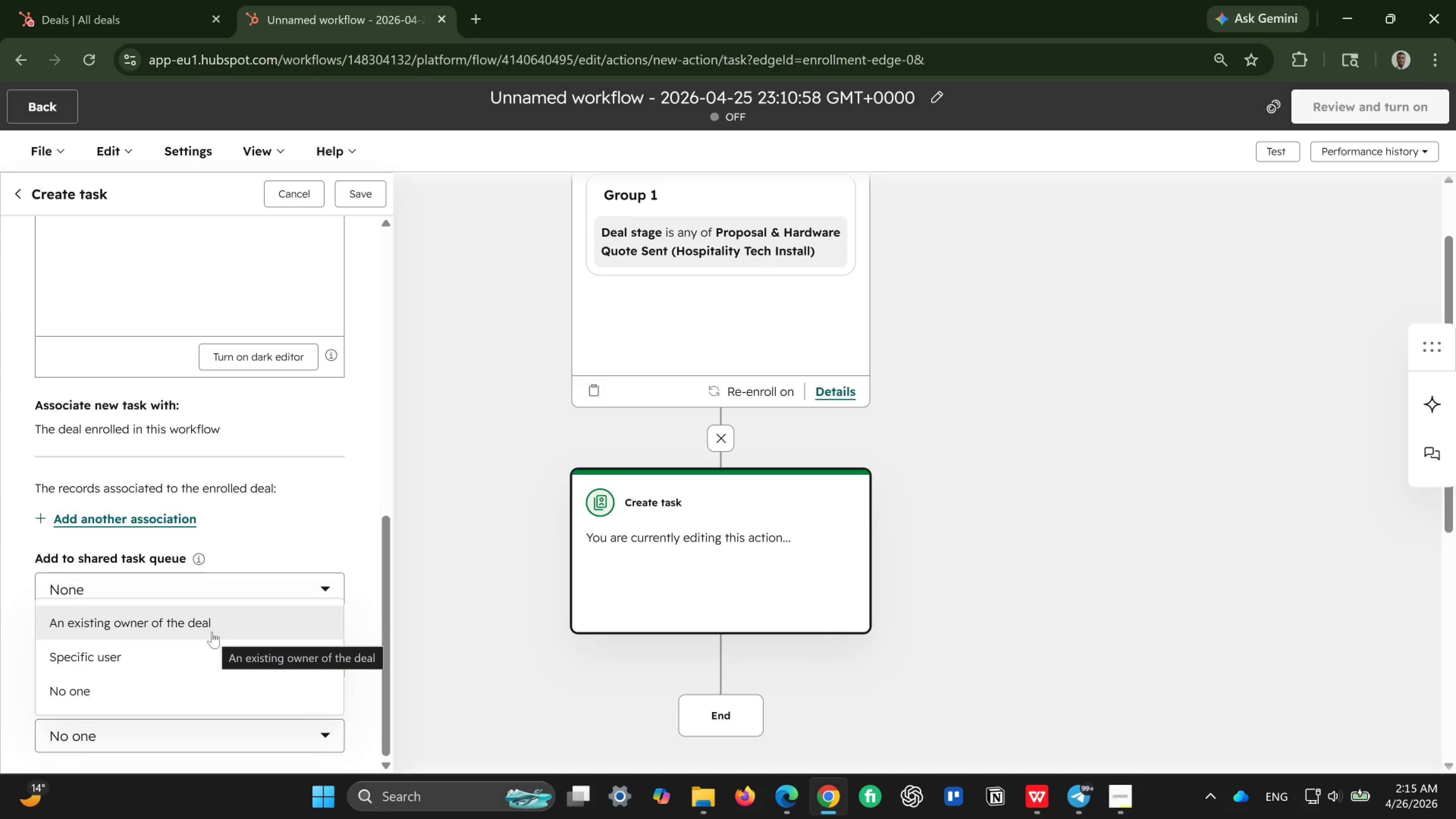 
left_click([212, 632])
 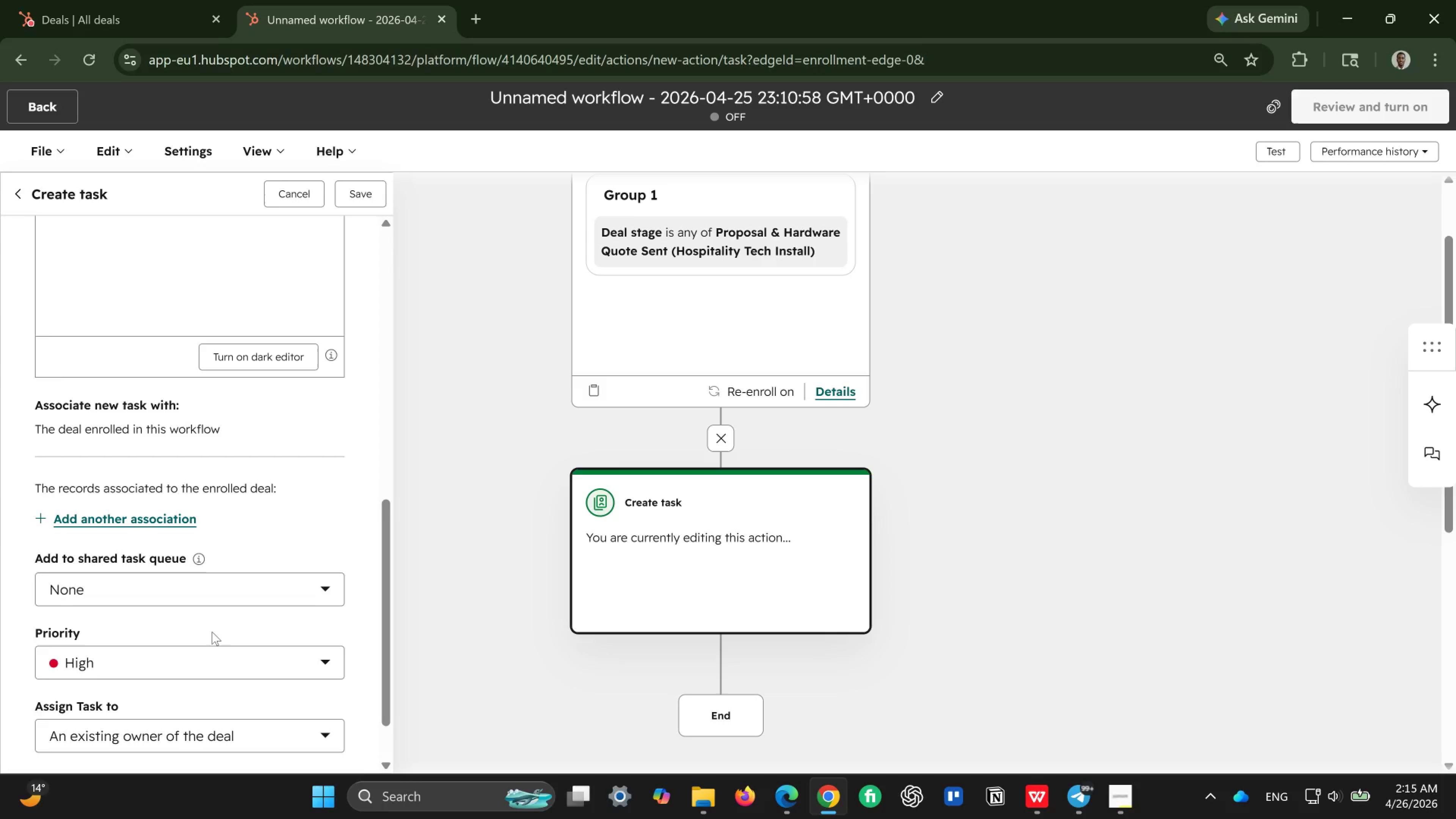 
scroll: coordinate [206, 525], scroll_direction: up, amount: 8.0
 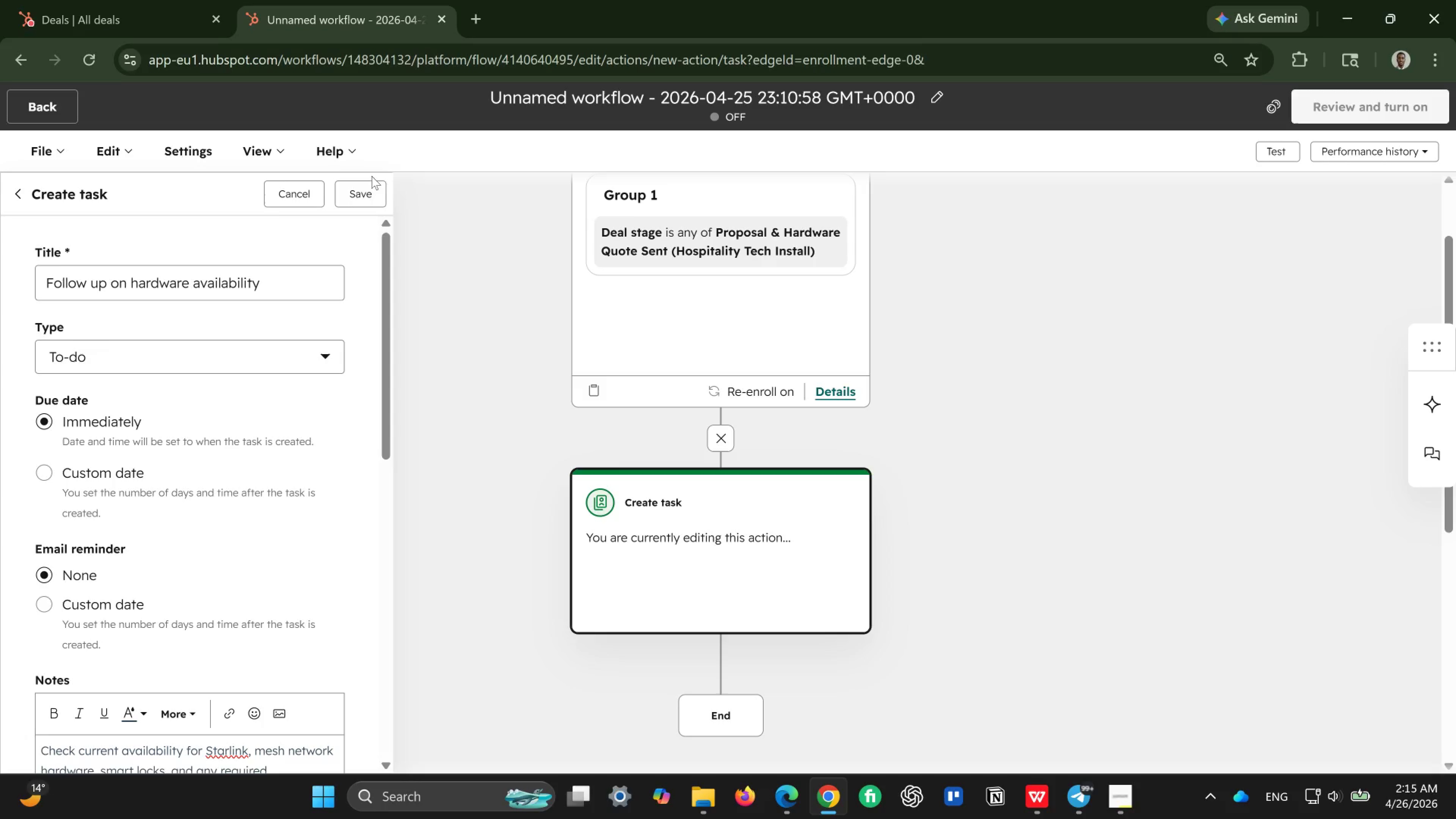 
left_click([368, 196])
 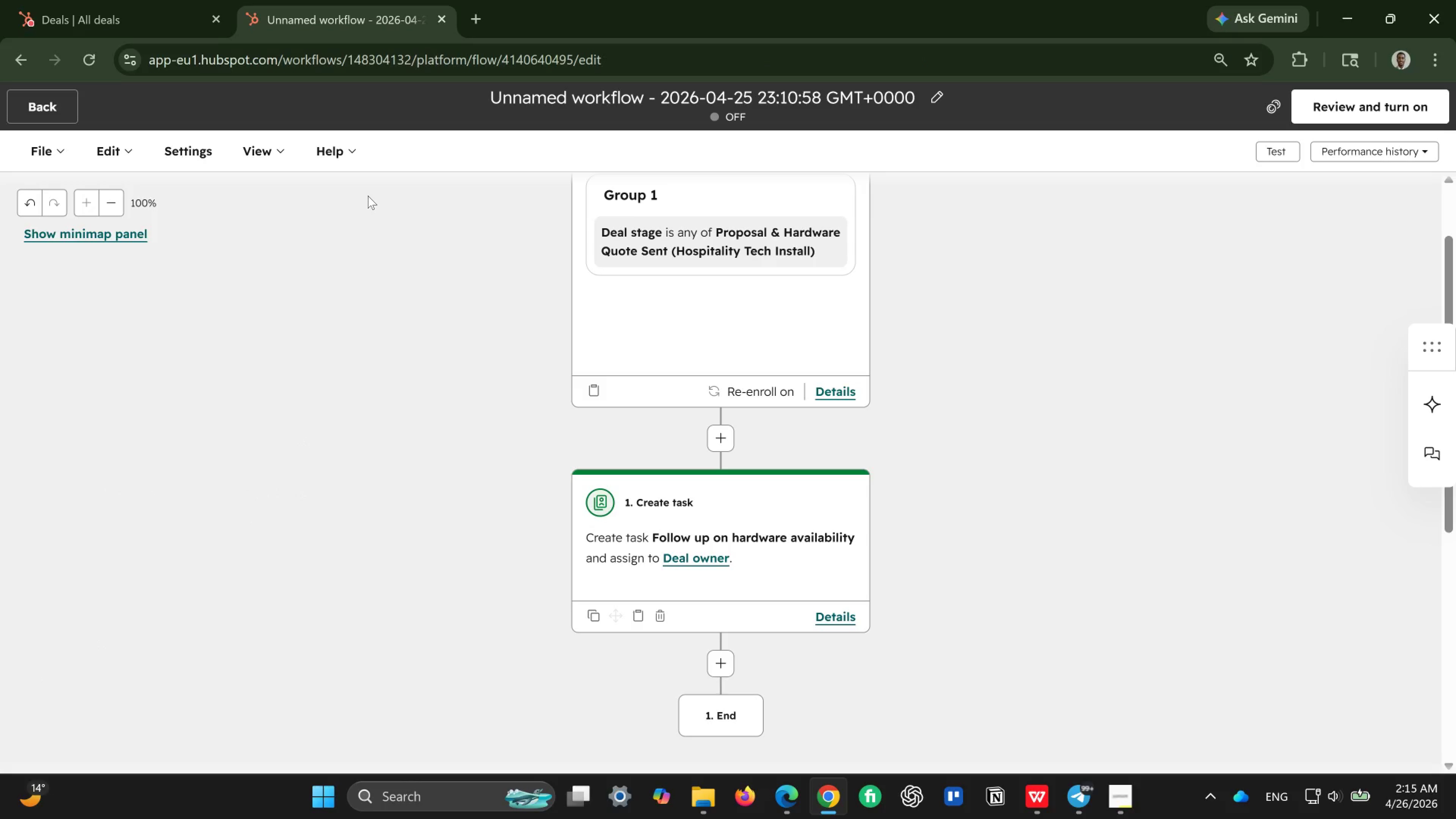 
wait(7.25)
 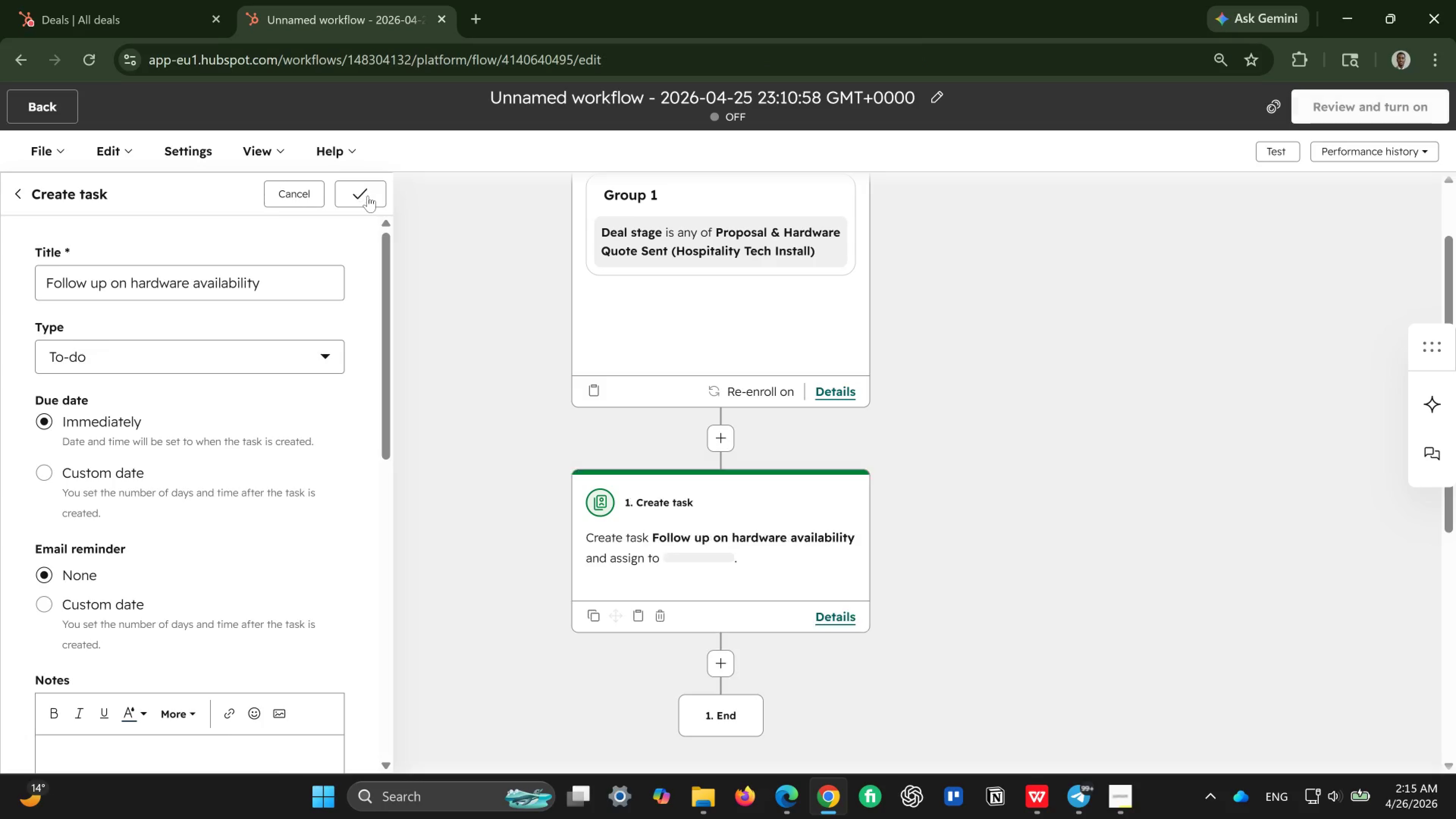 
scroll: coordinate [596, 479], scroll_direction: down, amount: 3.0
 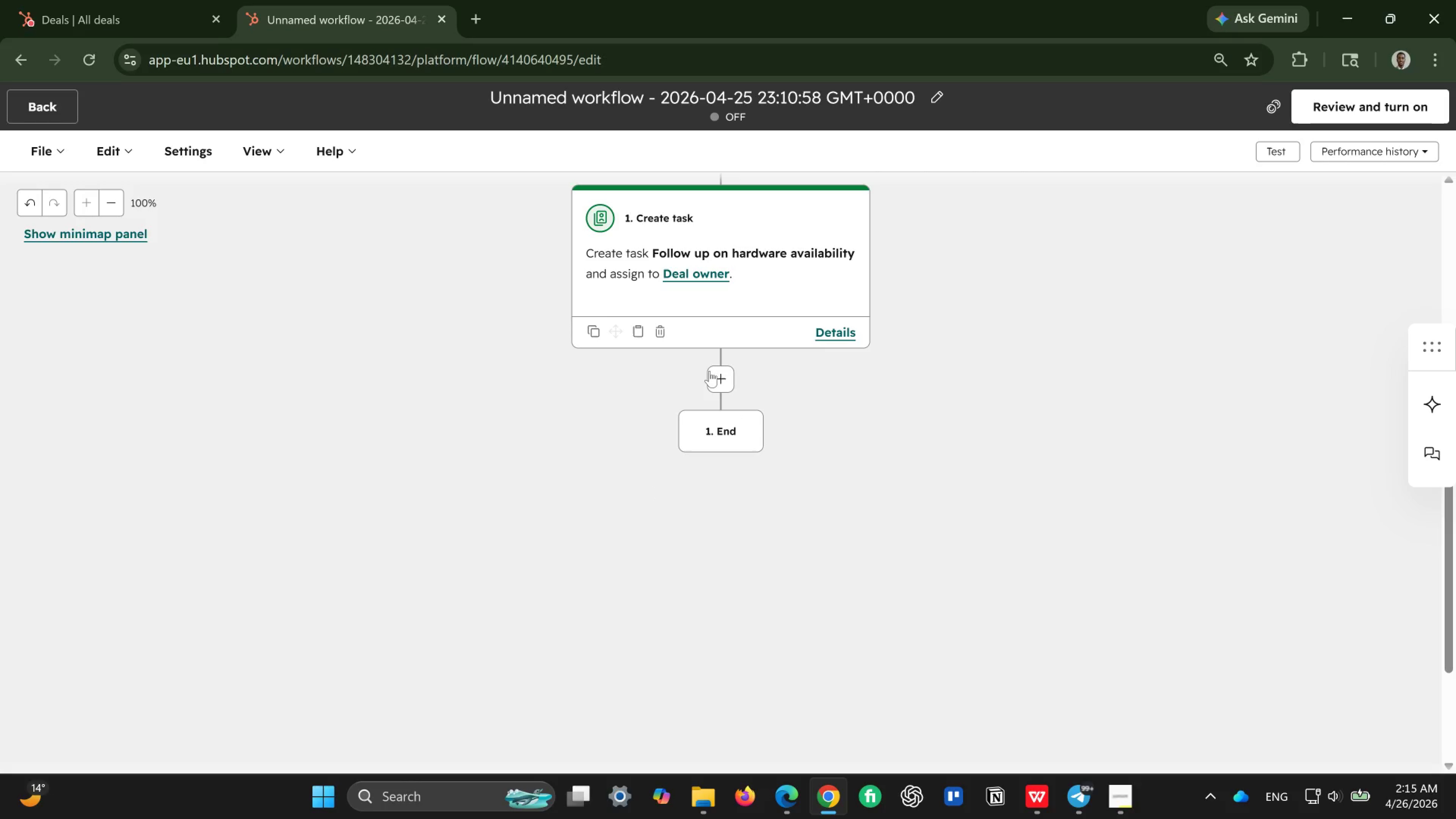 
left_click([709, 381])
 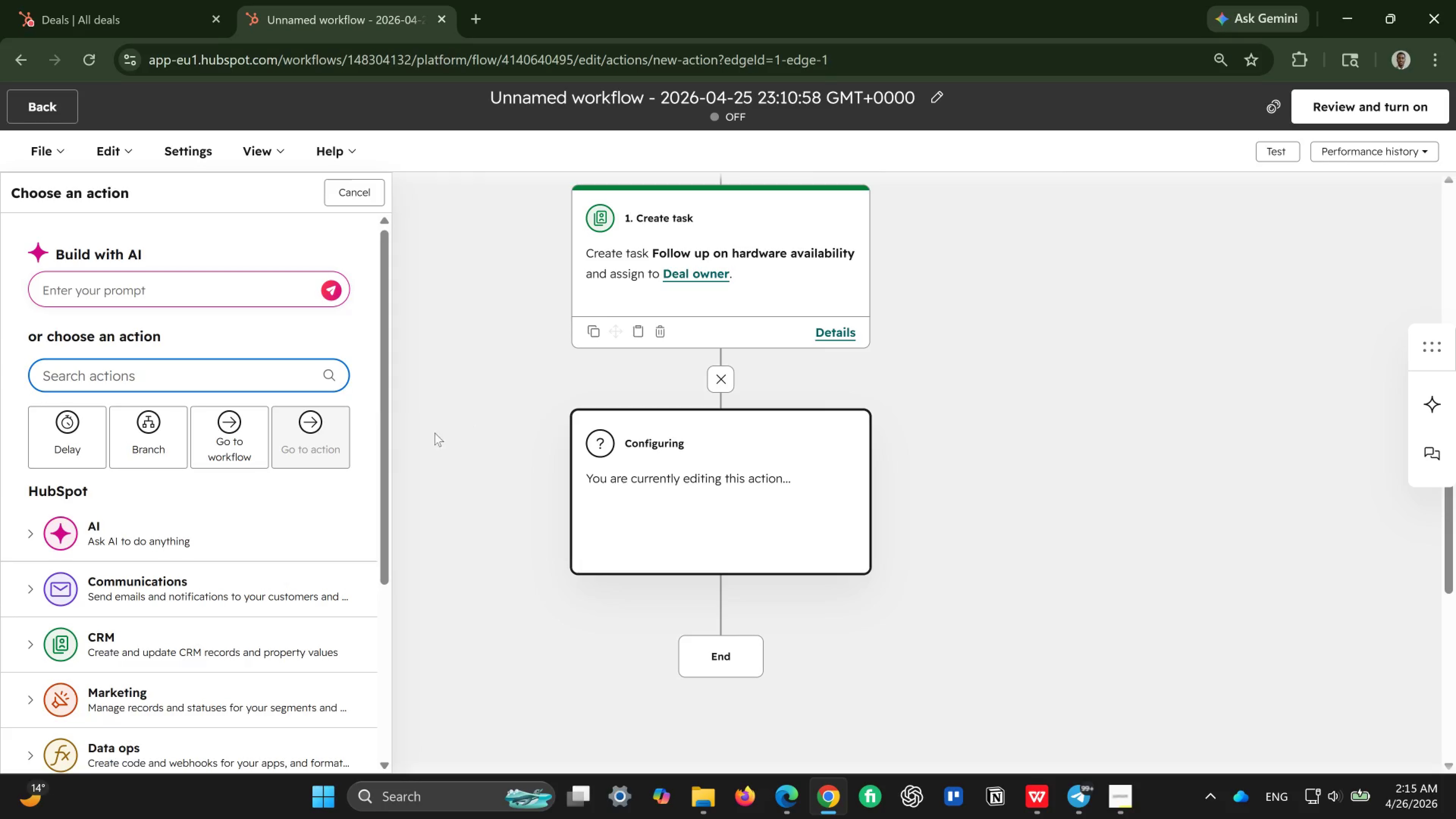 
scroll: coordinate [319, 465], scroll_direction: down, amount: 2.0
 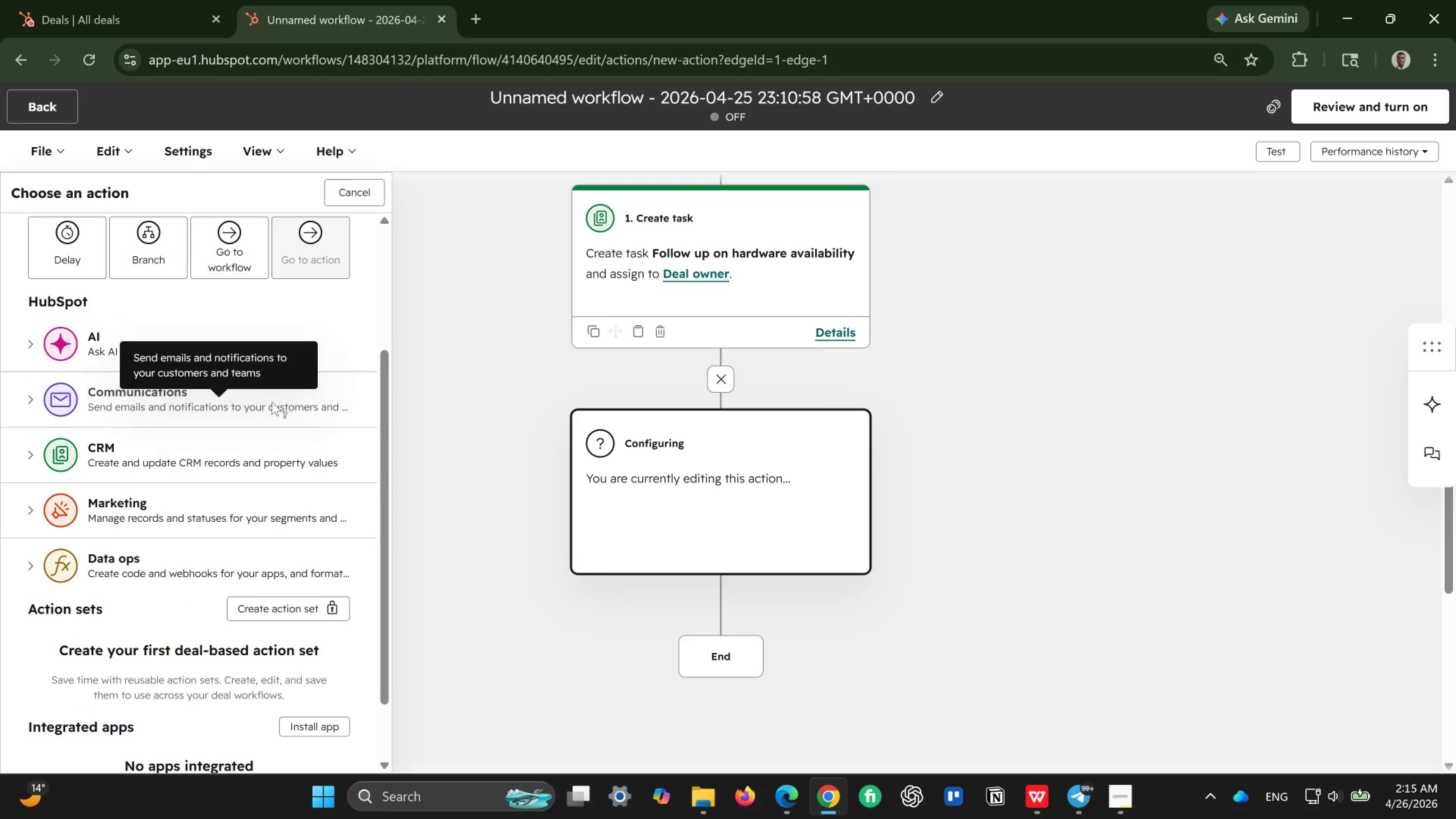 
left_click([271, 402])
 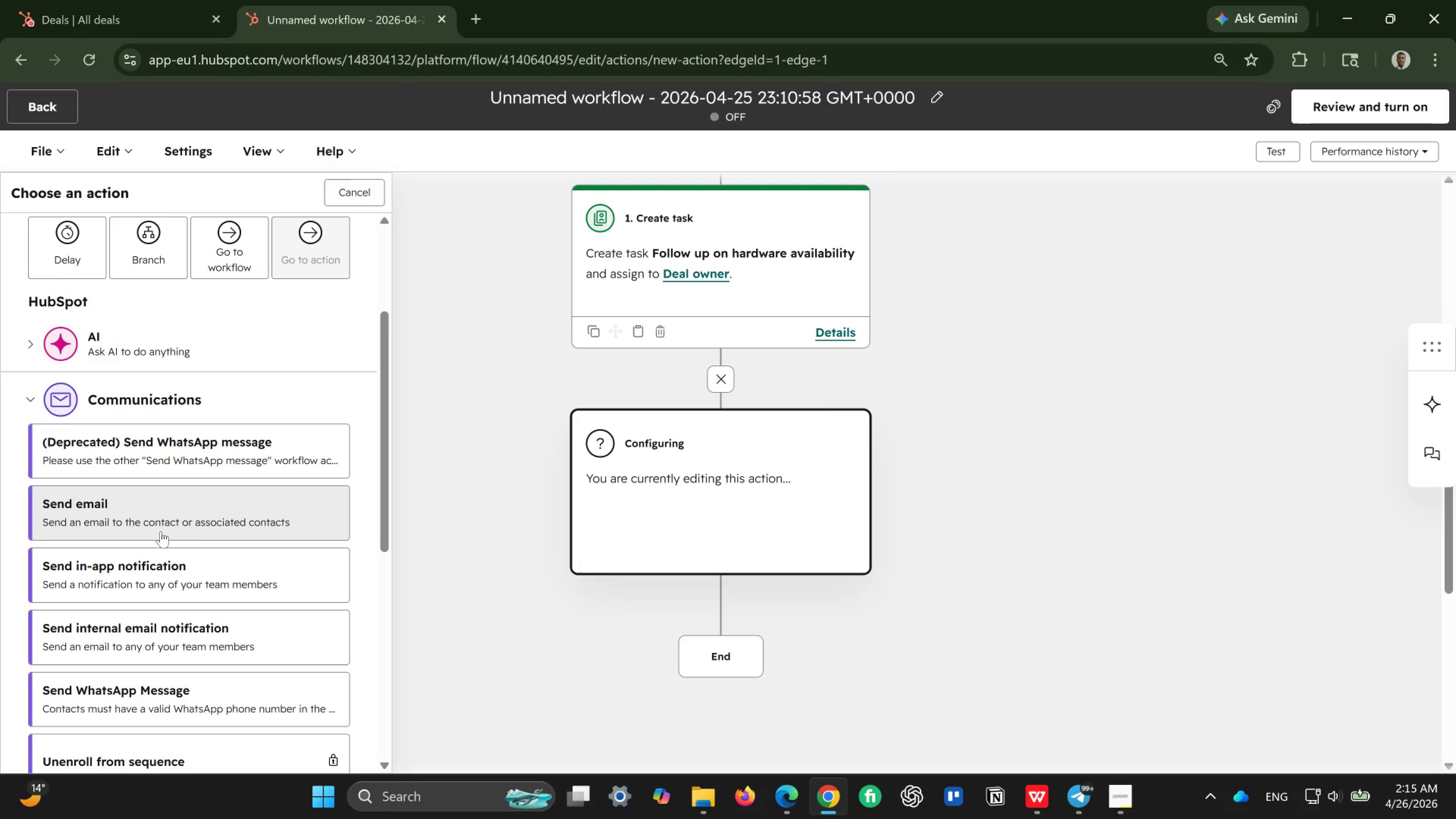 
scroll: coordinate [107, 525], scroll_direction: down, amount: 2.0
 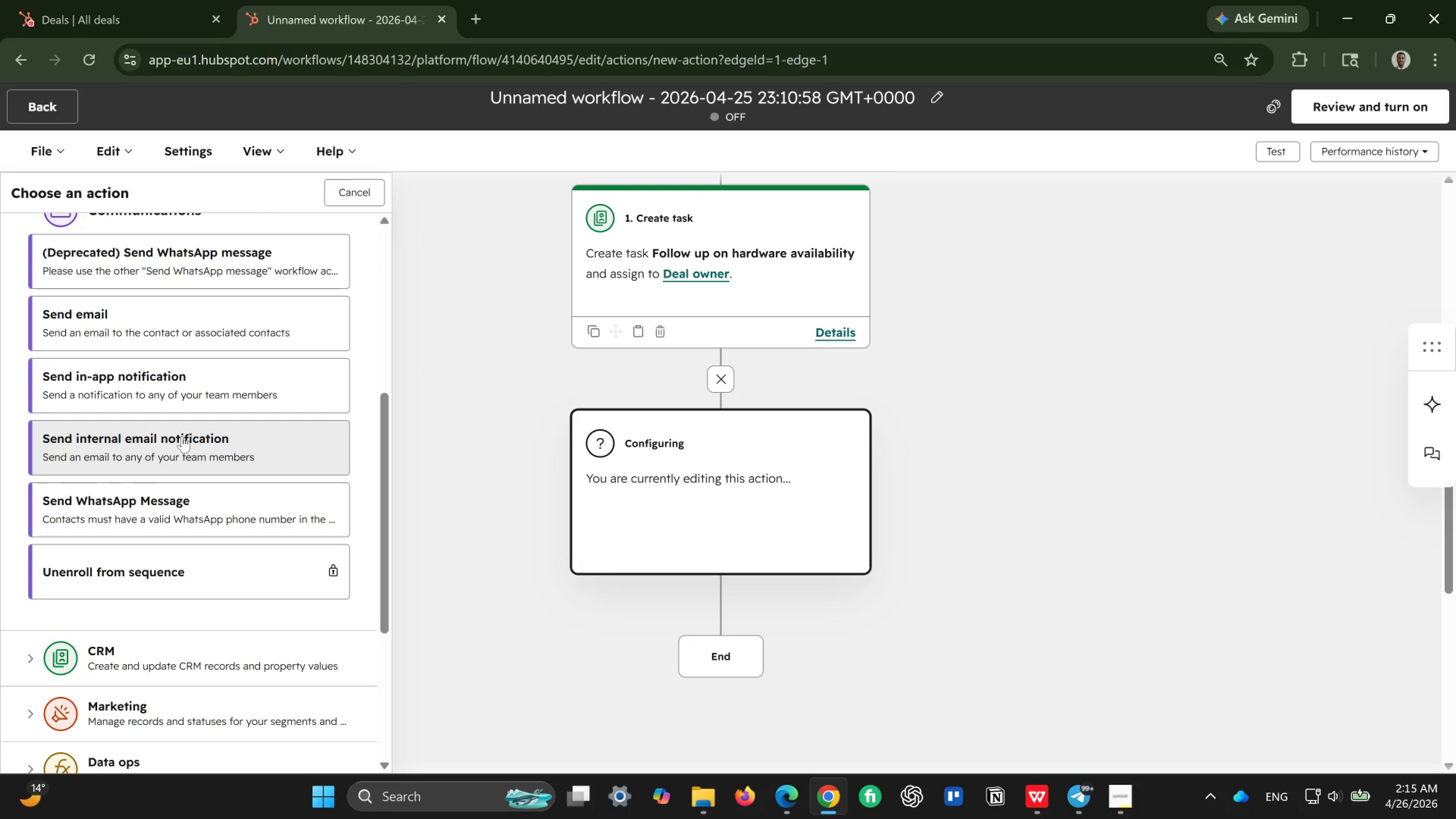 
left_click([182, 436])
 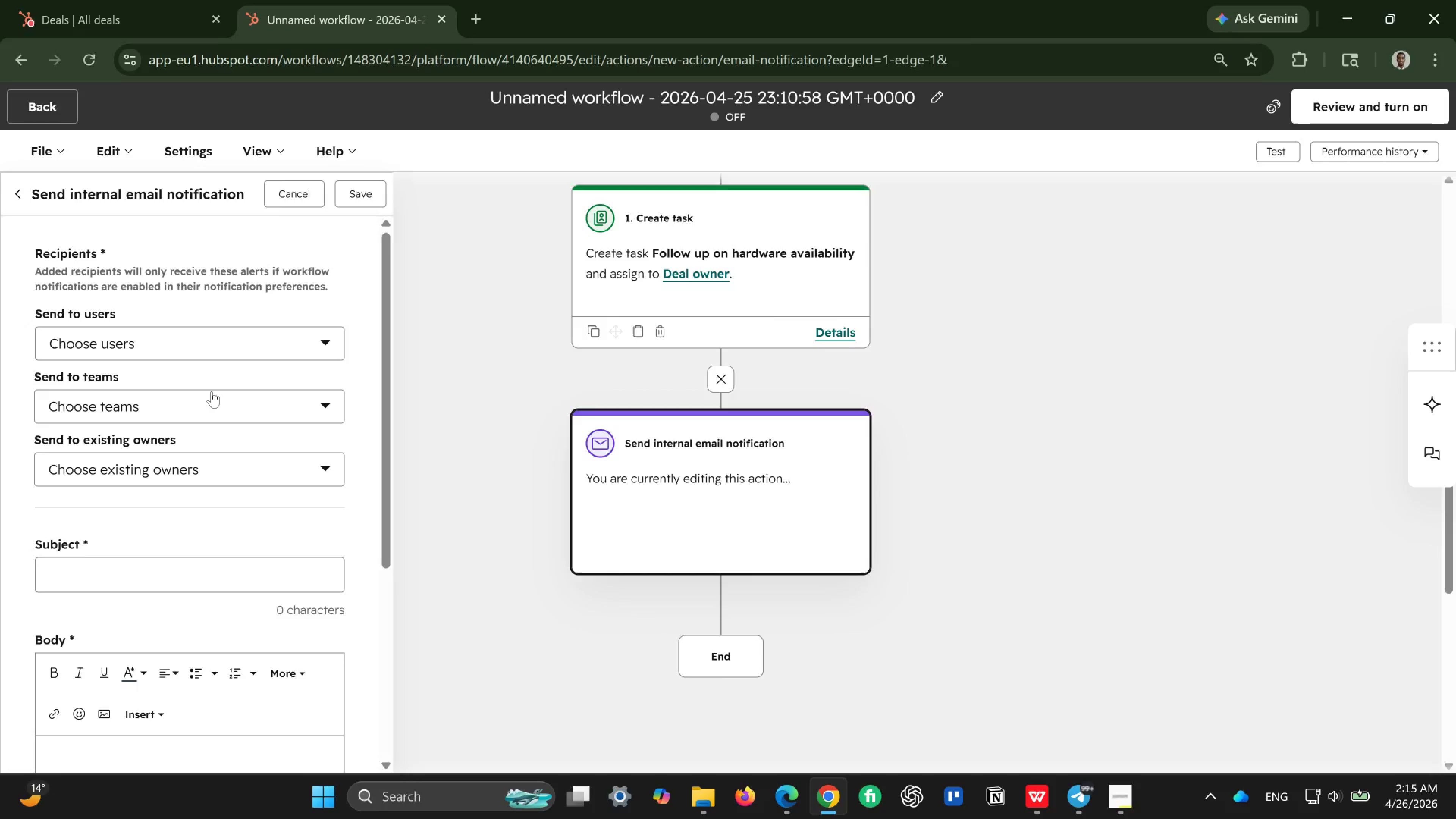 
wait(8.88)
 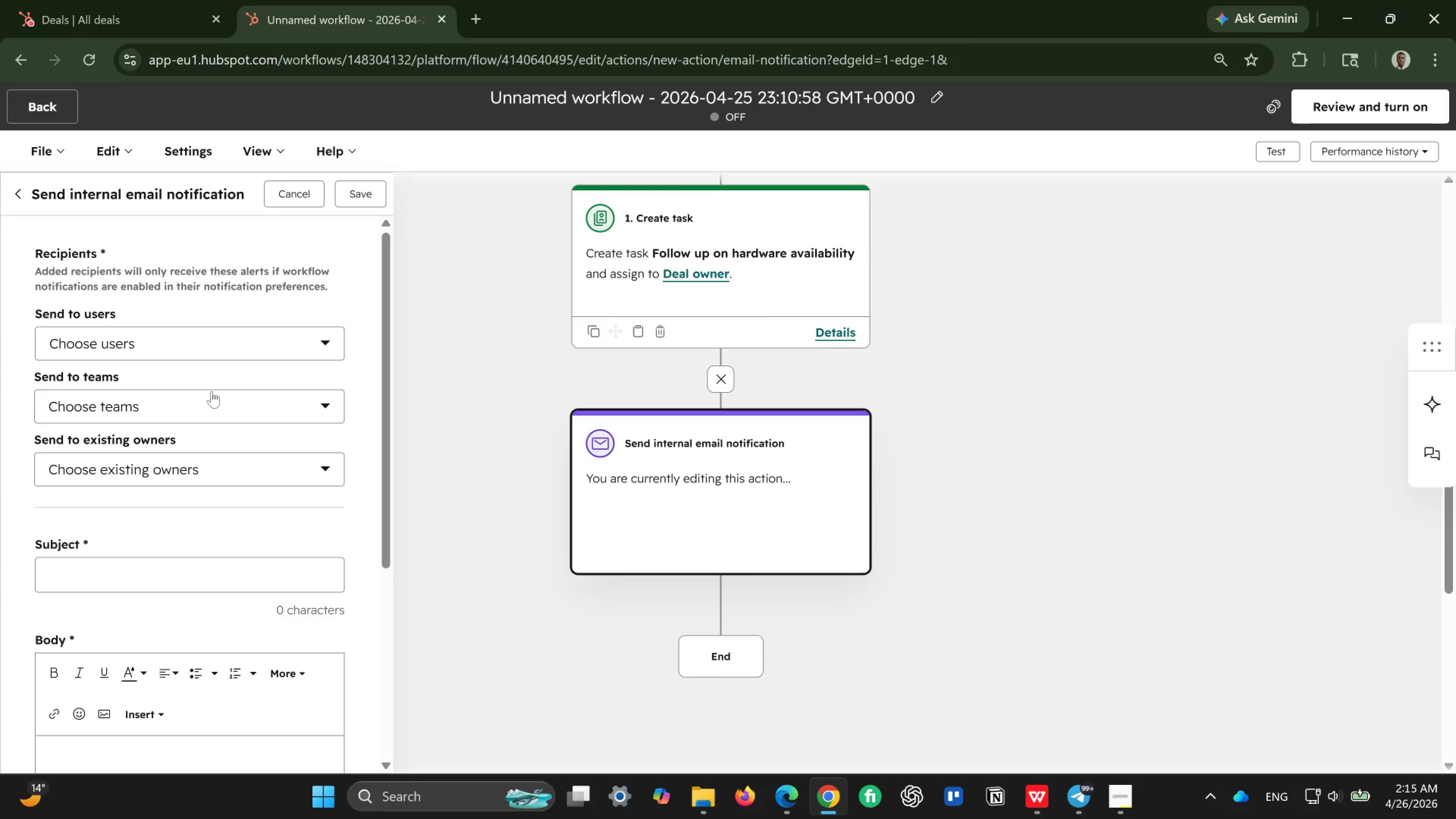 
left_click([218, 346])
 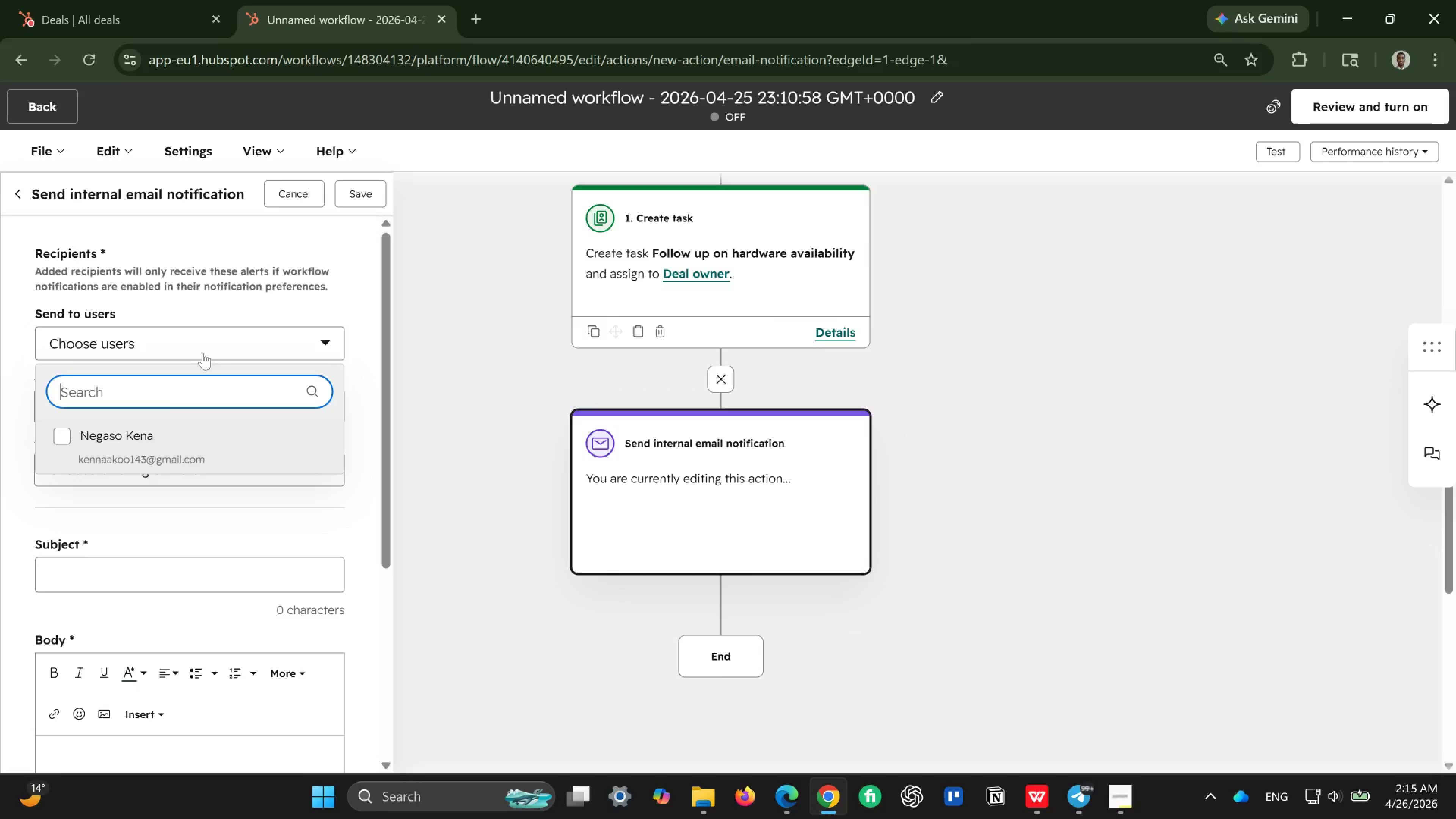 
left_click([127, 457])
 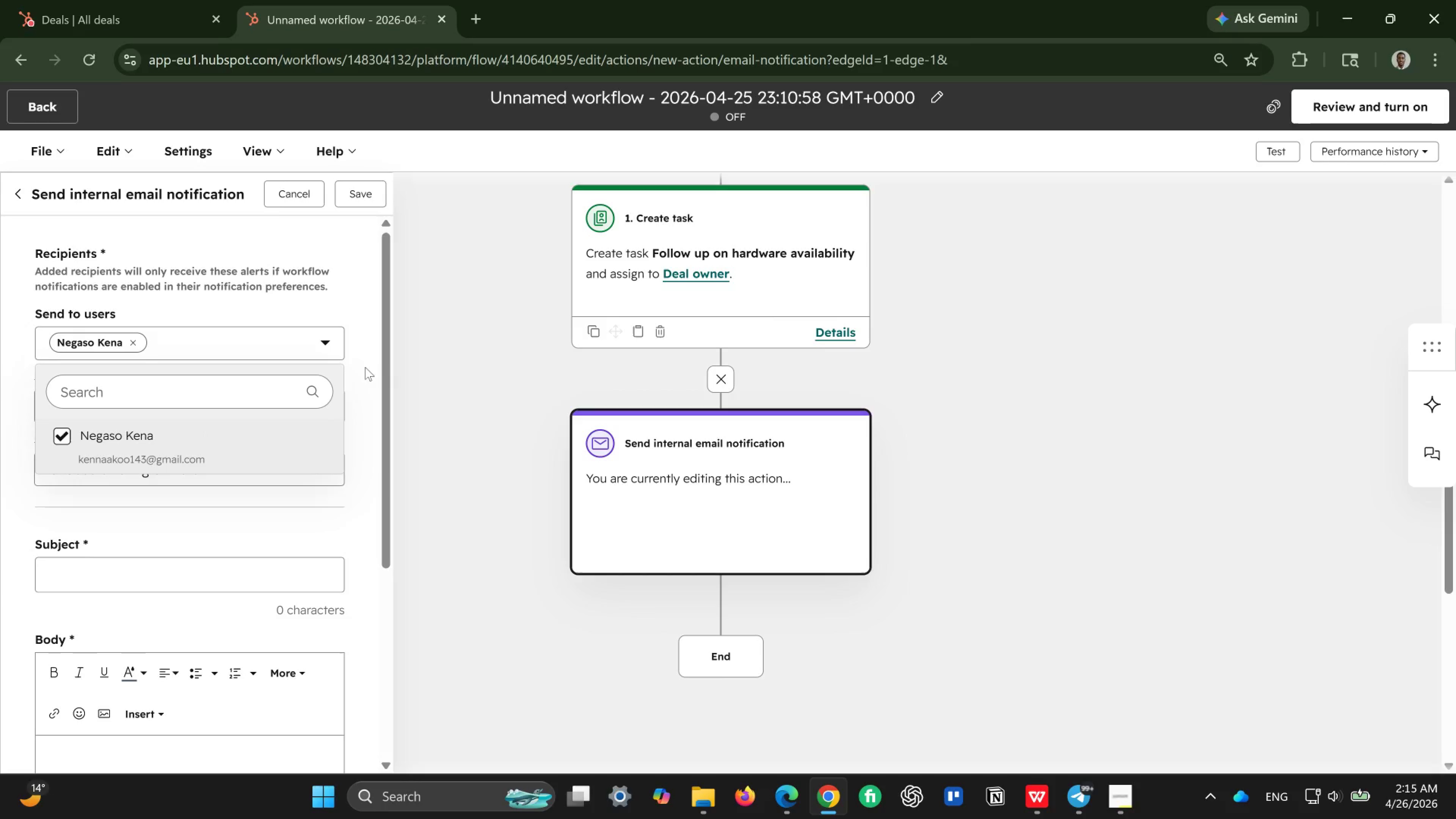 
left_click([366, 361])
 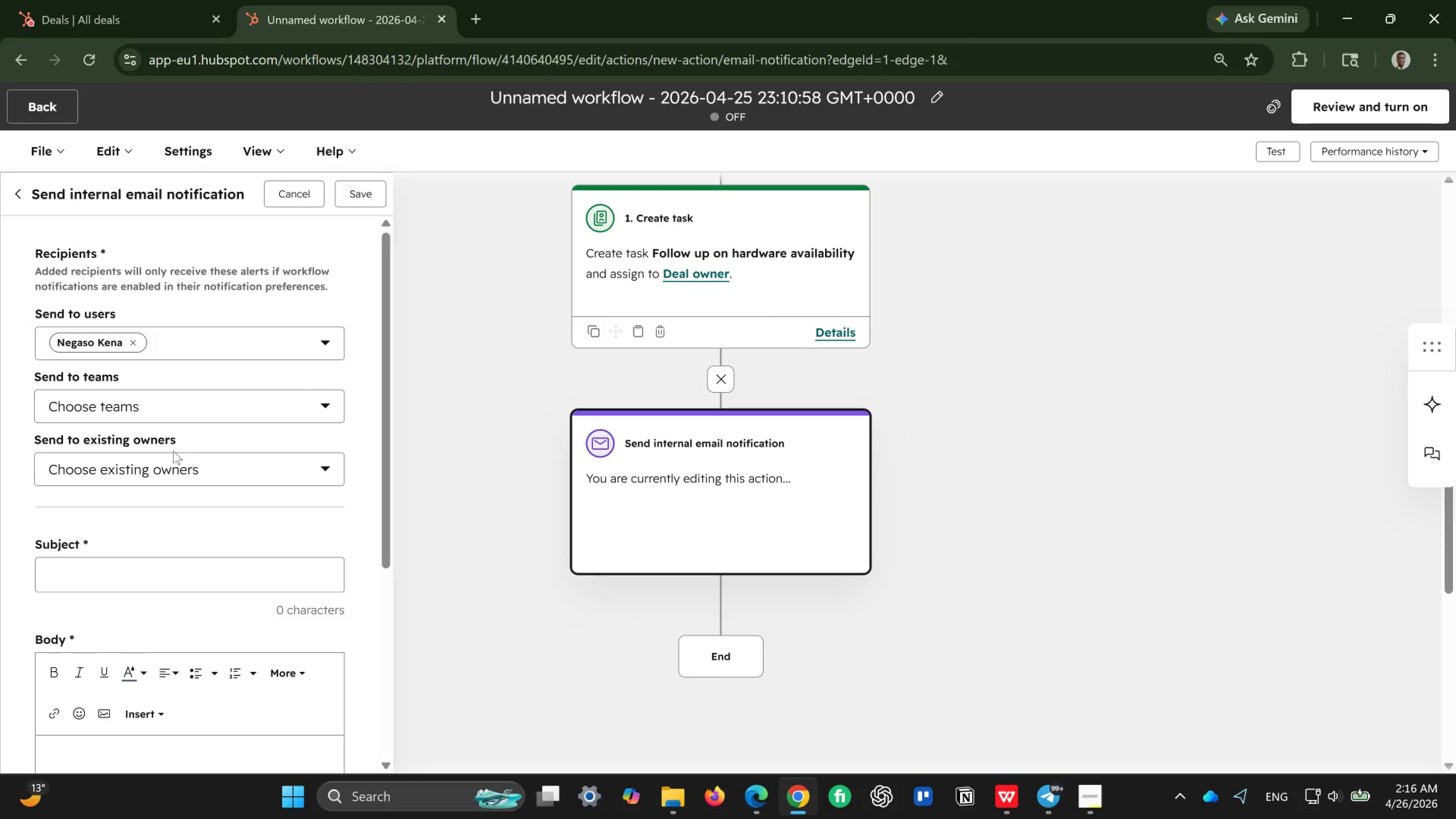 
scroll: coordinate [173, 484], scroll_direction: down, amount: 1.0
 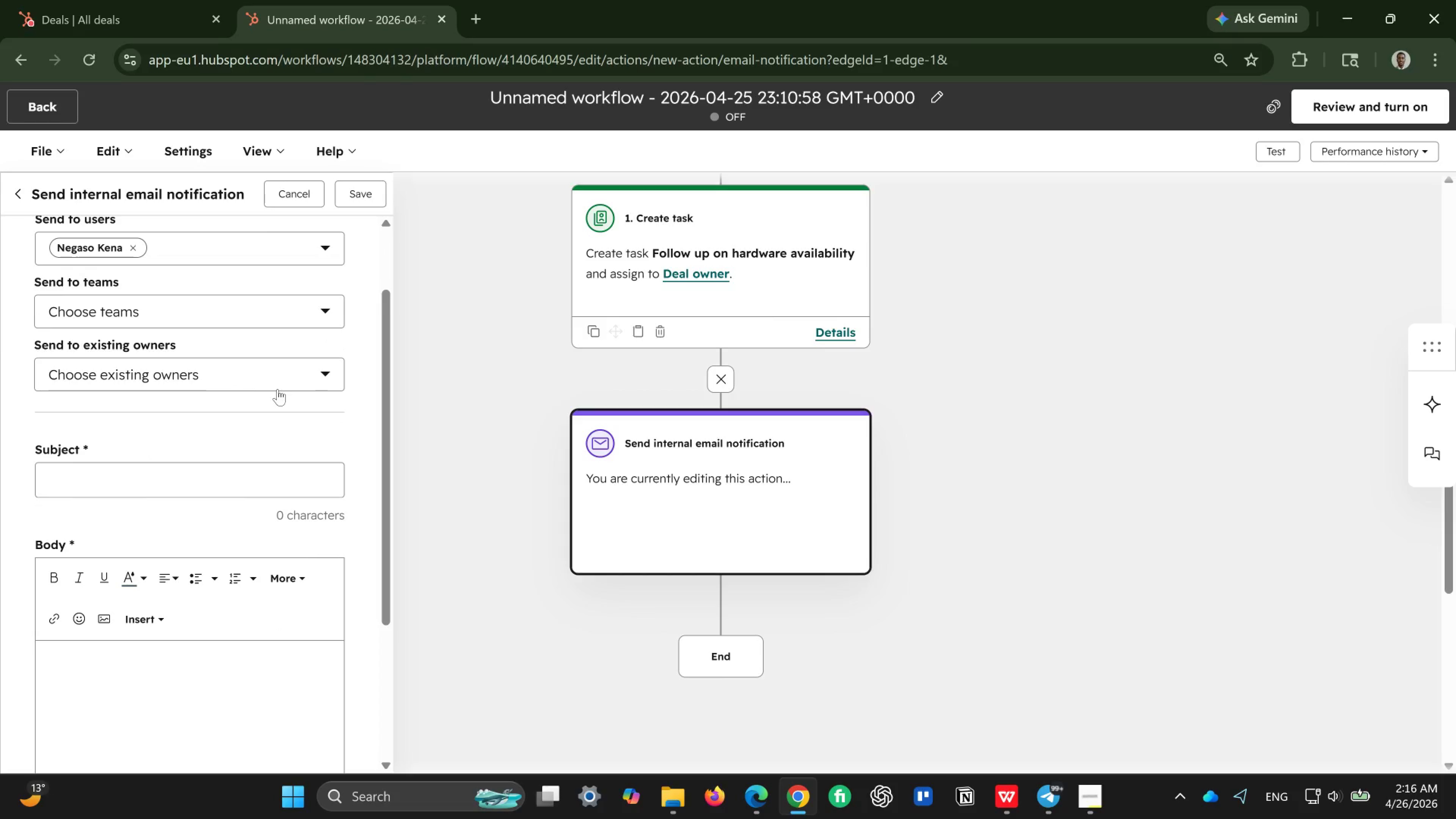 
left_click([281, 380])
 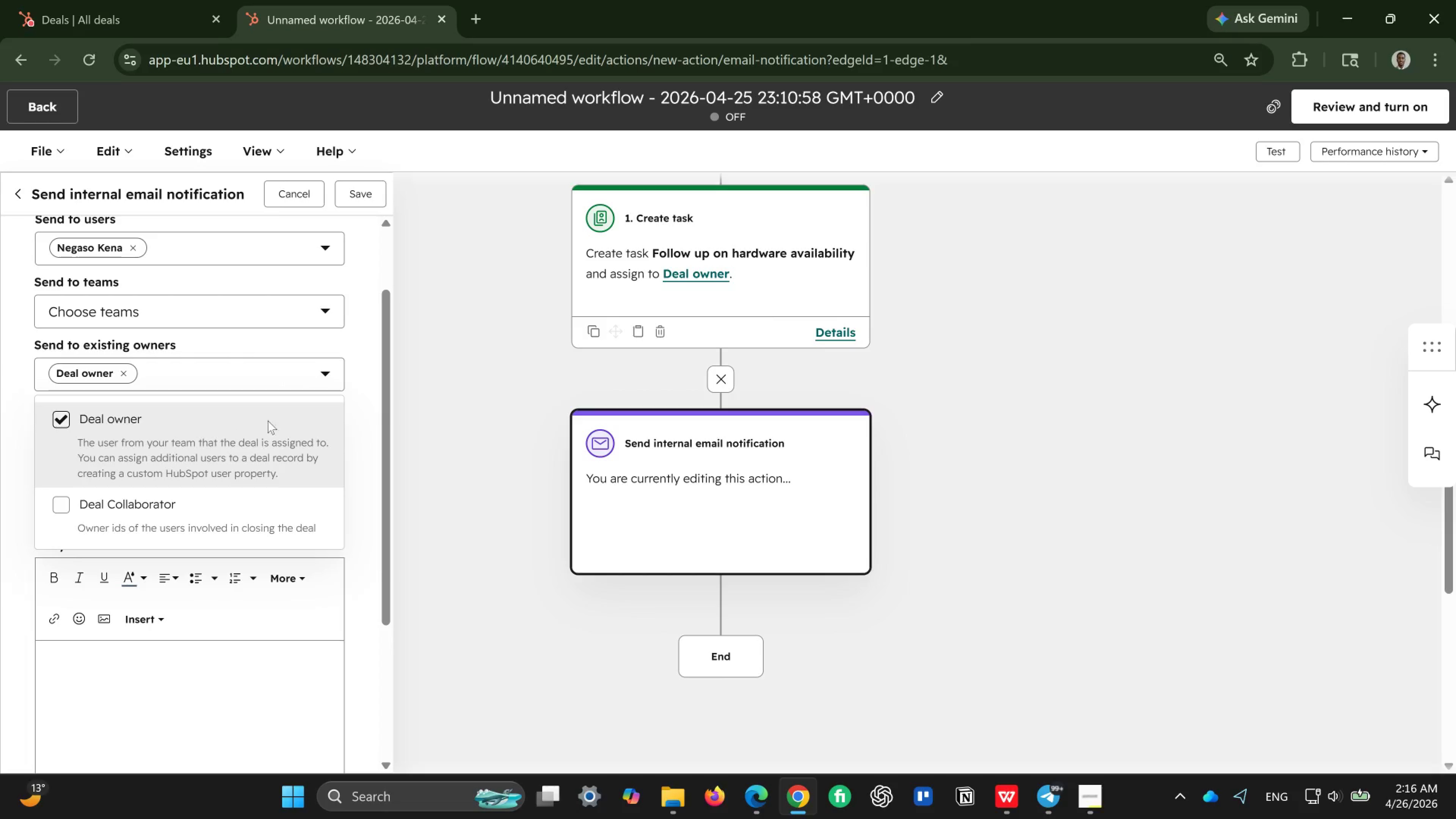 
wait(5.88)
 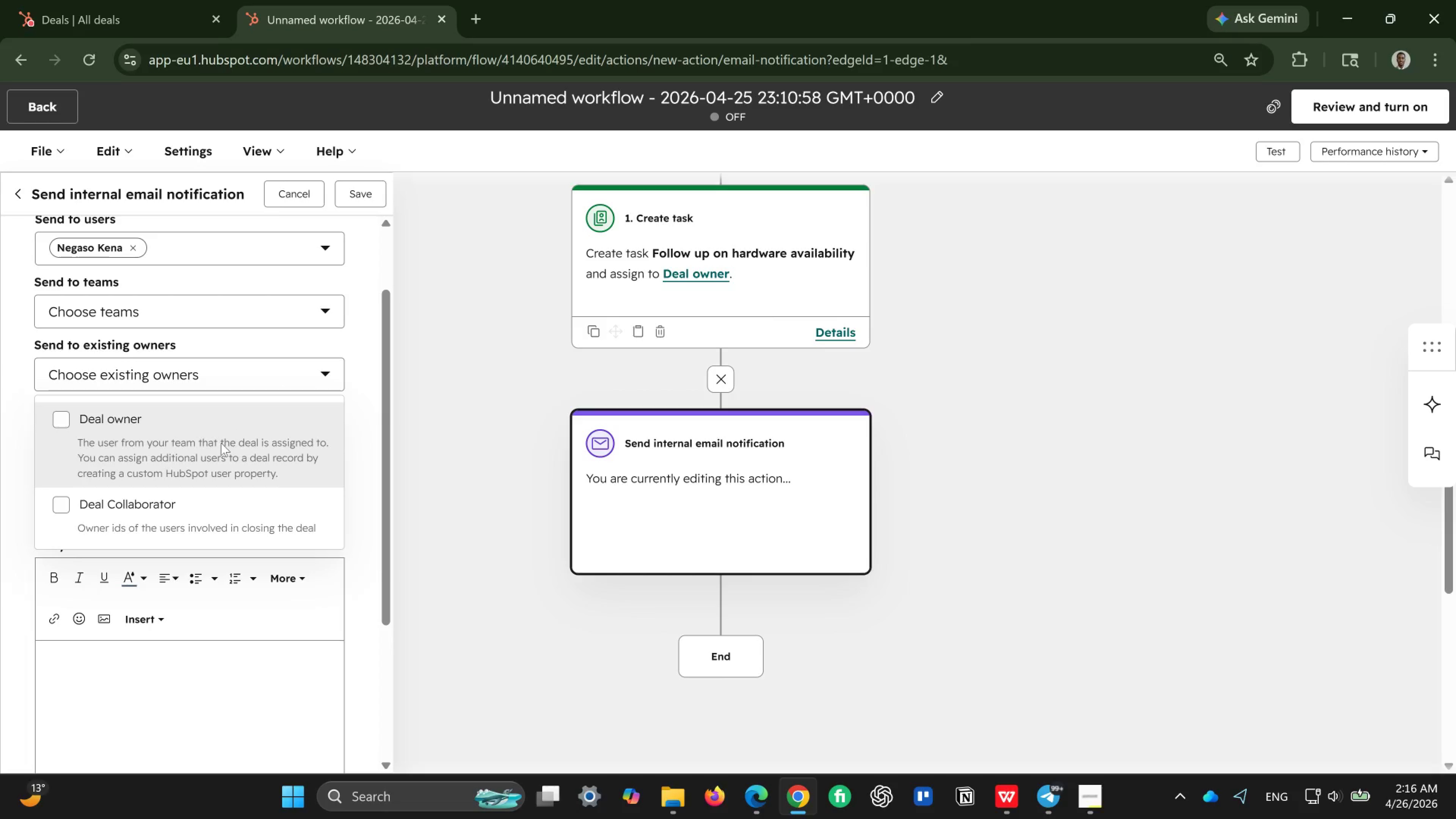 
left_click([349, 415])
 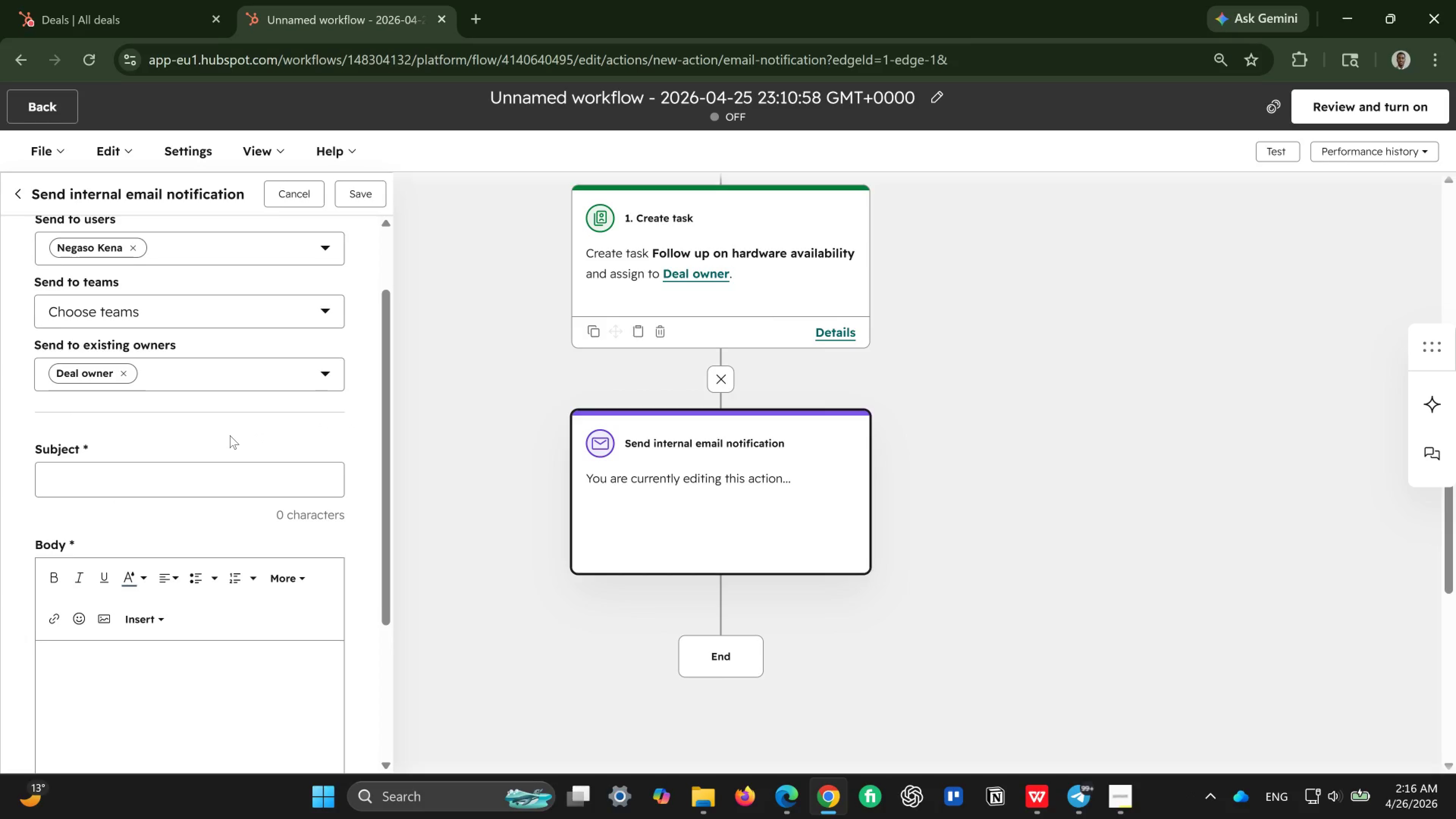 
scroll: coordinate [230, 435], scroll_direction: down, amount: 1.0
 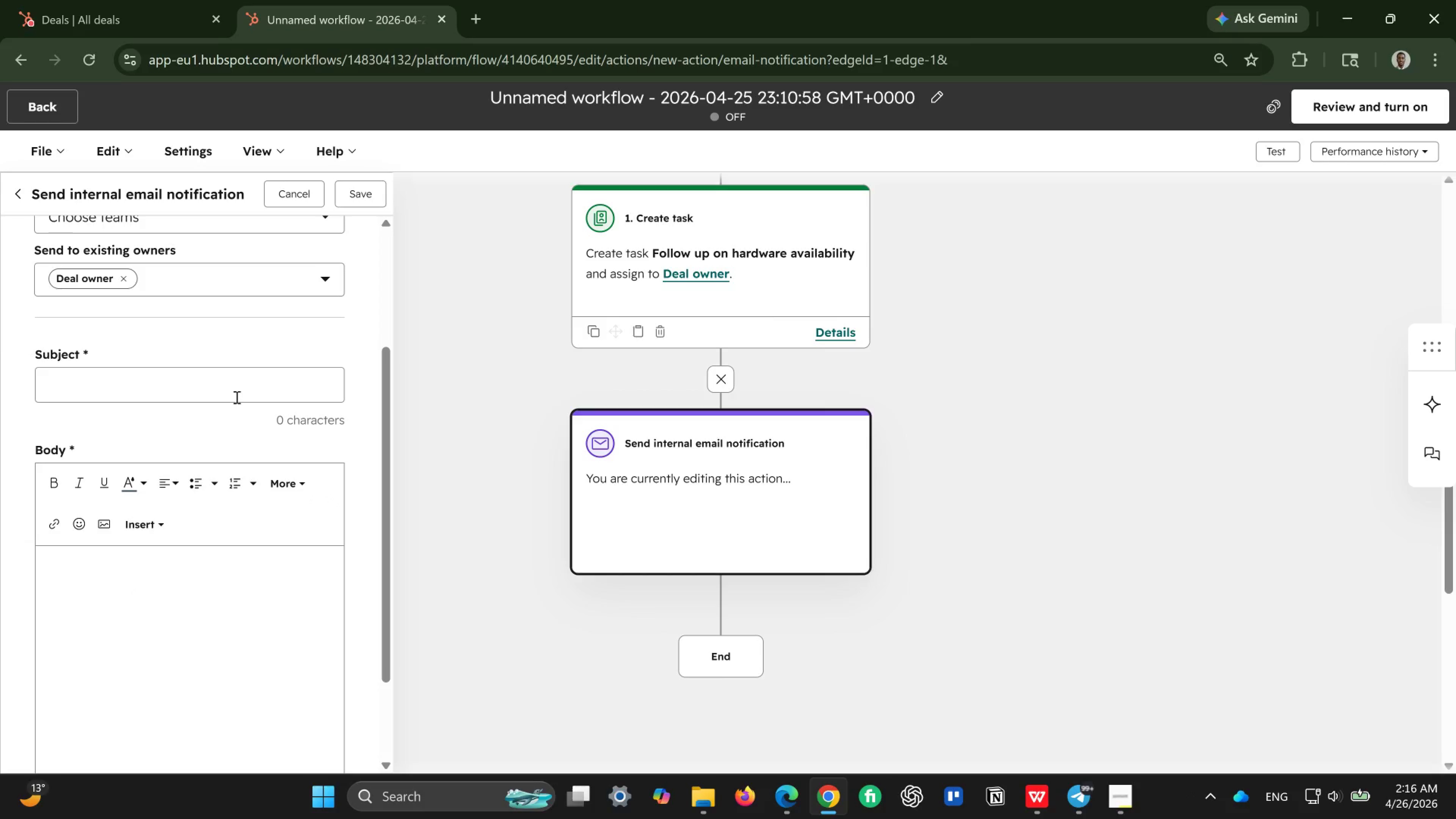 
wait(5.32)
 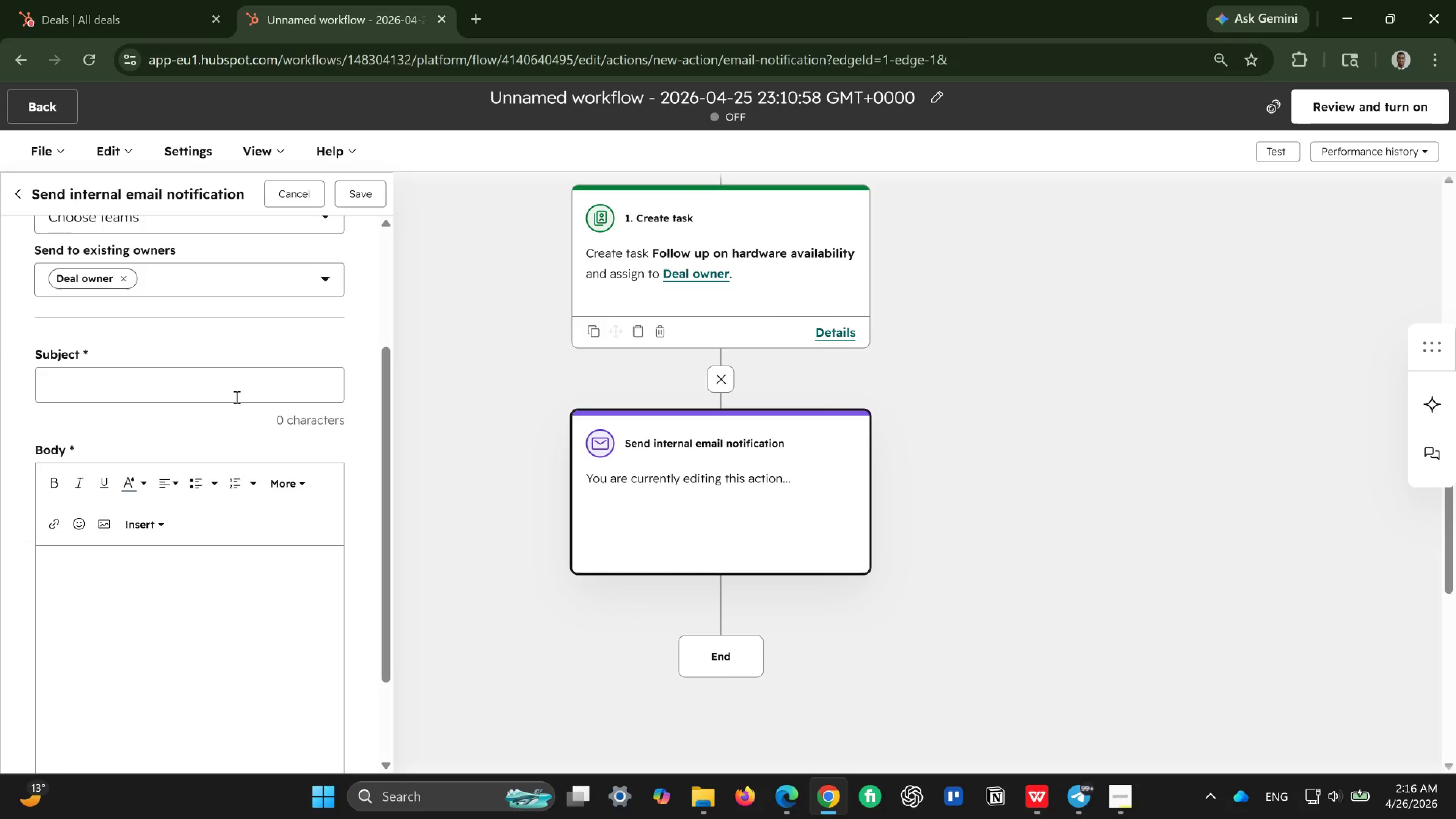 
left_click([236, 397])
 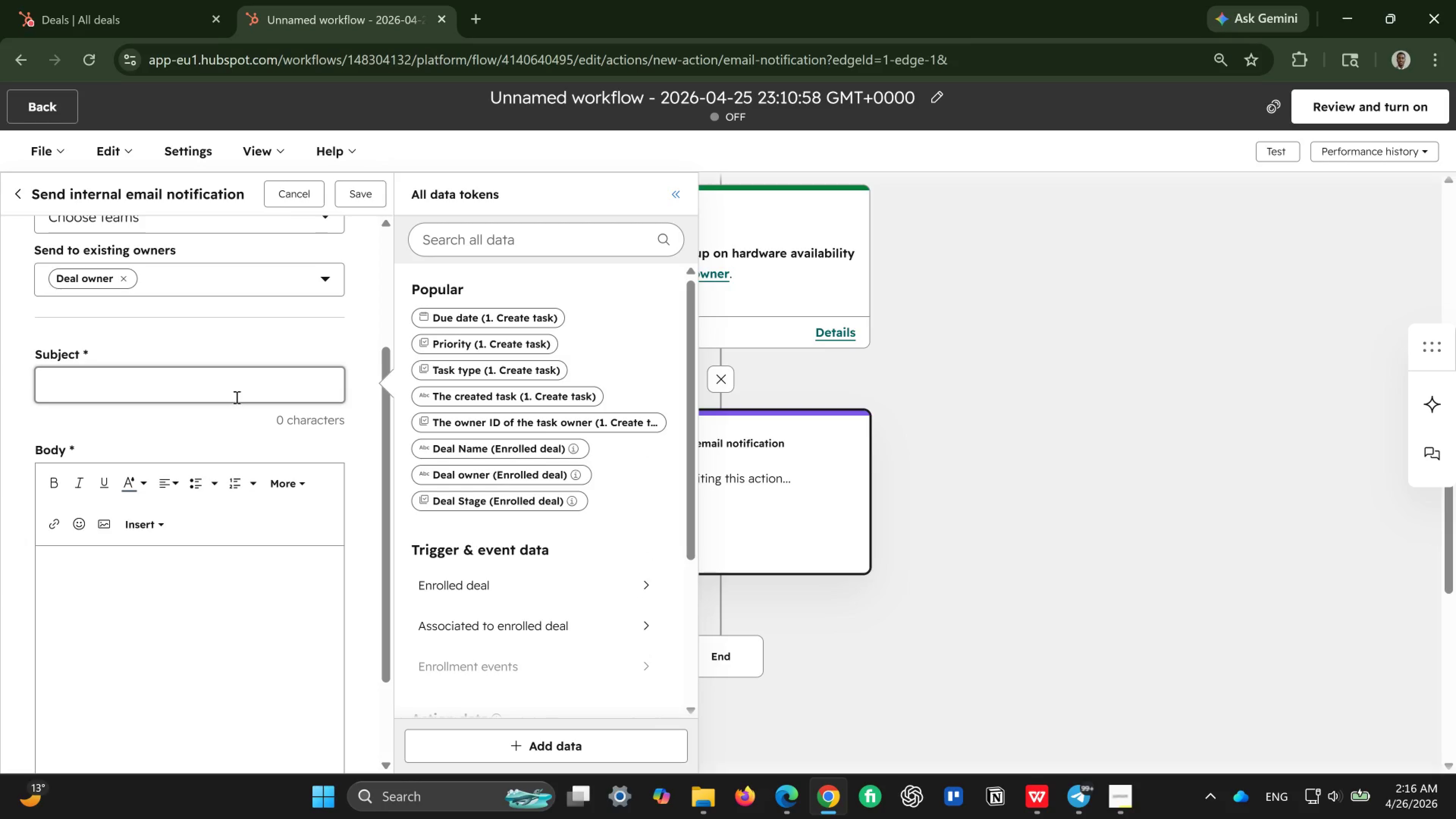 
type(Deal REa)
key(Backspace)
key(Backspace)
key(Backspace)
type(reached Proposal )
 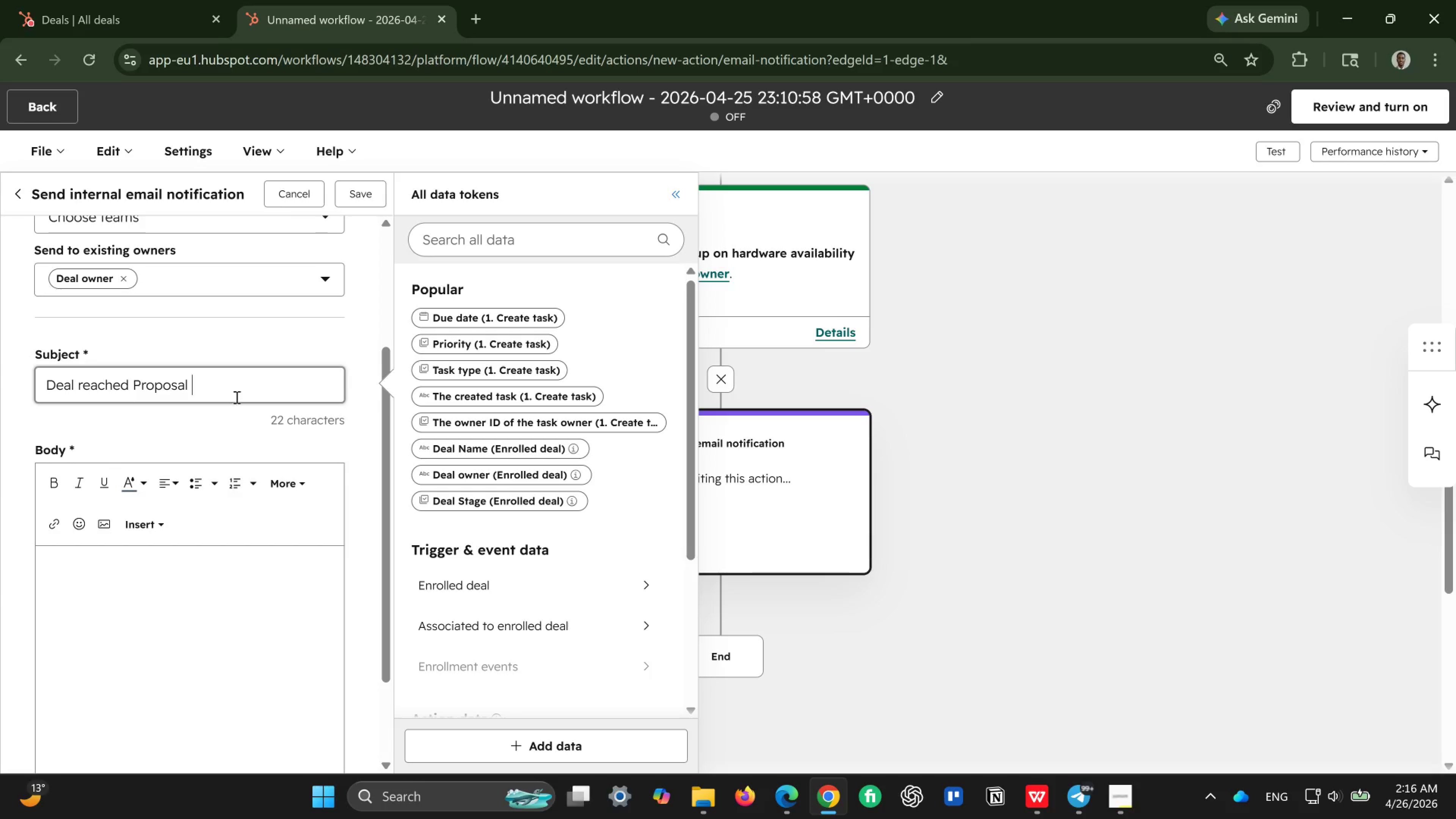 
wait(5.92)
 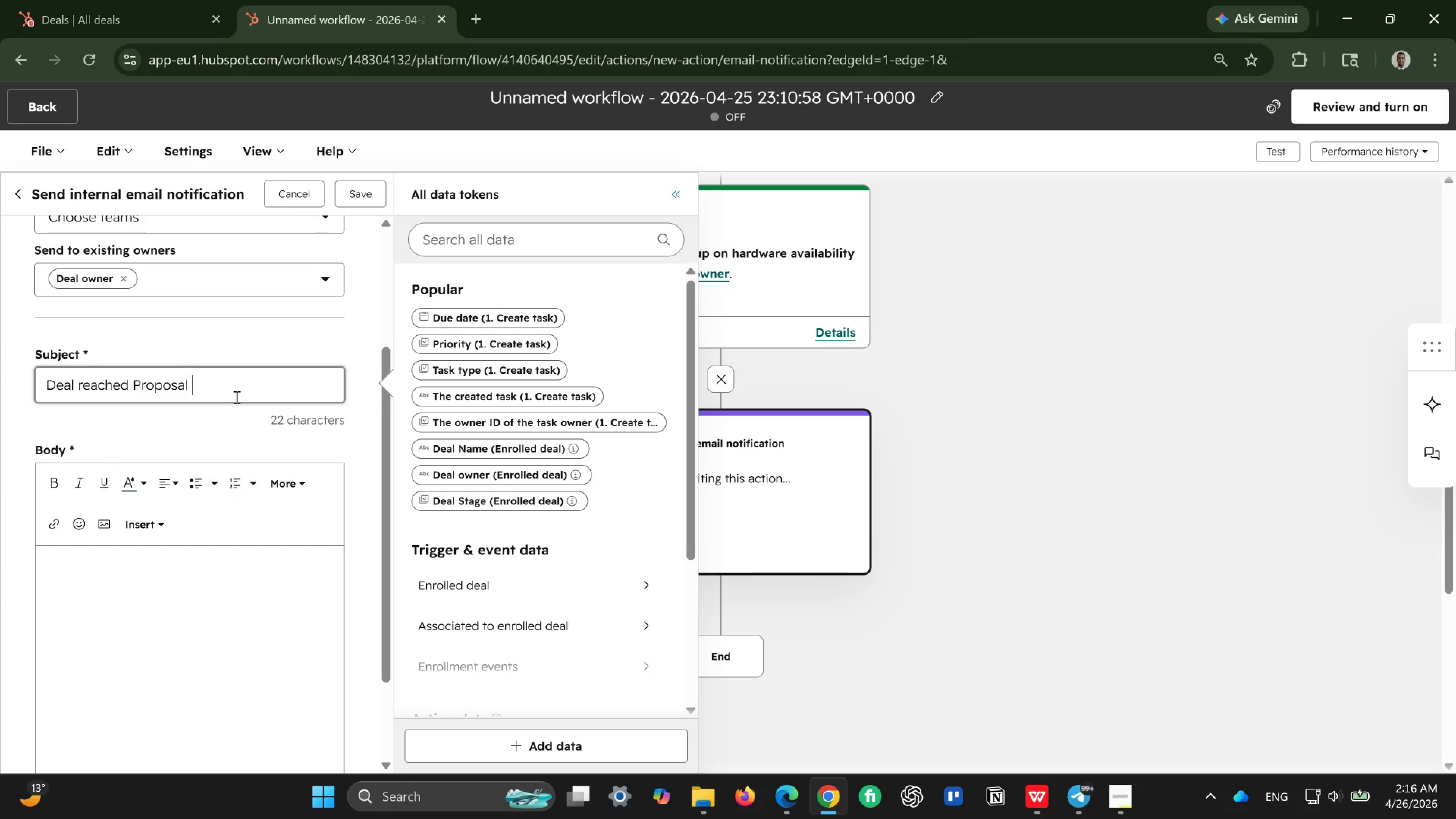 
type(& Hardware Quote Sent)
 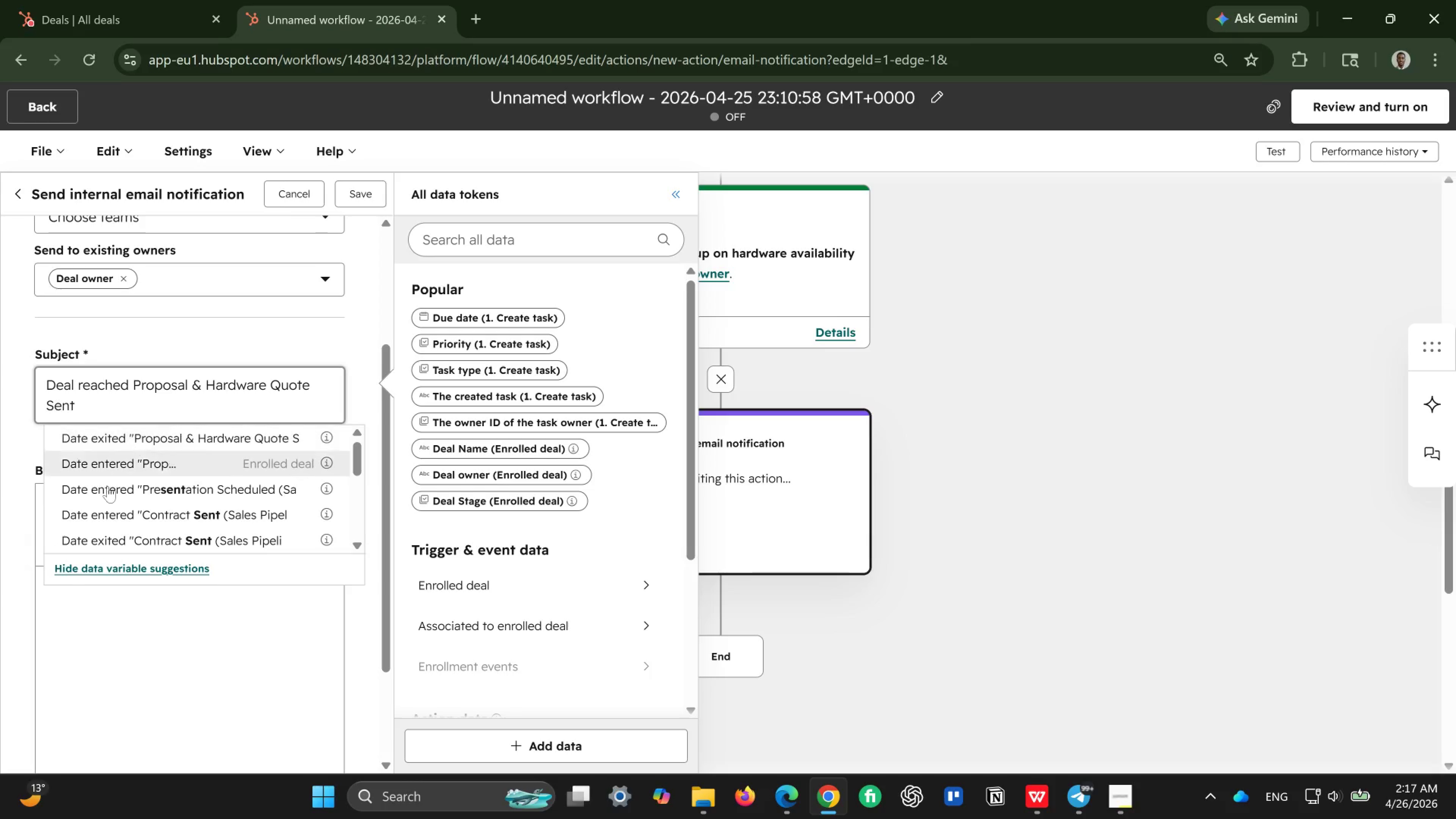 
wait(5.21)
 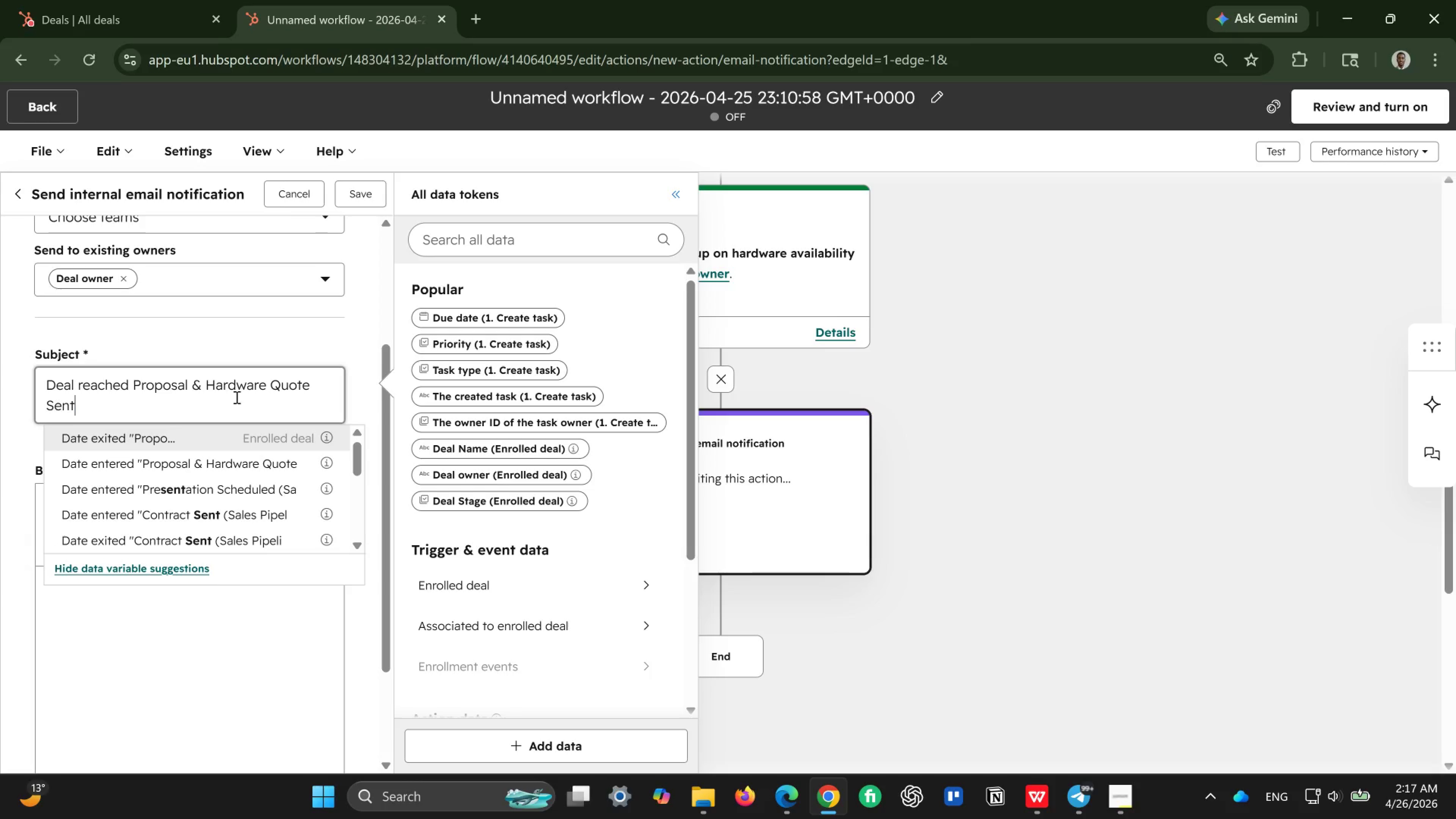 
left_click([110, 614])
 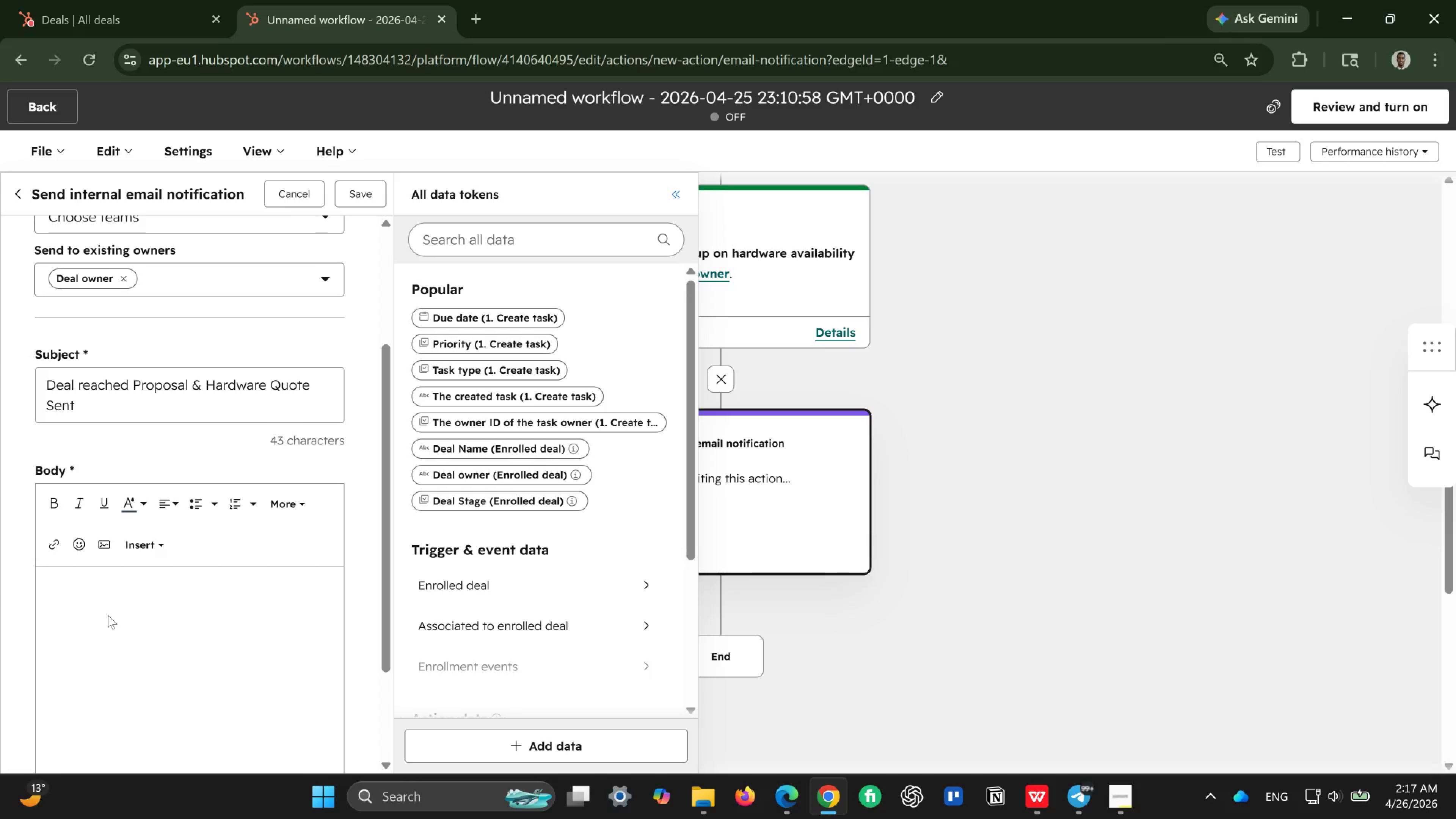 
scroll: coordinate [132, 618], scroll_direction: down, amount: 1.0
 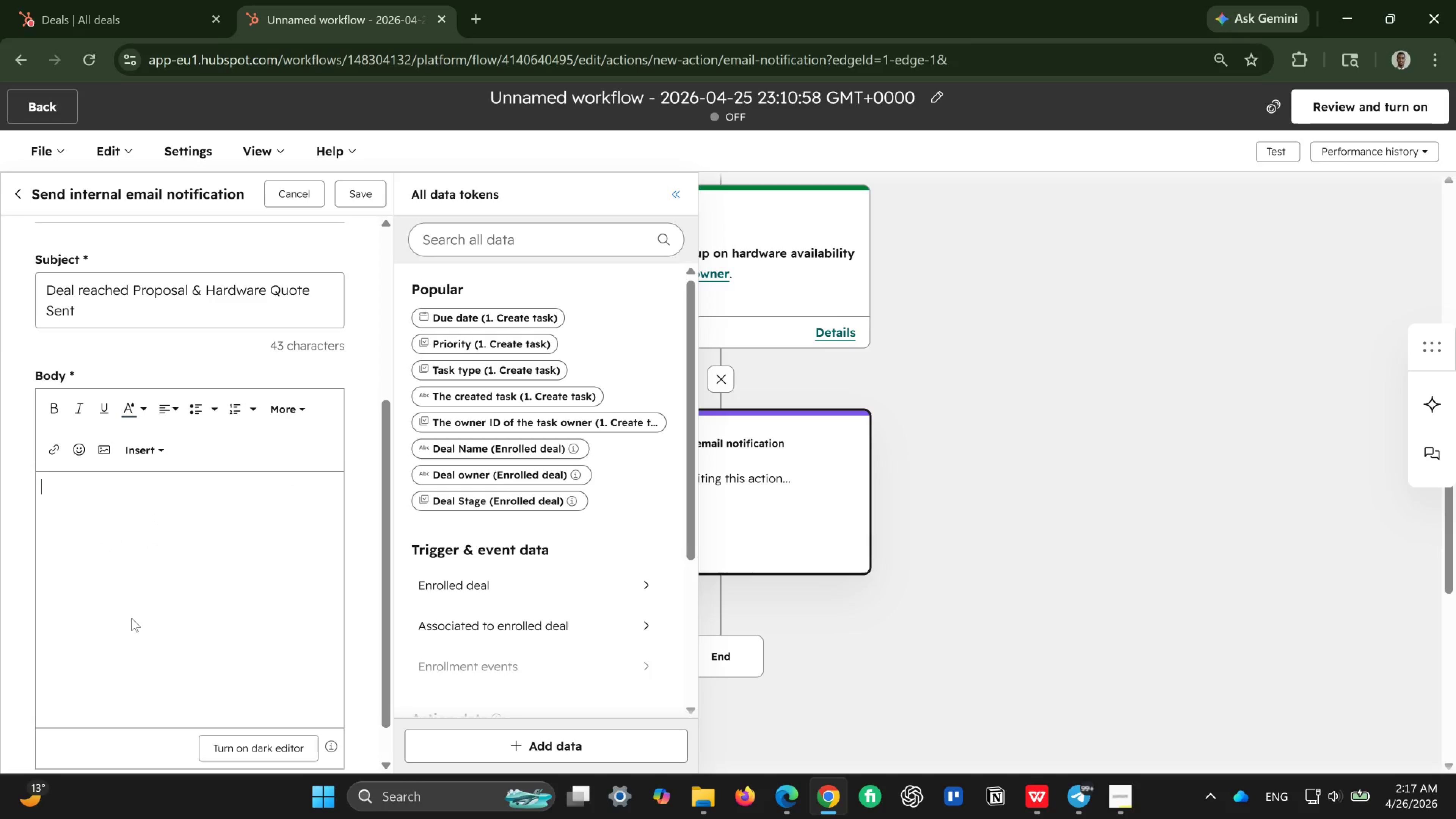 
type(A deal )
 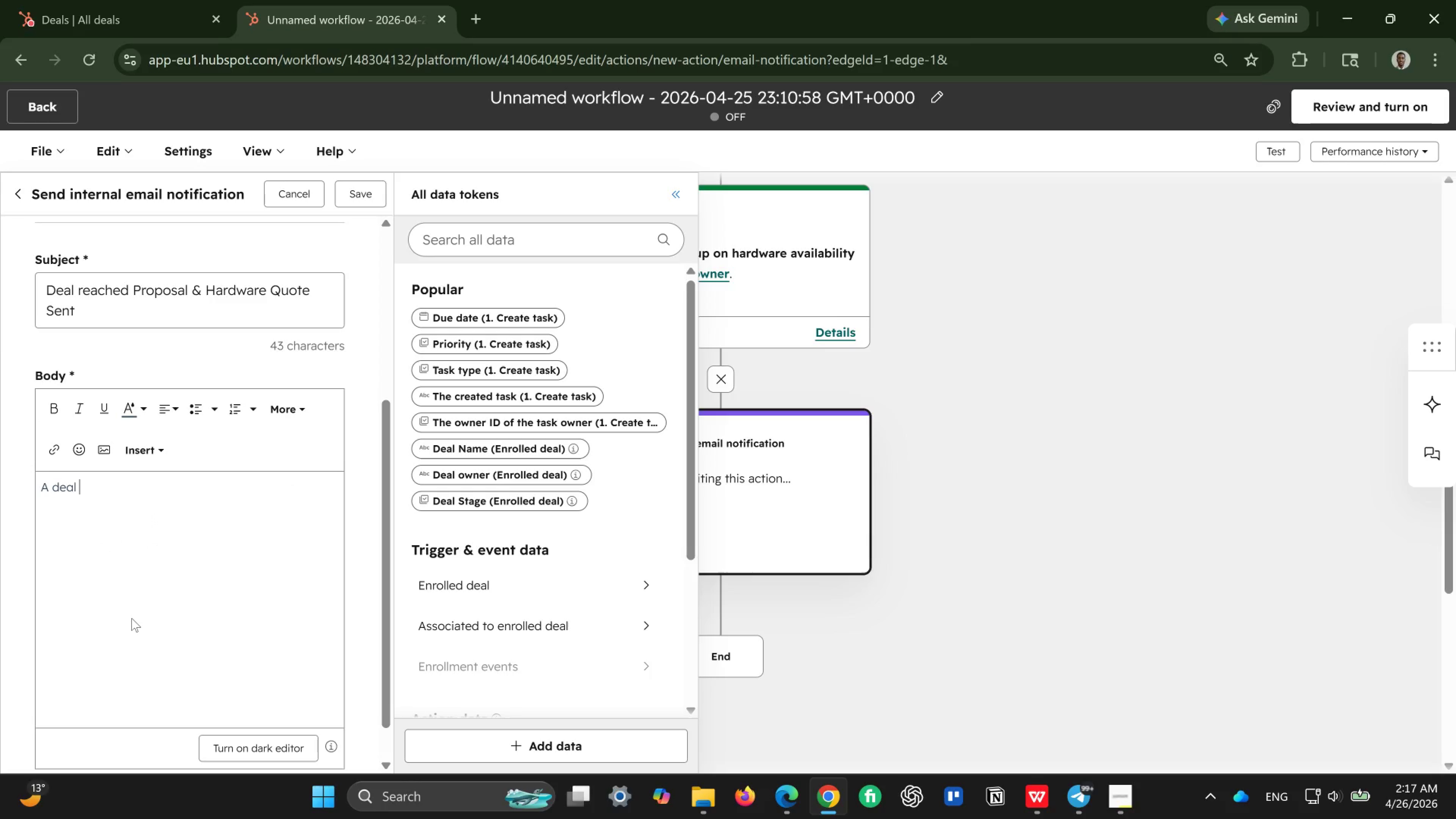 
type(has moved )
 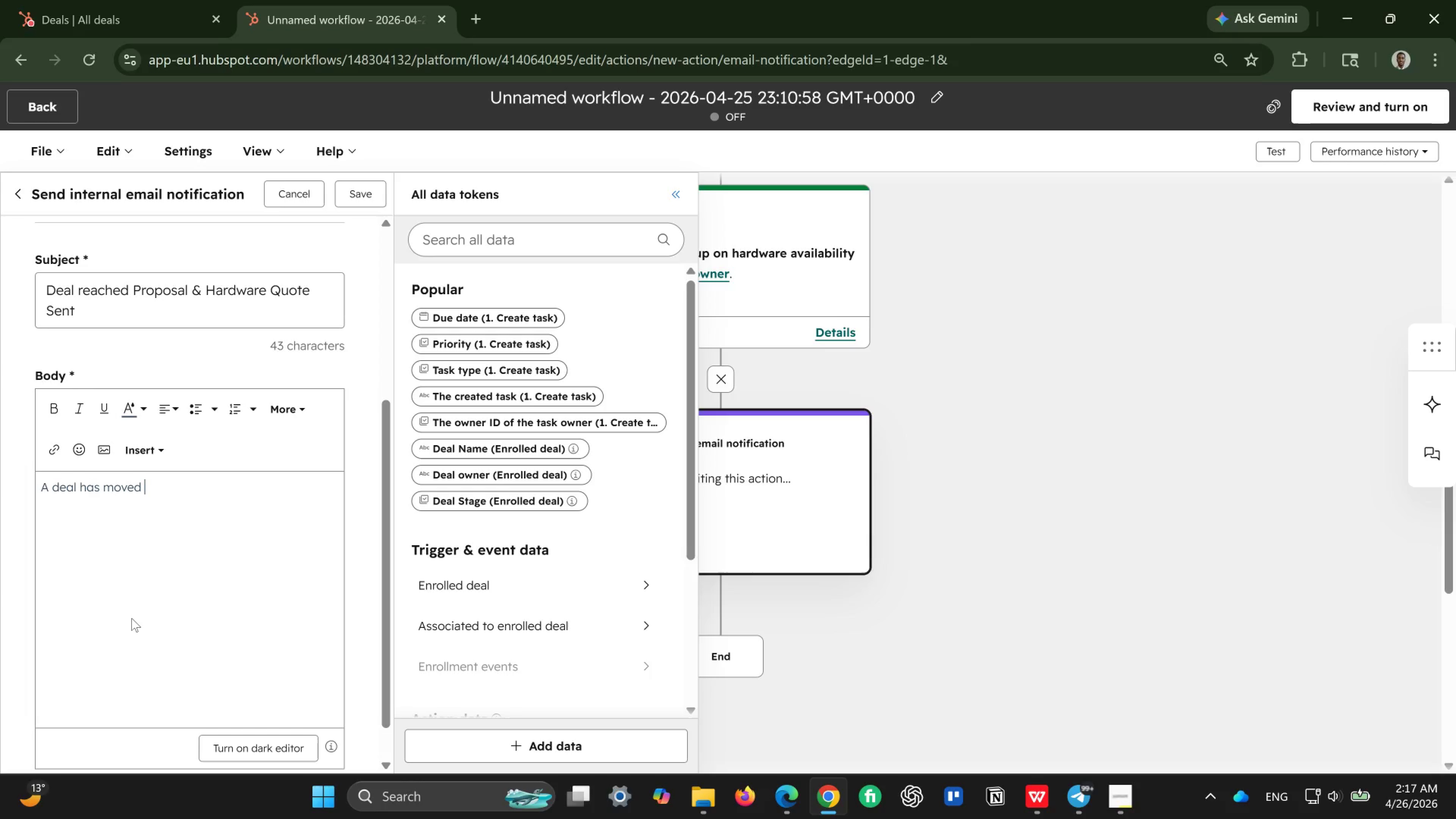 
type(to Proposal & Hardware Quote Sent. Please)
 